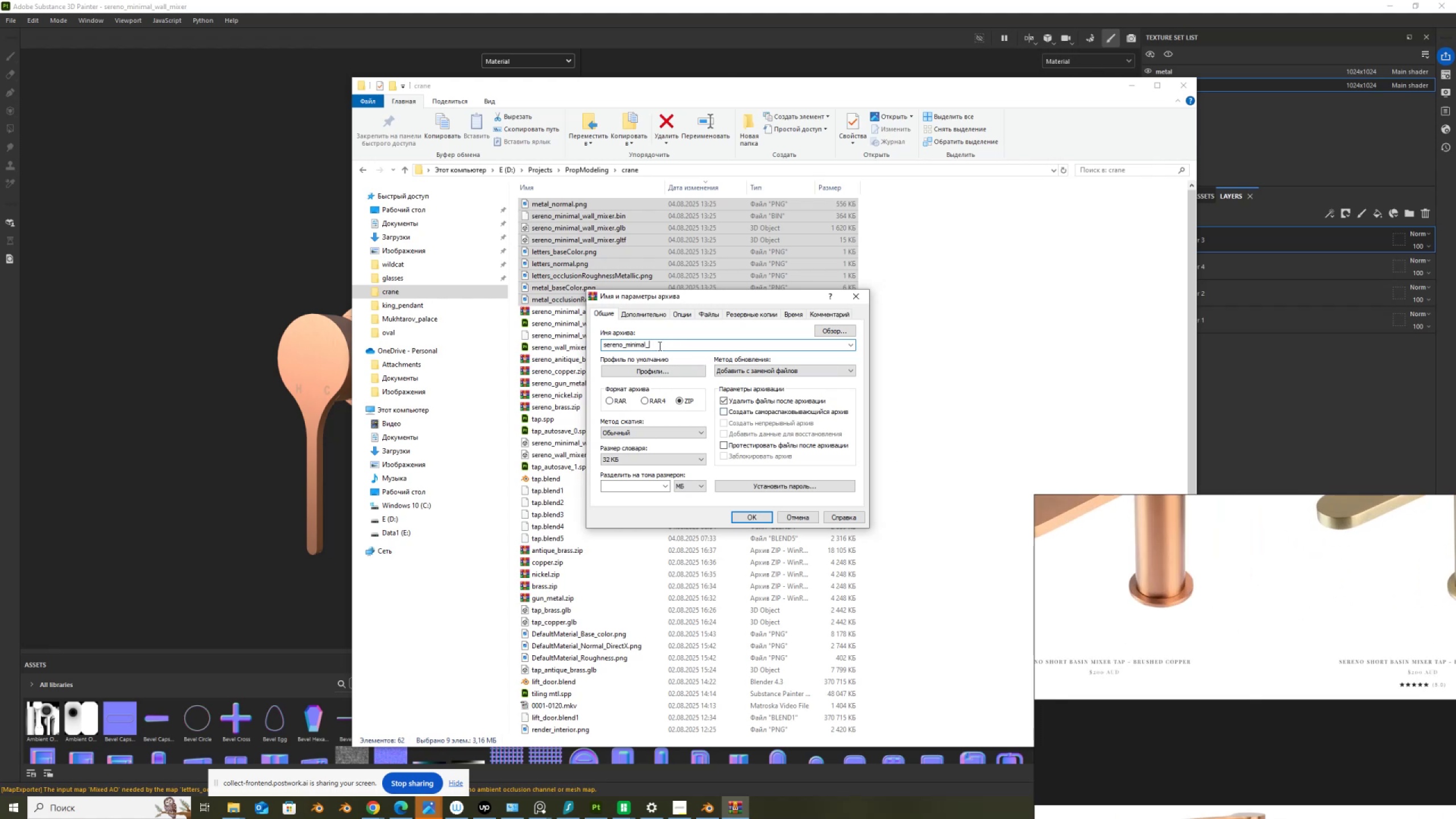 
type(copper)
key(NumpadEnter)
 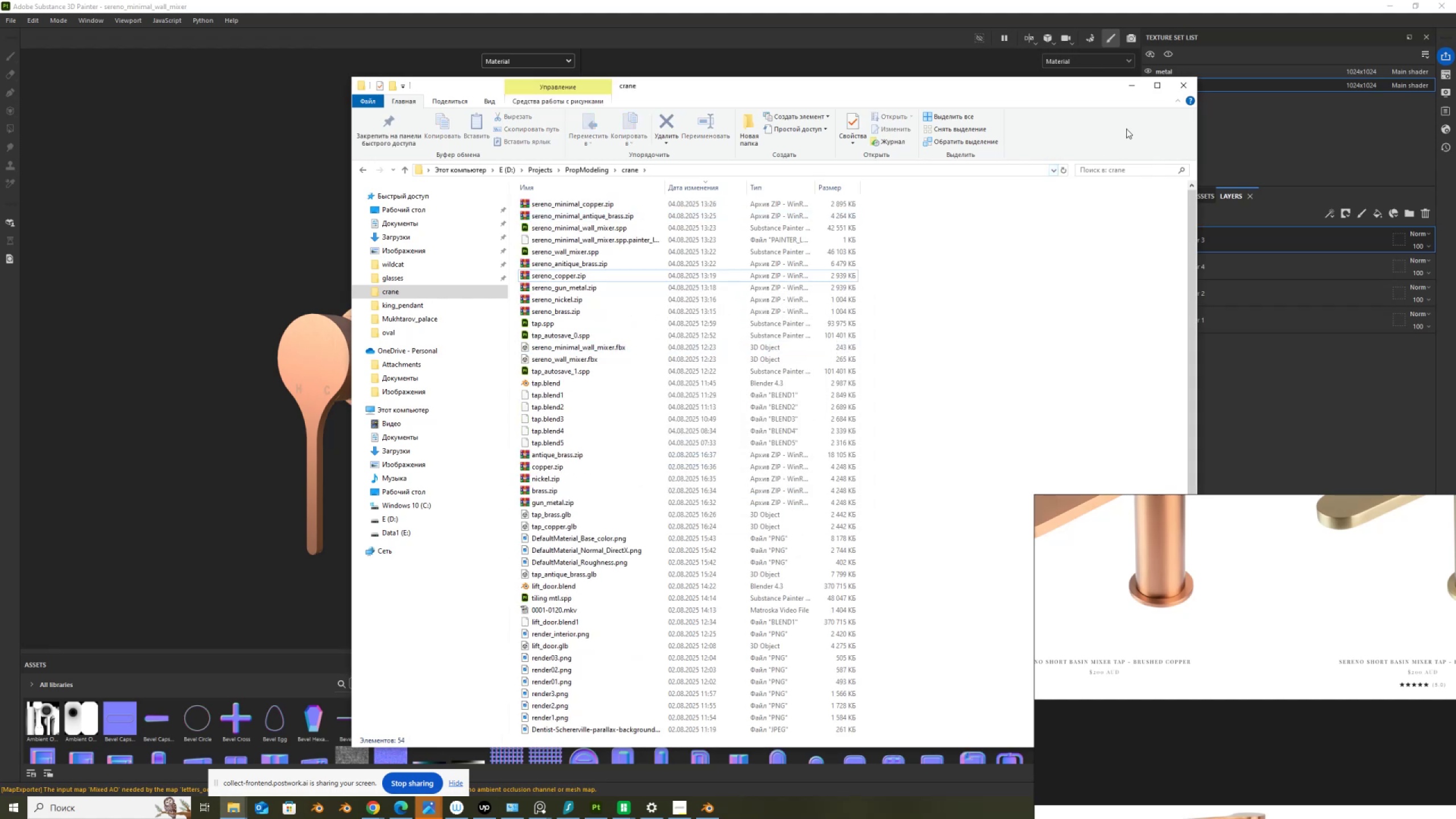 
left_click([1136, 85])
 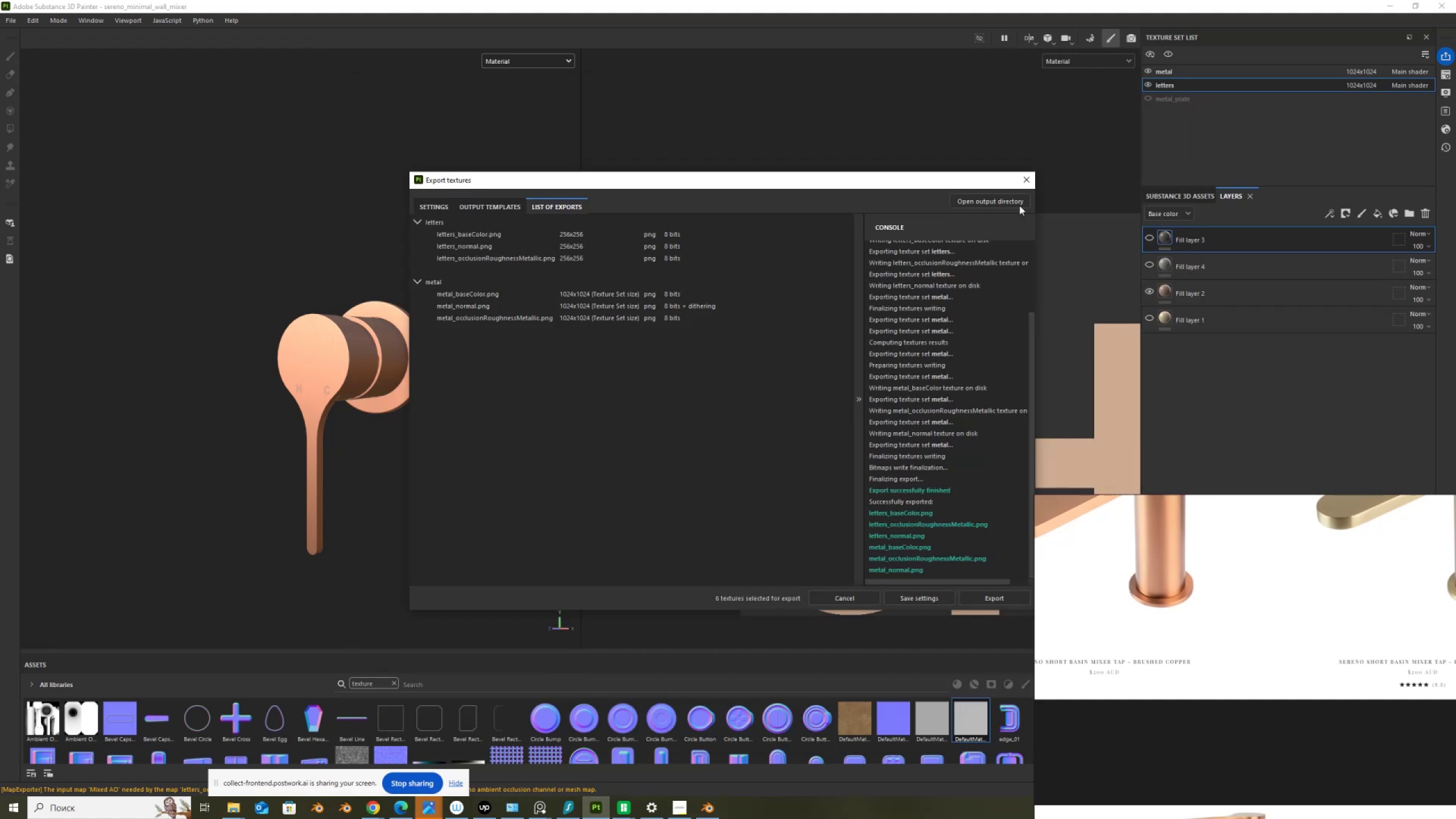 
left_click([1025, 180])
 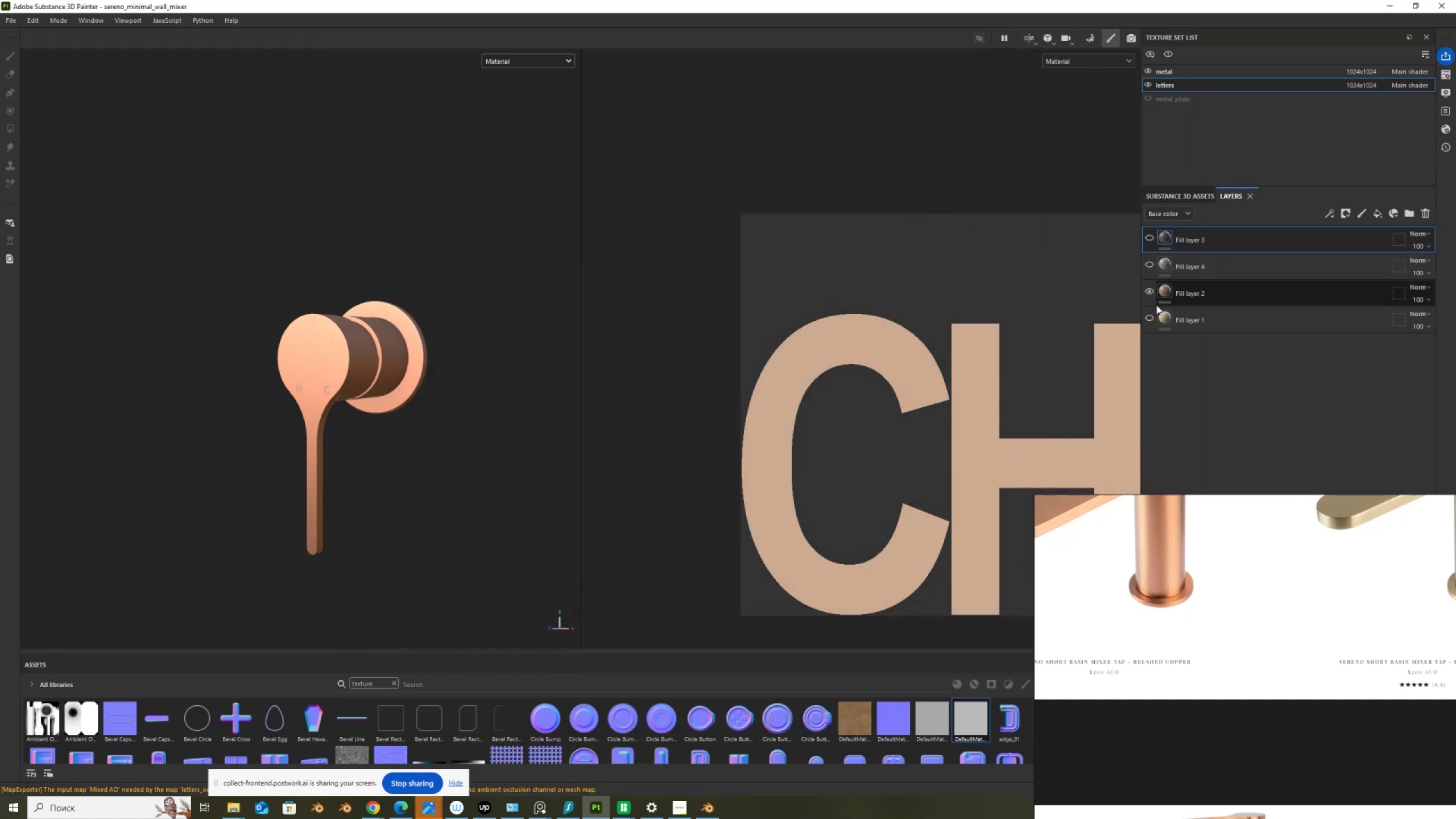 
left_click([1153, 288])
 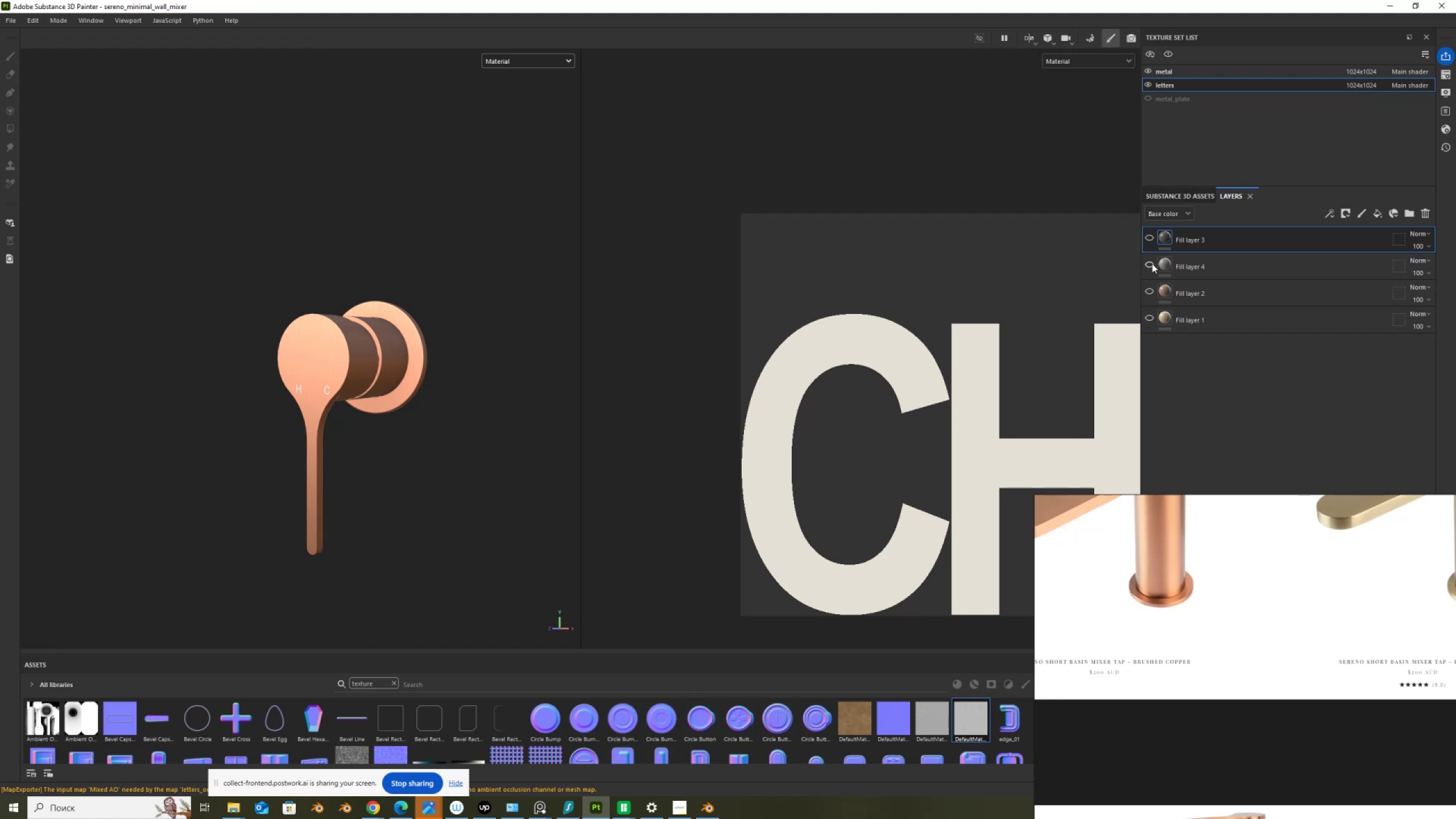 
left_click([1152, 263])
 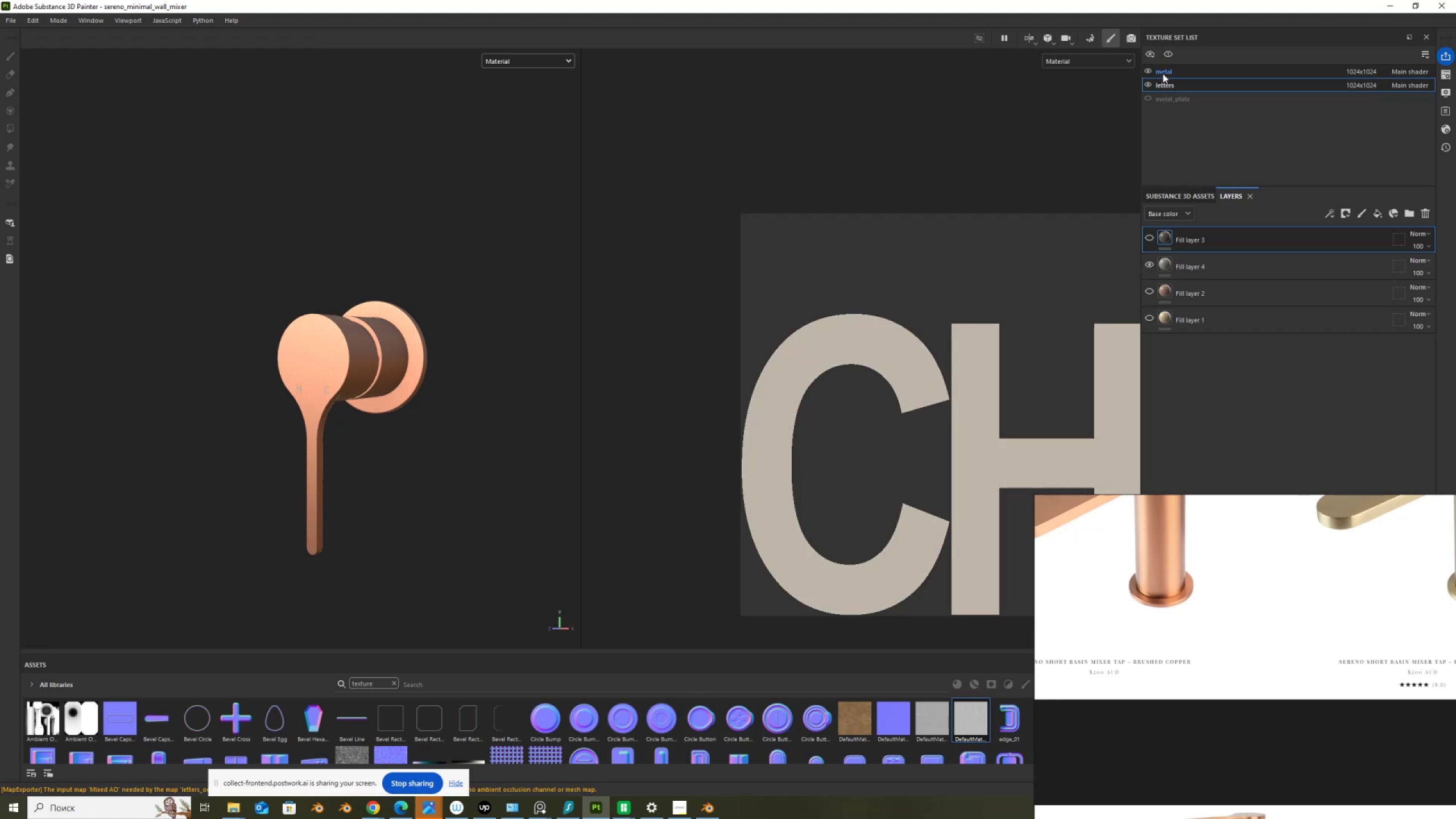 
left_click([1163, 72])
 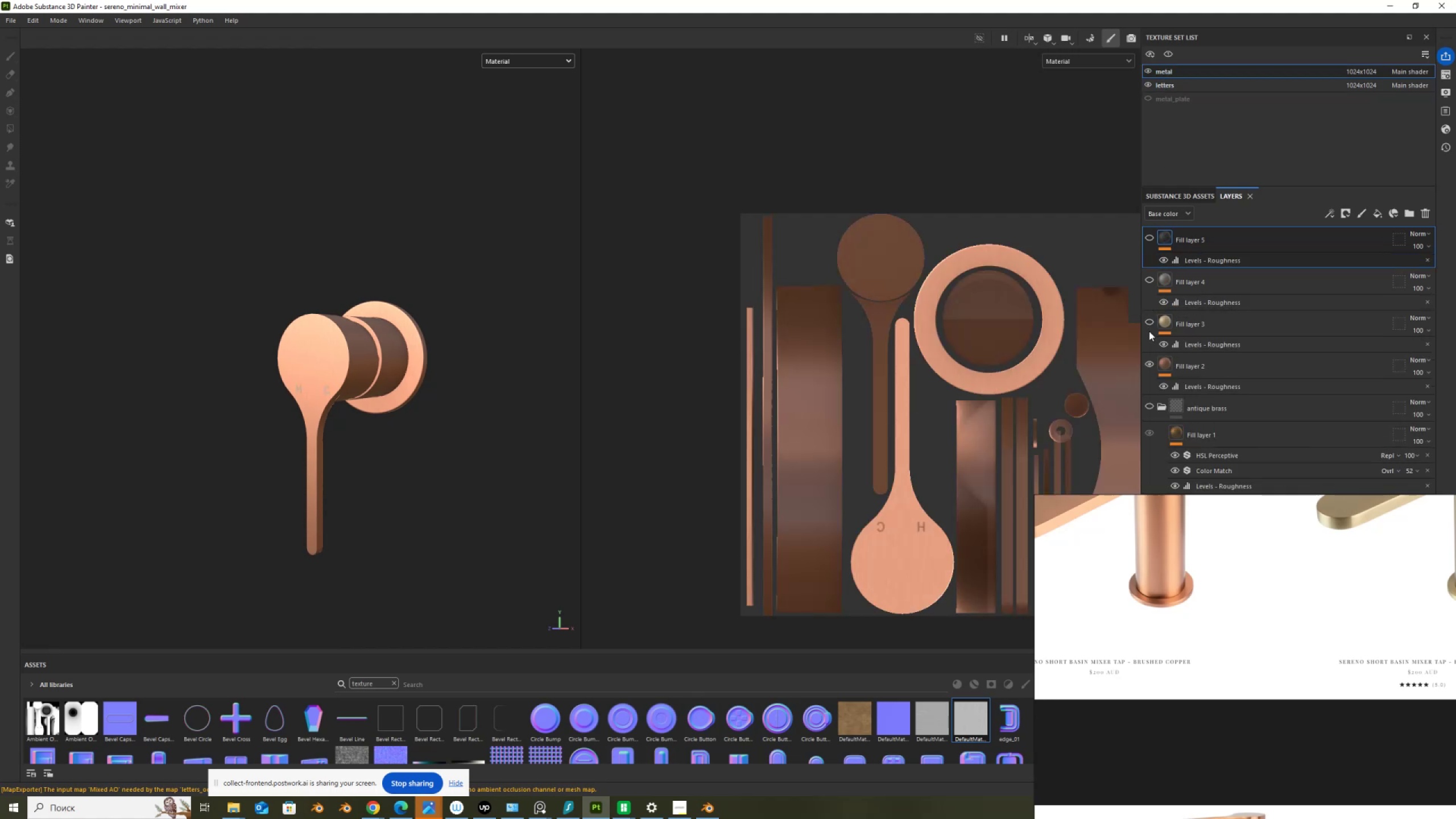 
left_click([1151, 360])
 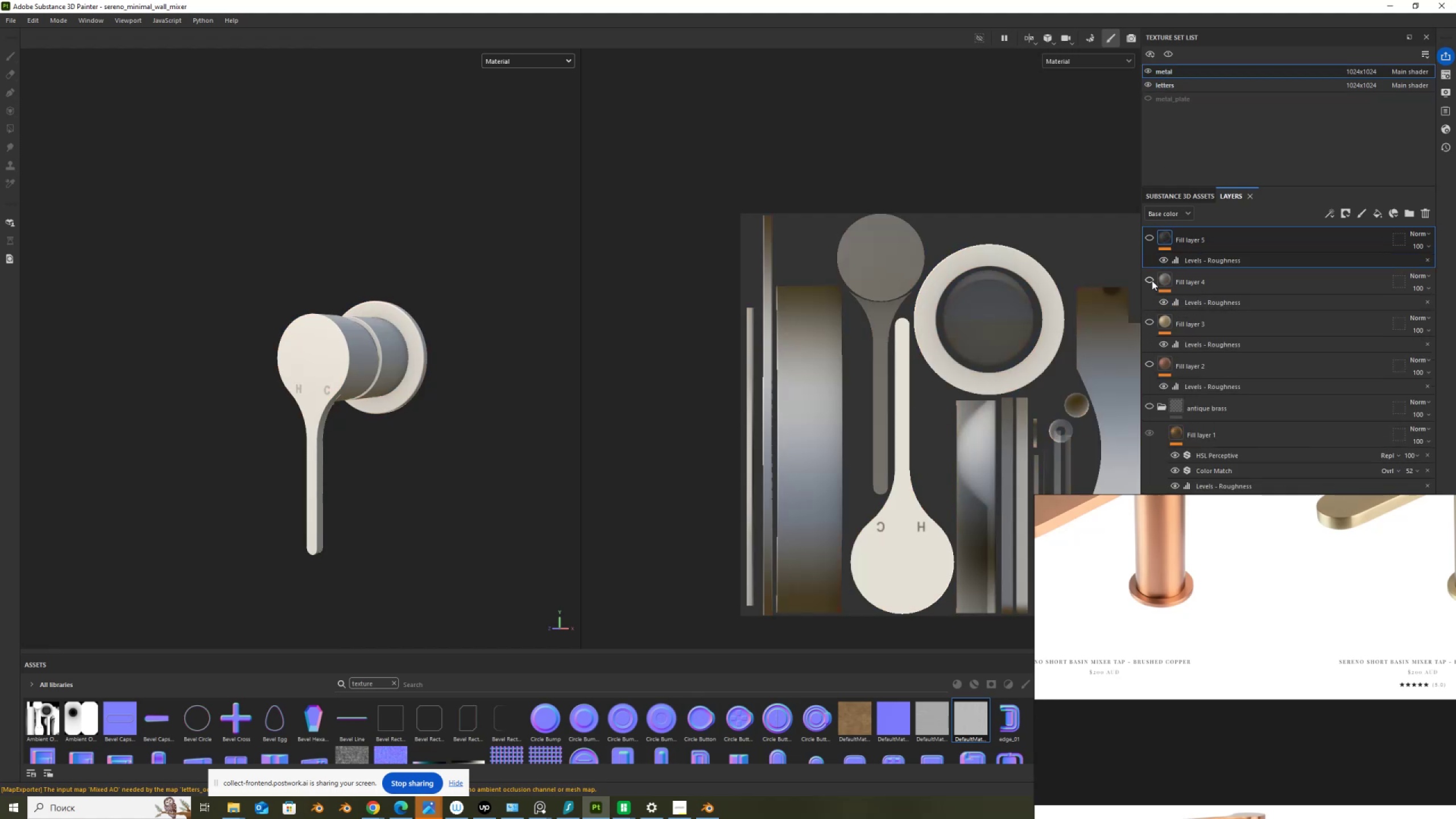 
left_click([1152, 280])
 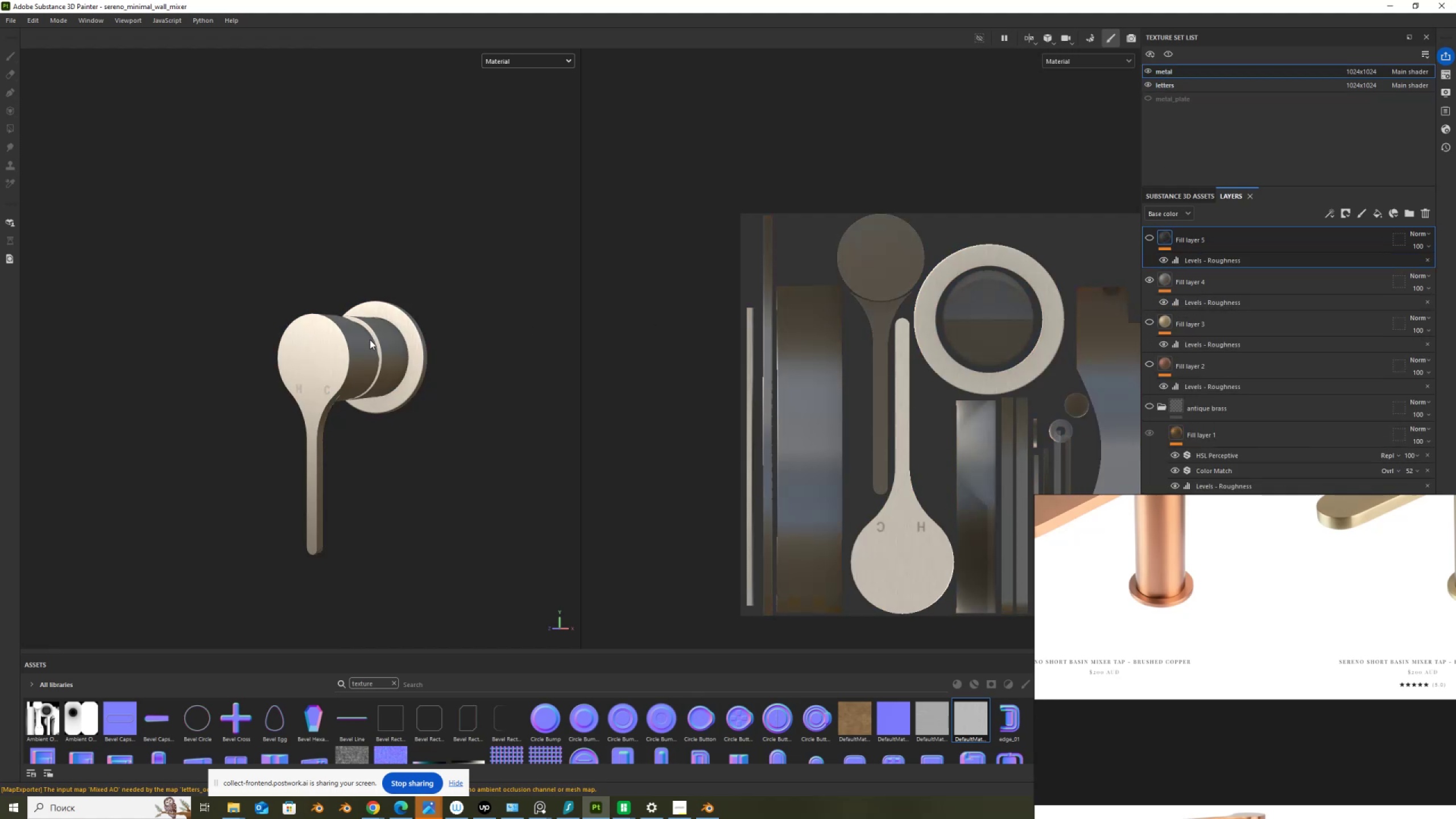 
hold_key(key=ShiftLeft, duration=0.39)
 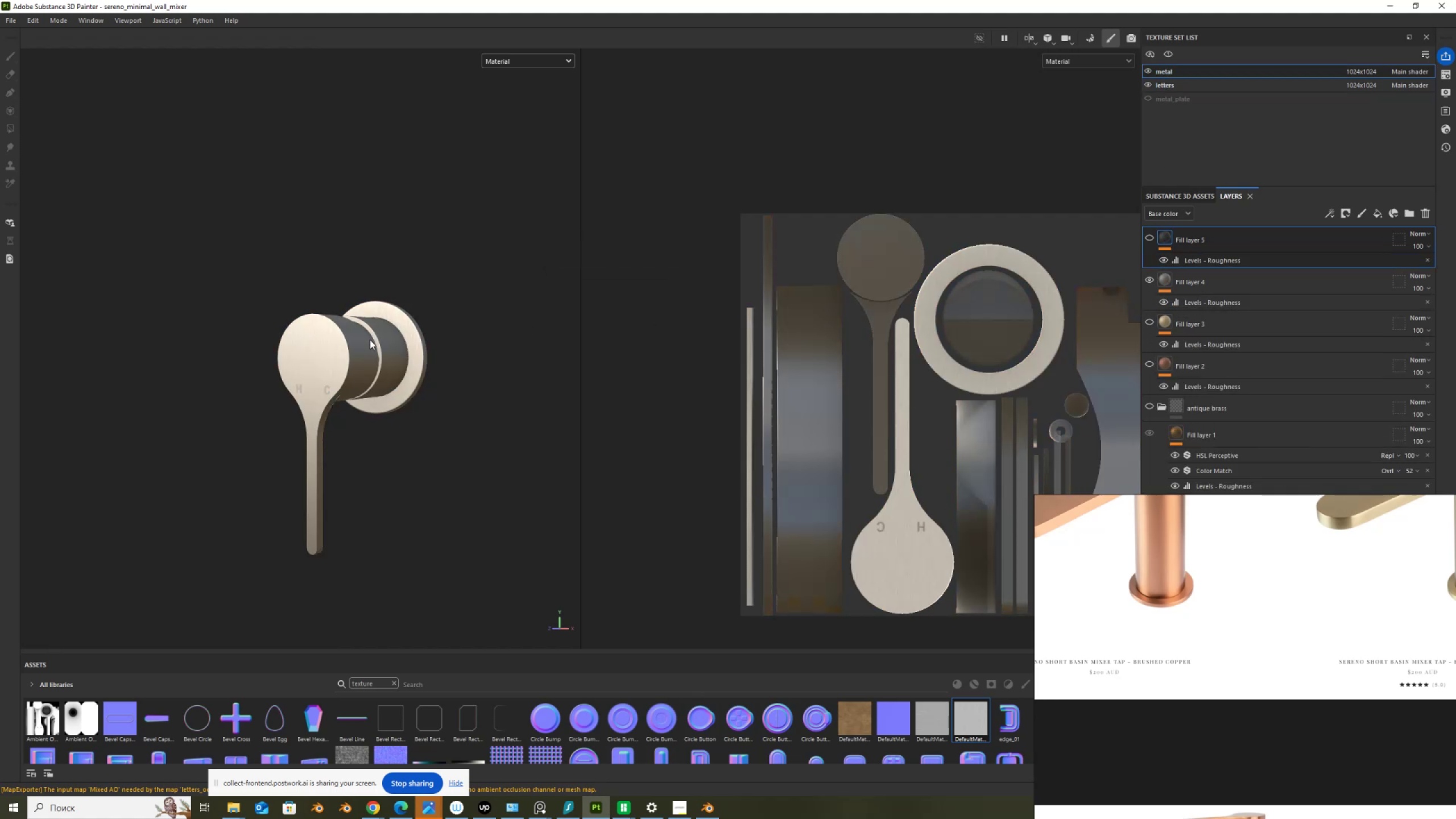 
key(Control+E)
 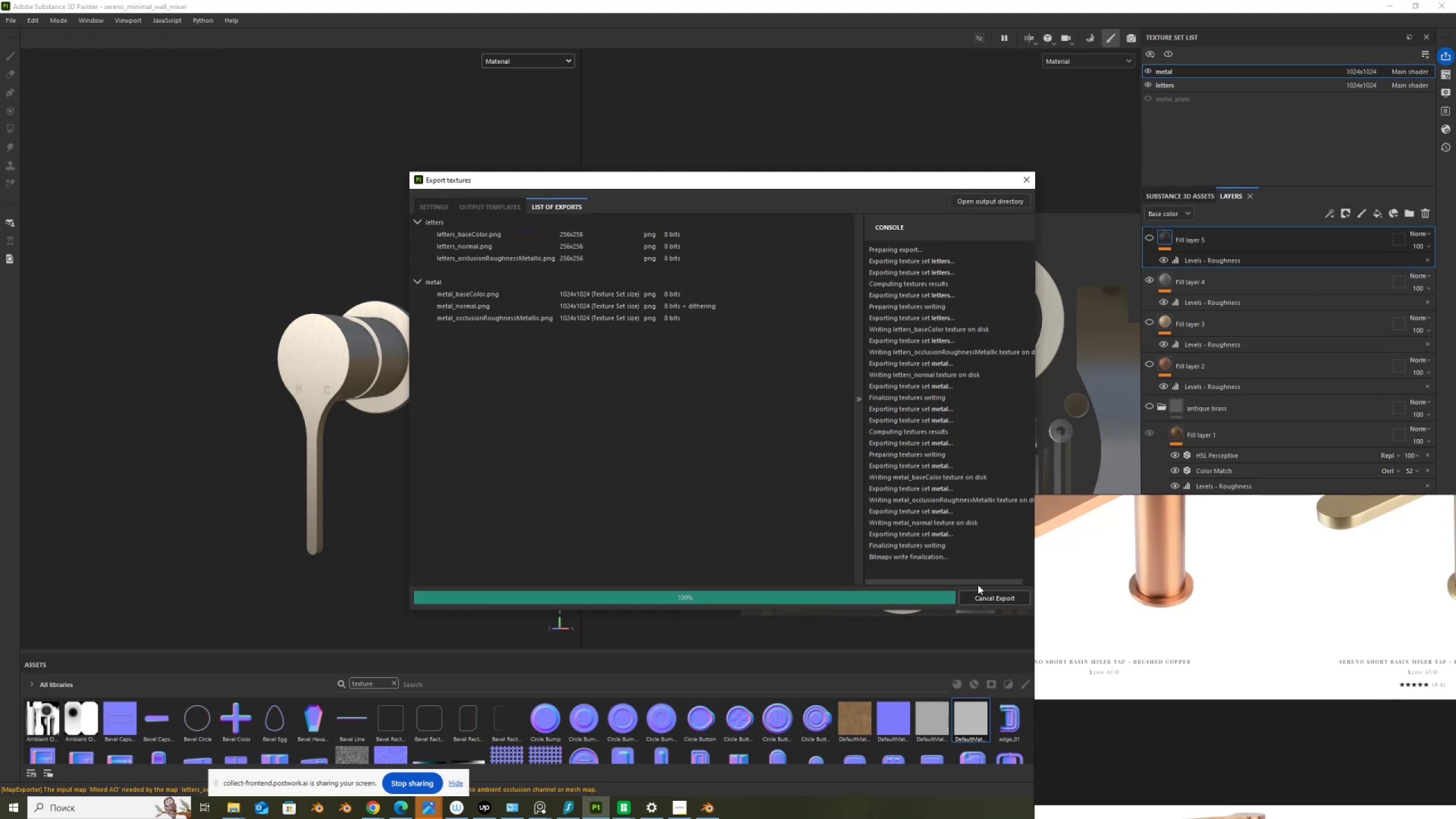 
left_click([970, 205])
 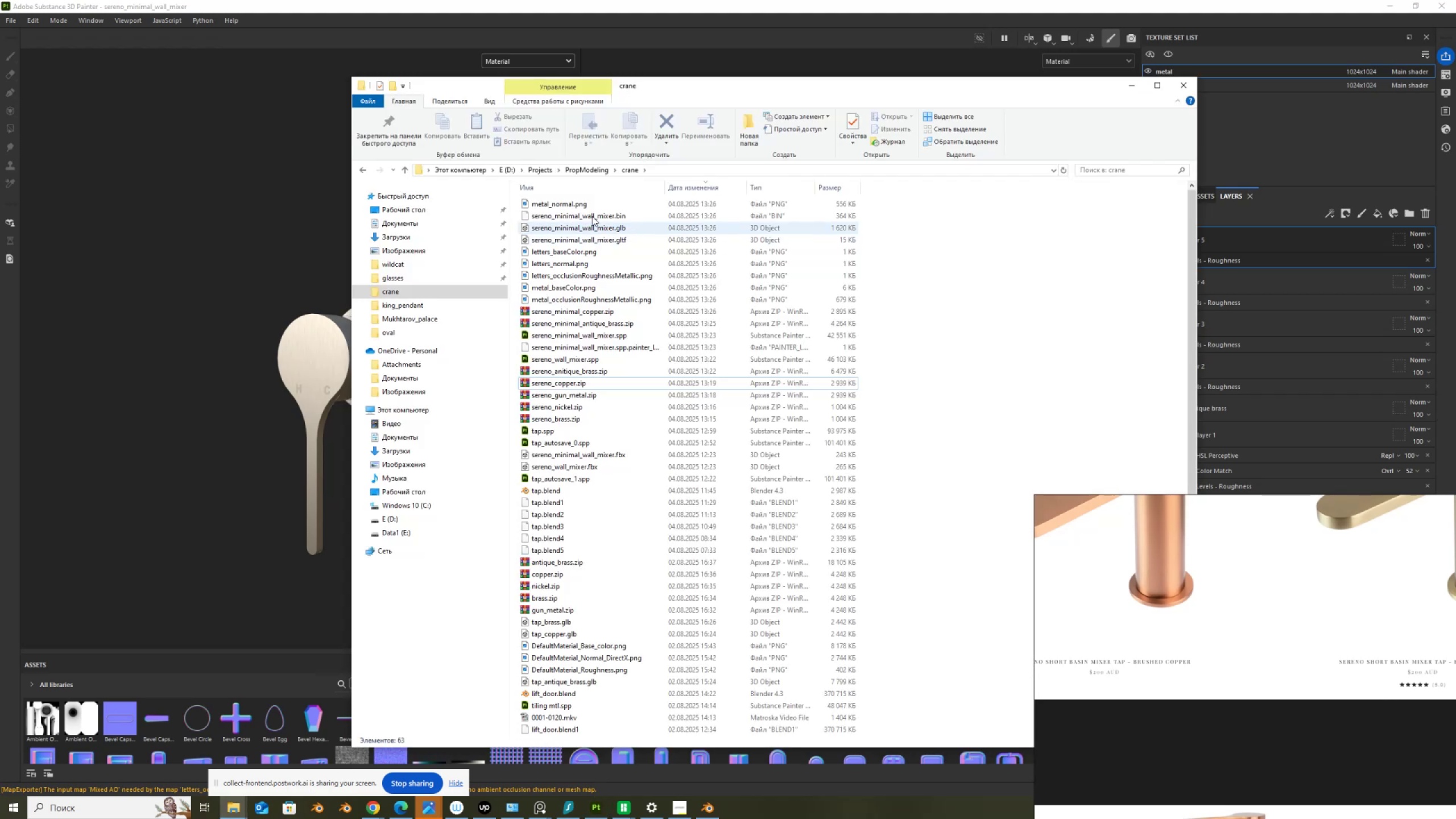 
left_click([577, 202])
 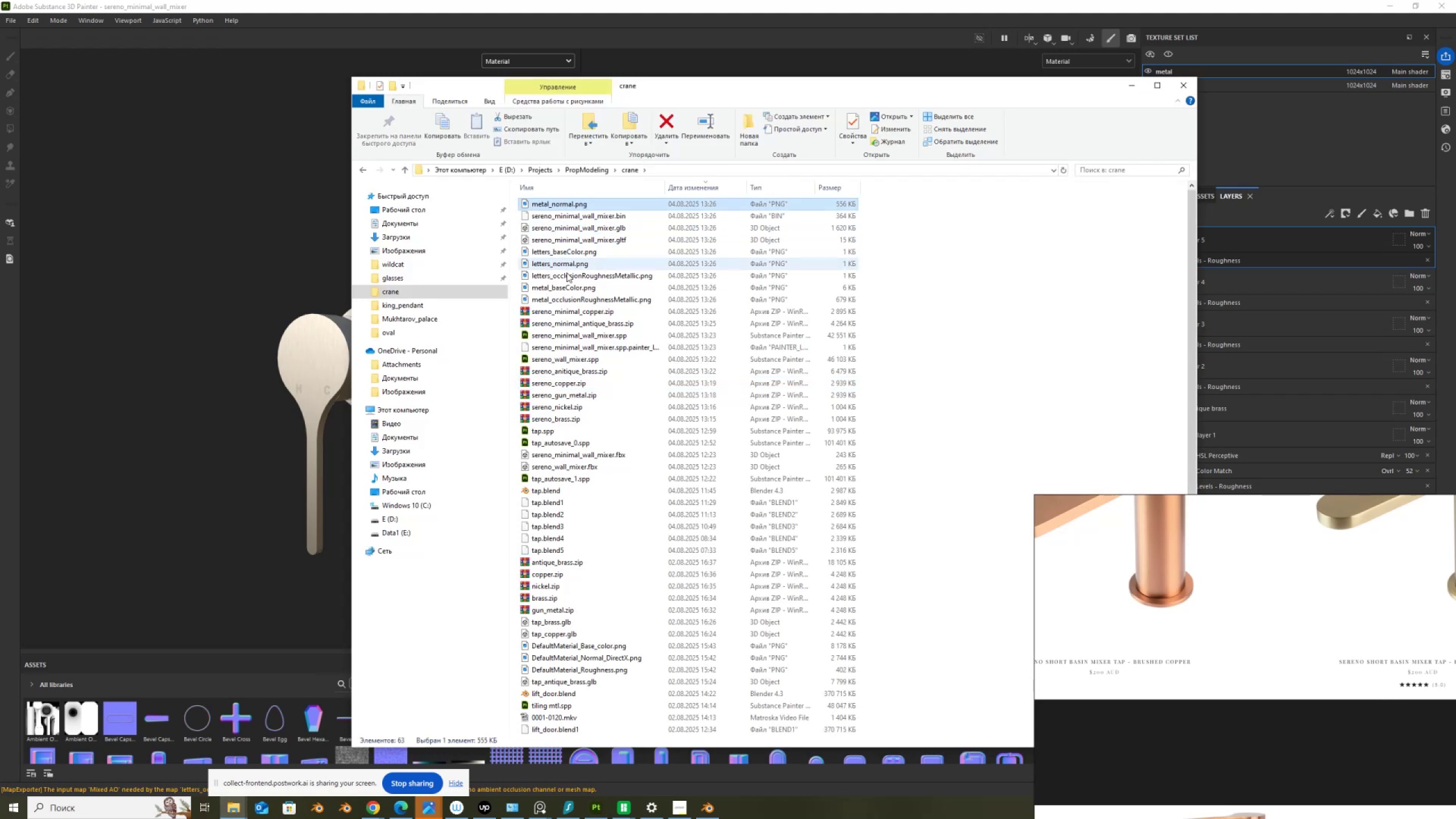 
hold_key(key=ShiftLeft, duration=0.88)
left_click([558, 299])
 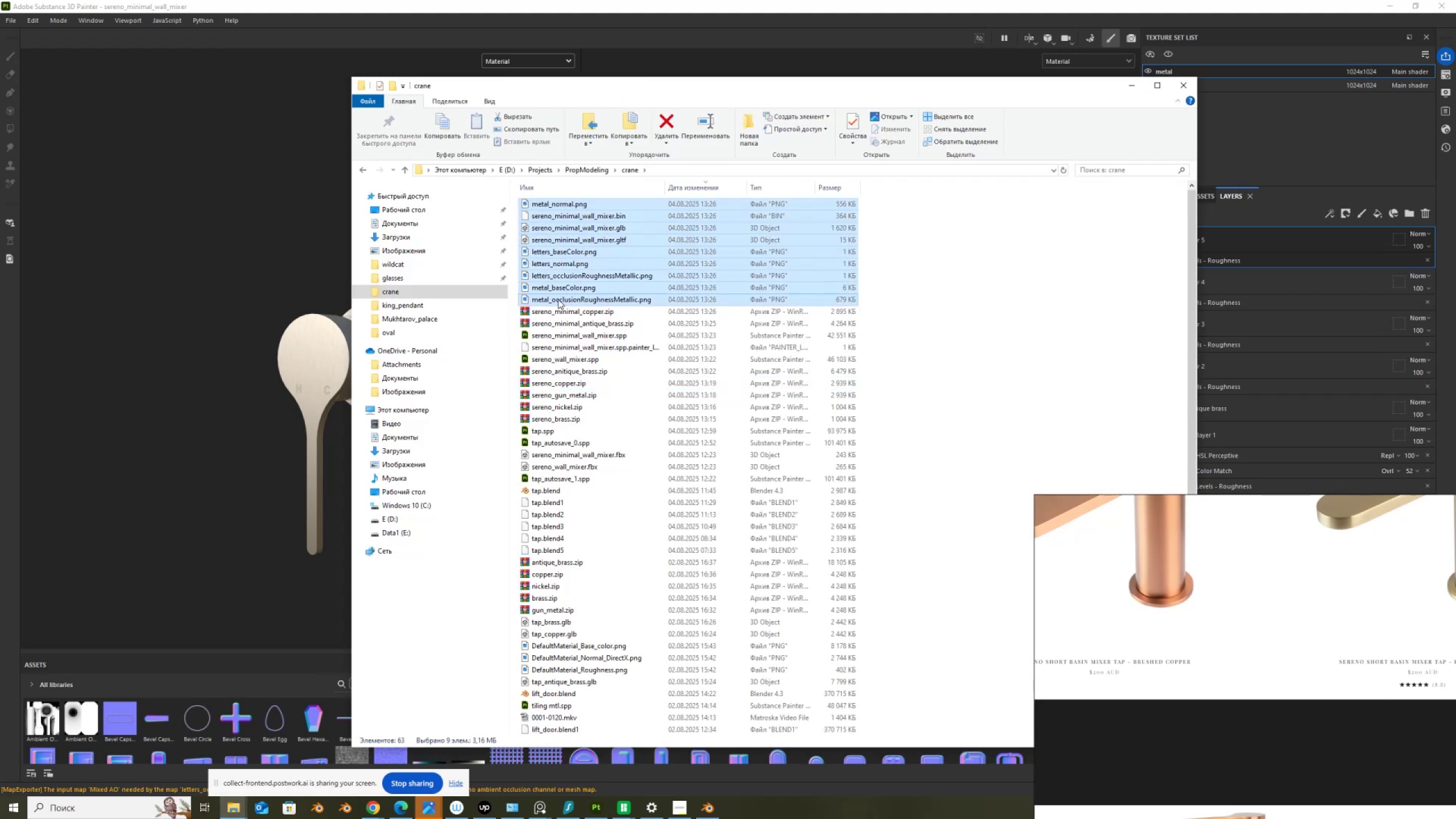 
right_click([558, 299])
 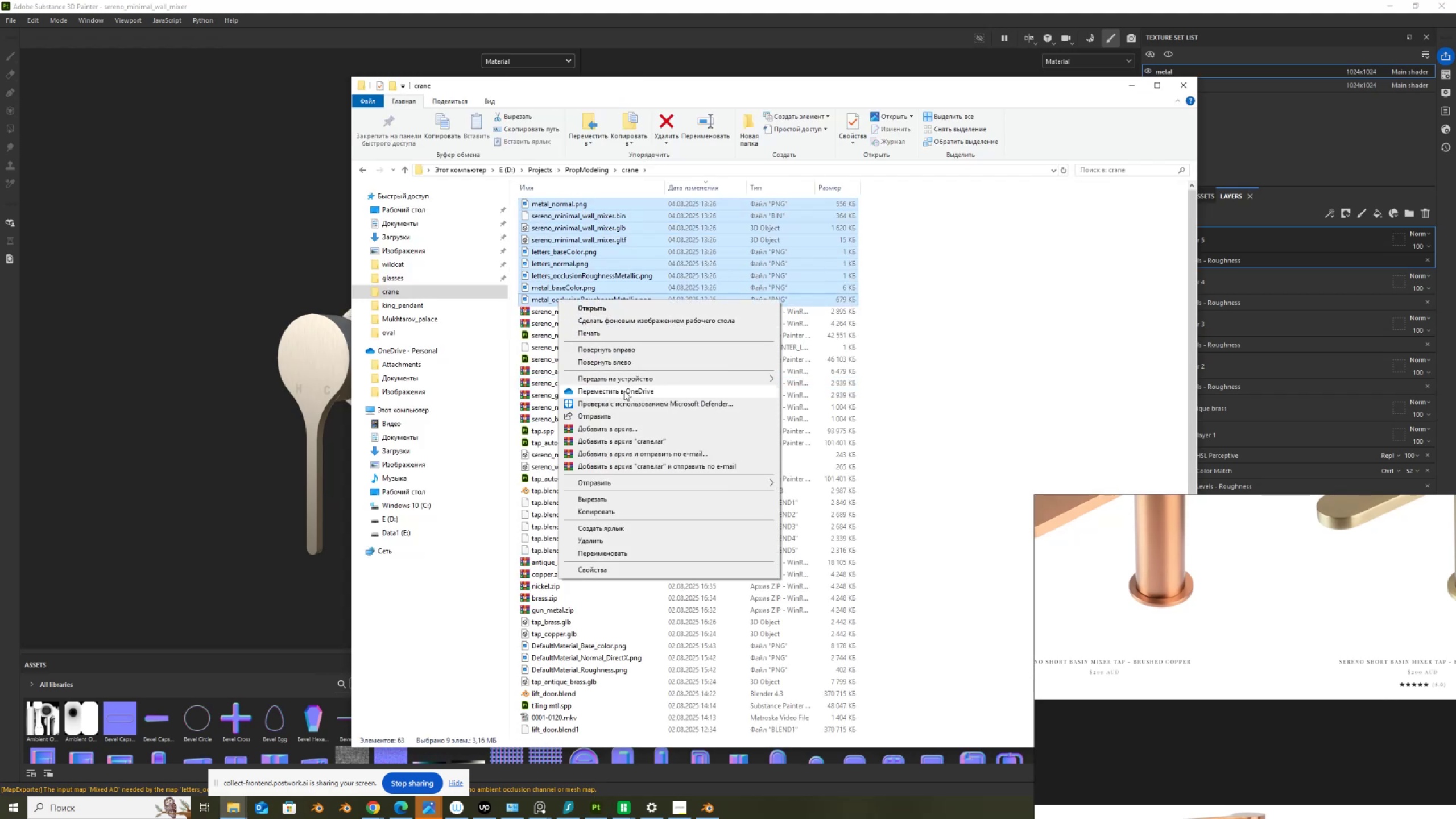 
left_click([630, 428])
 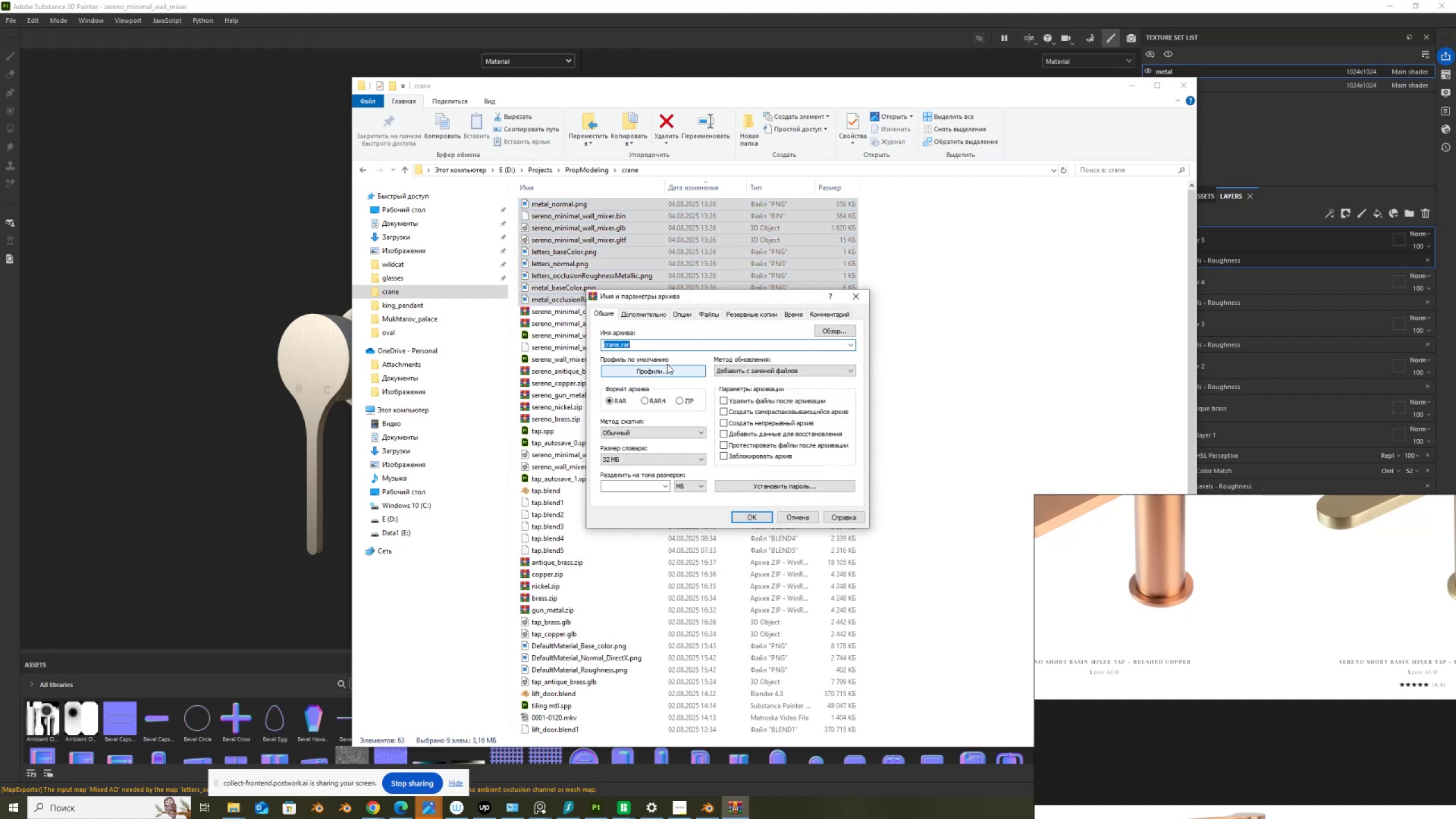 
key(Control+V)
 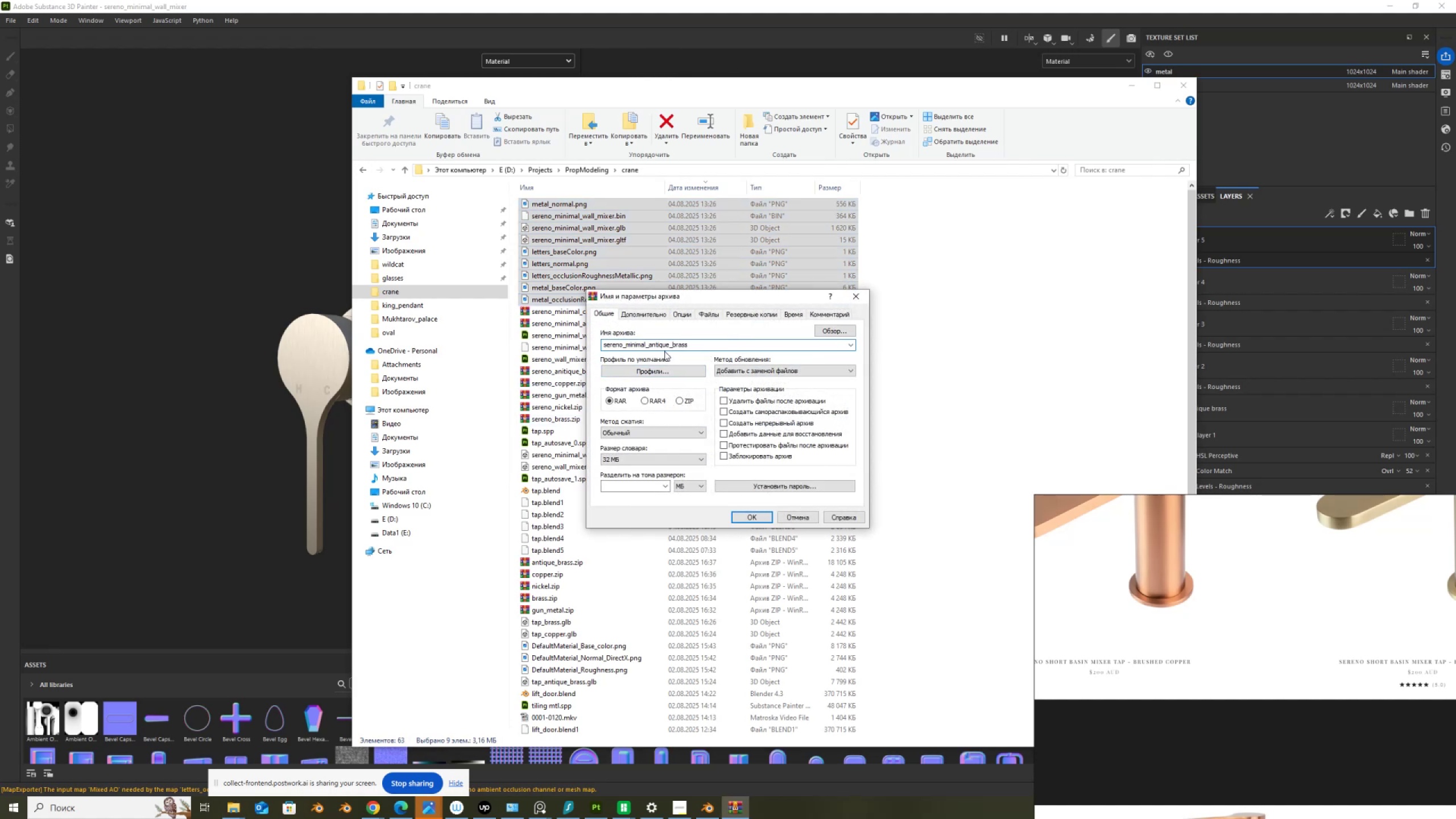 
hold_key(key=Backspace, duration=0.76)
 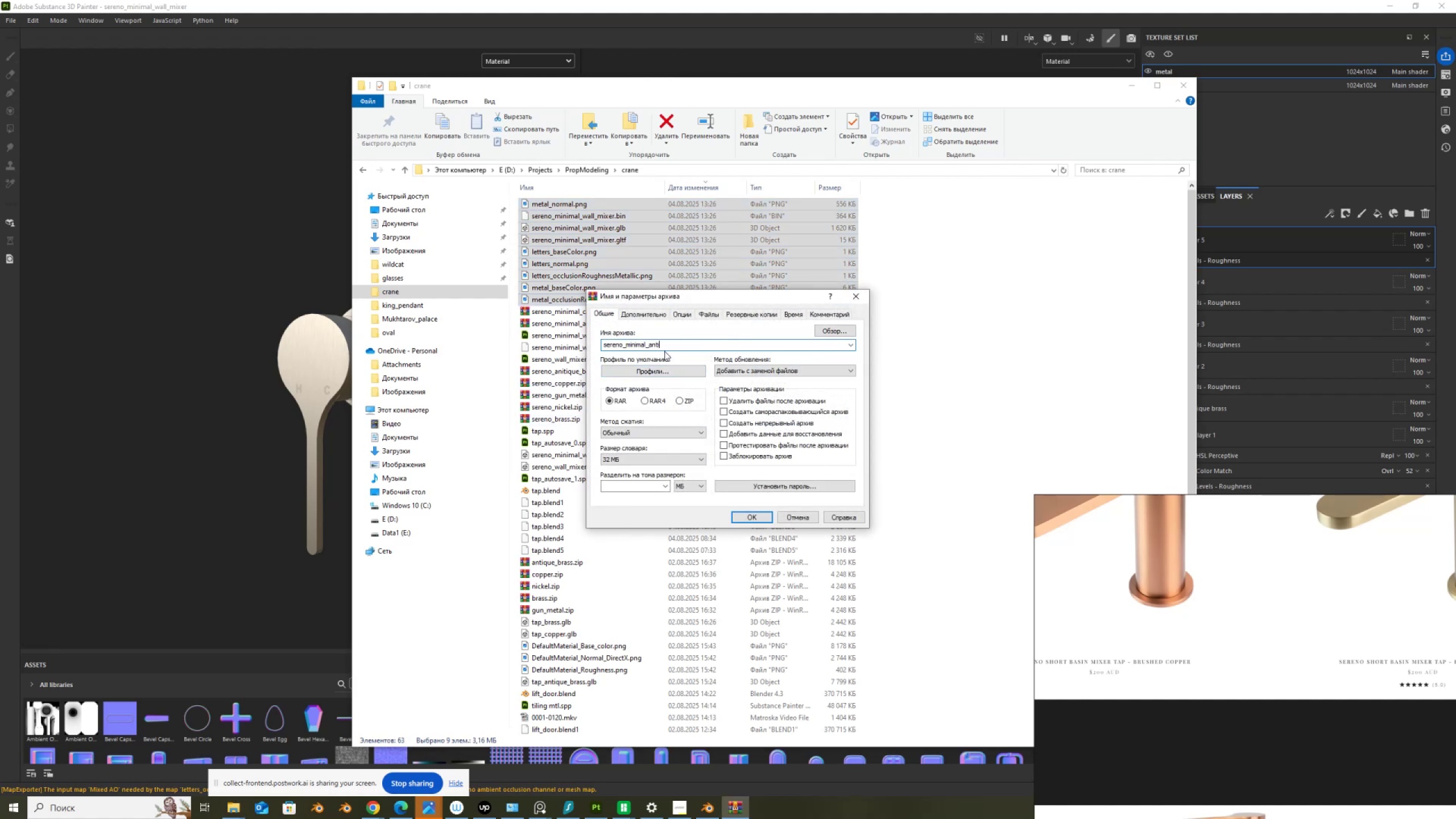 
key(Backspace)
key(Backspace)
key(Backspace)
key(Backspace)
type(nickel)
 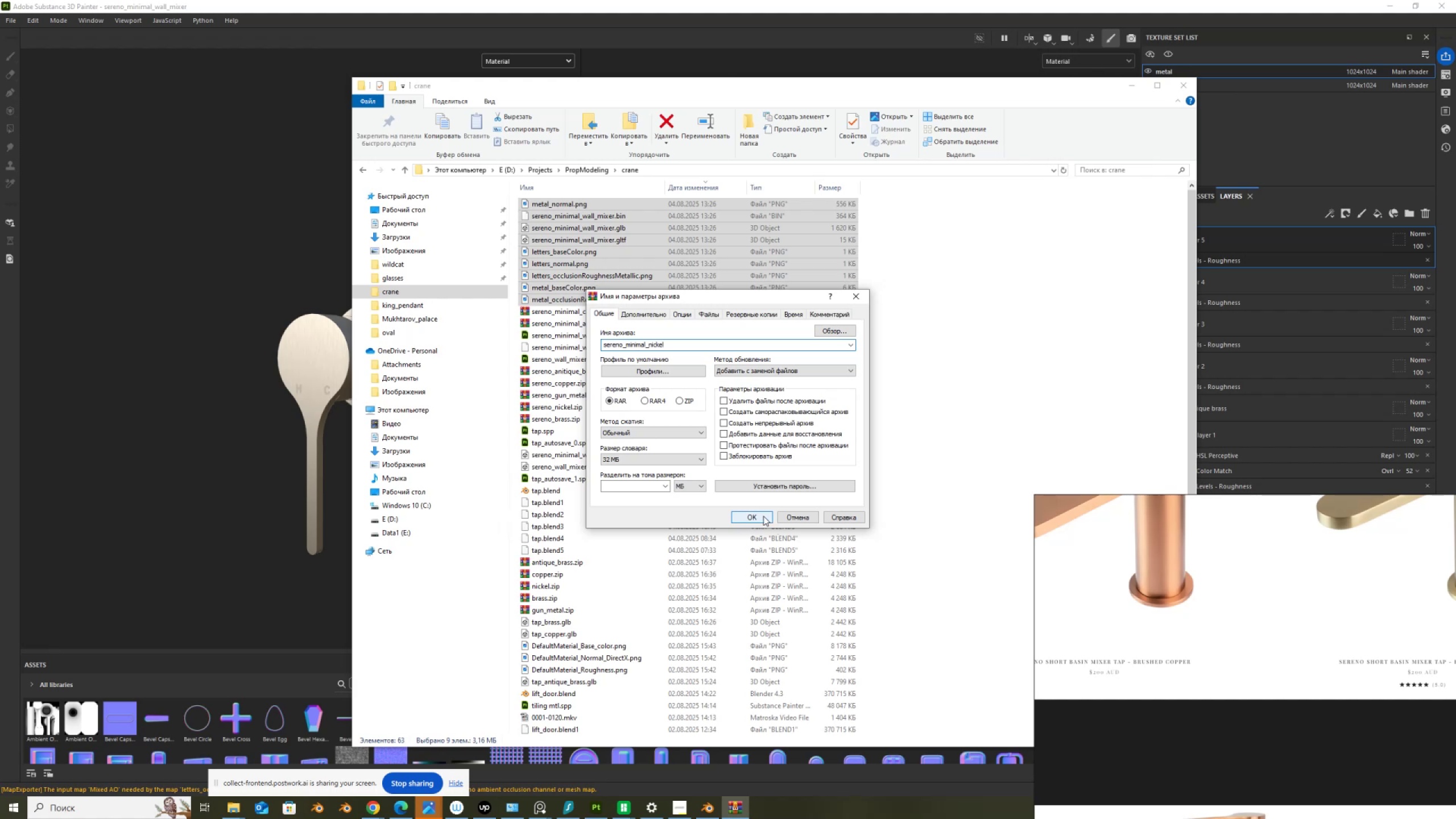 
wait(5.24)
 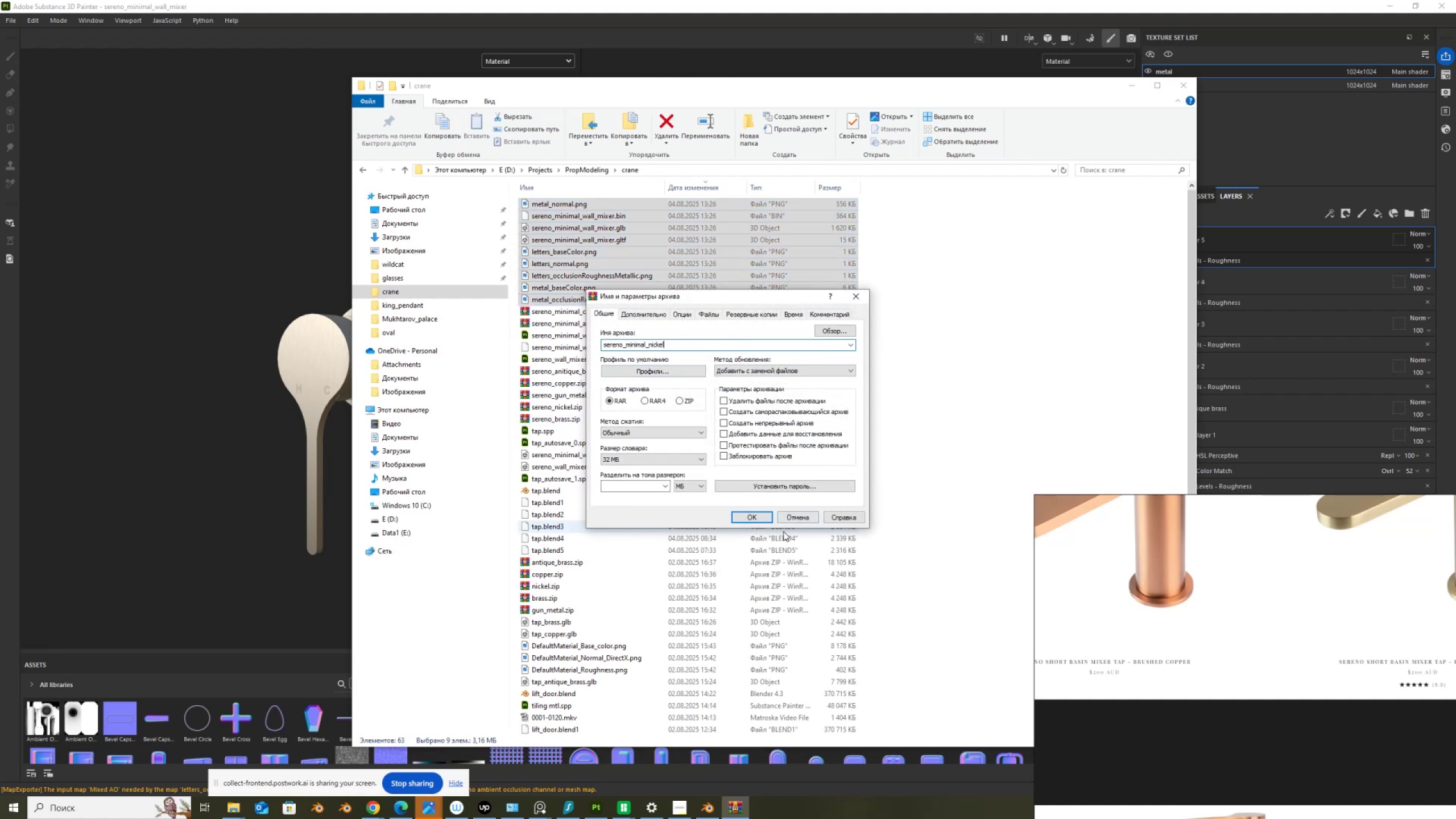 
left_click([723, 401])
 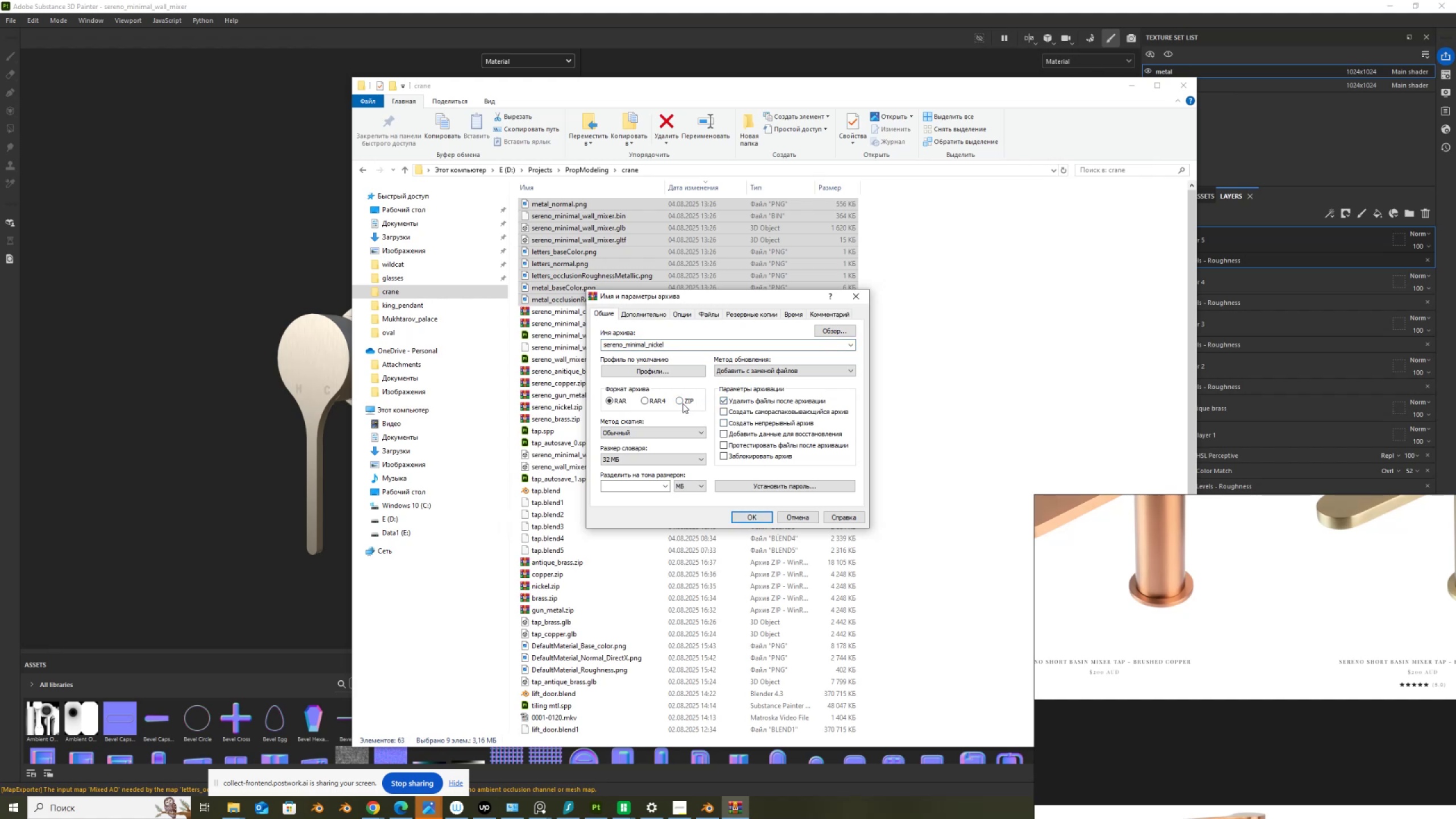 
left_click([682, 403])
 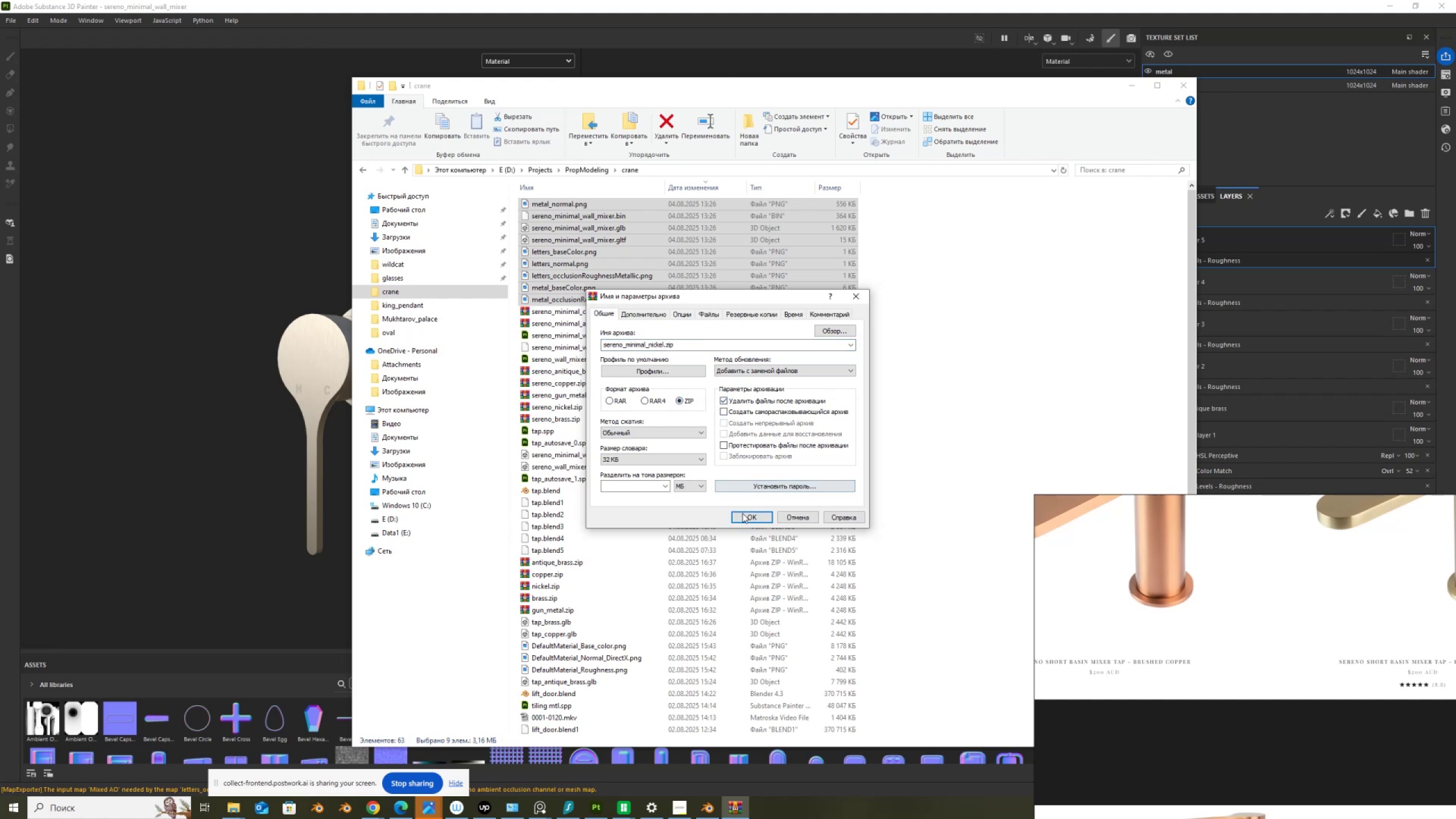 
left_click([743, 515])
 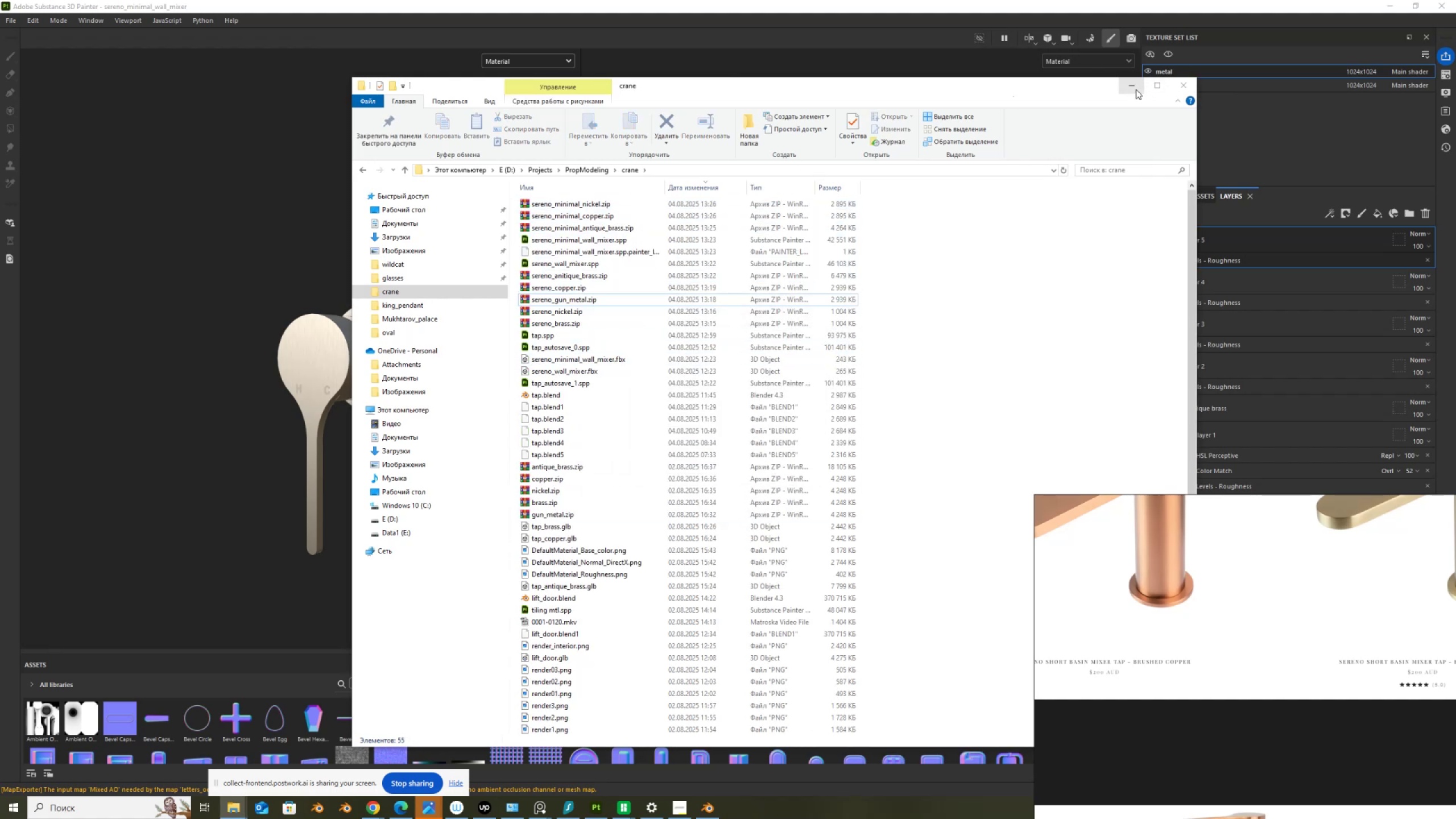 
left_click([1129, 87])
 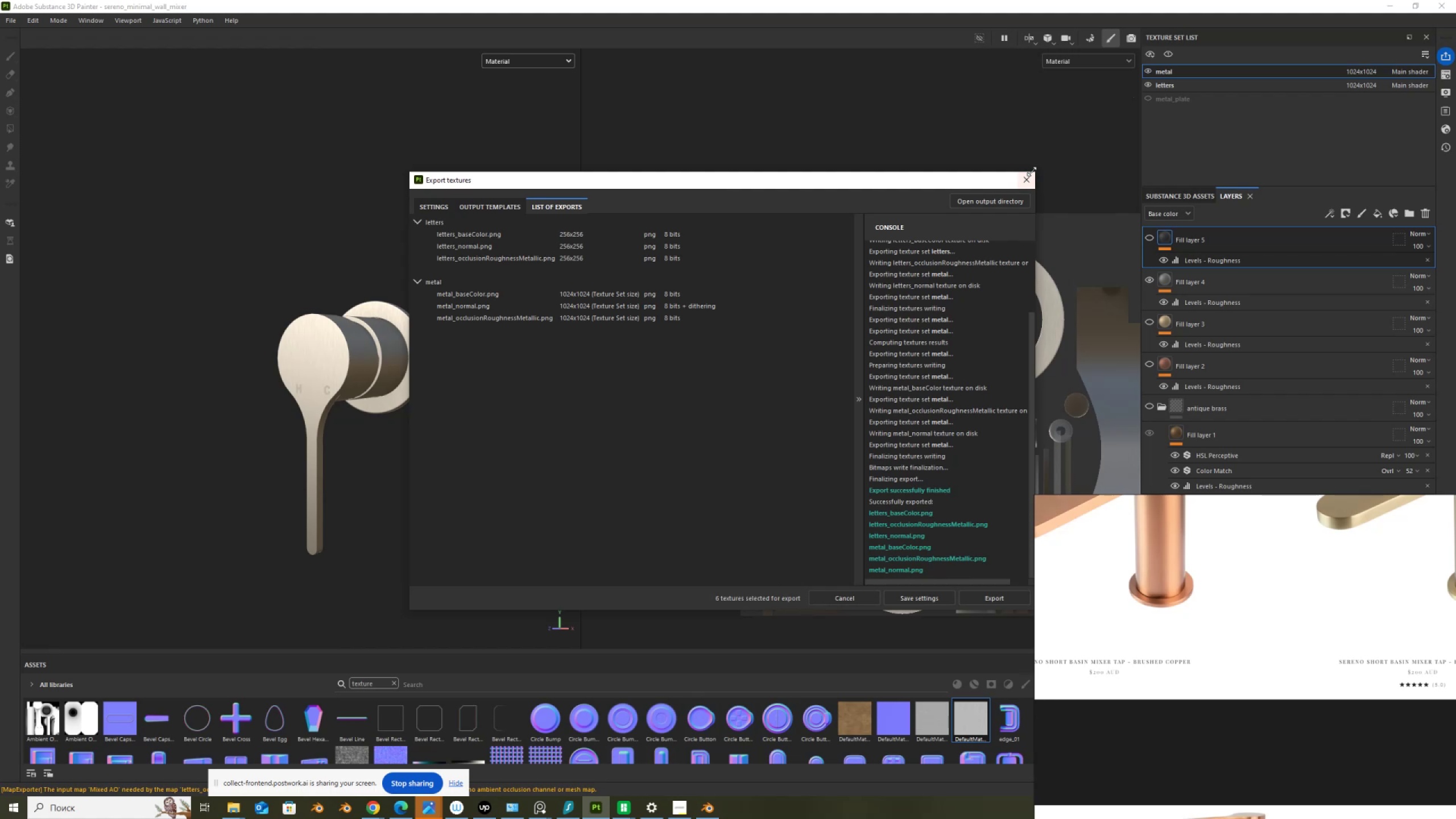 
left_click([1031, 183])
 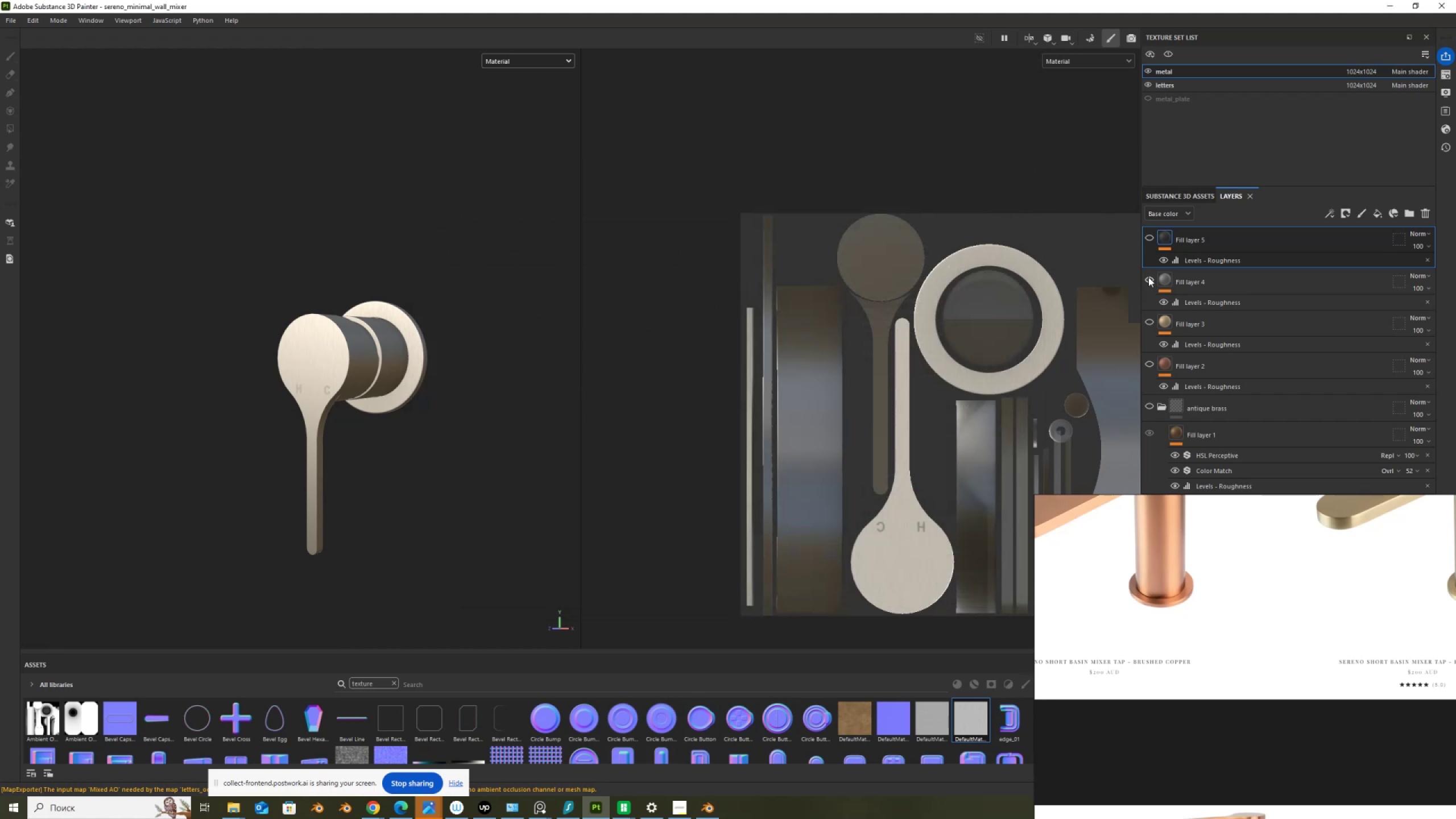 
left_click([1149, 283])
 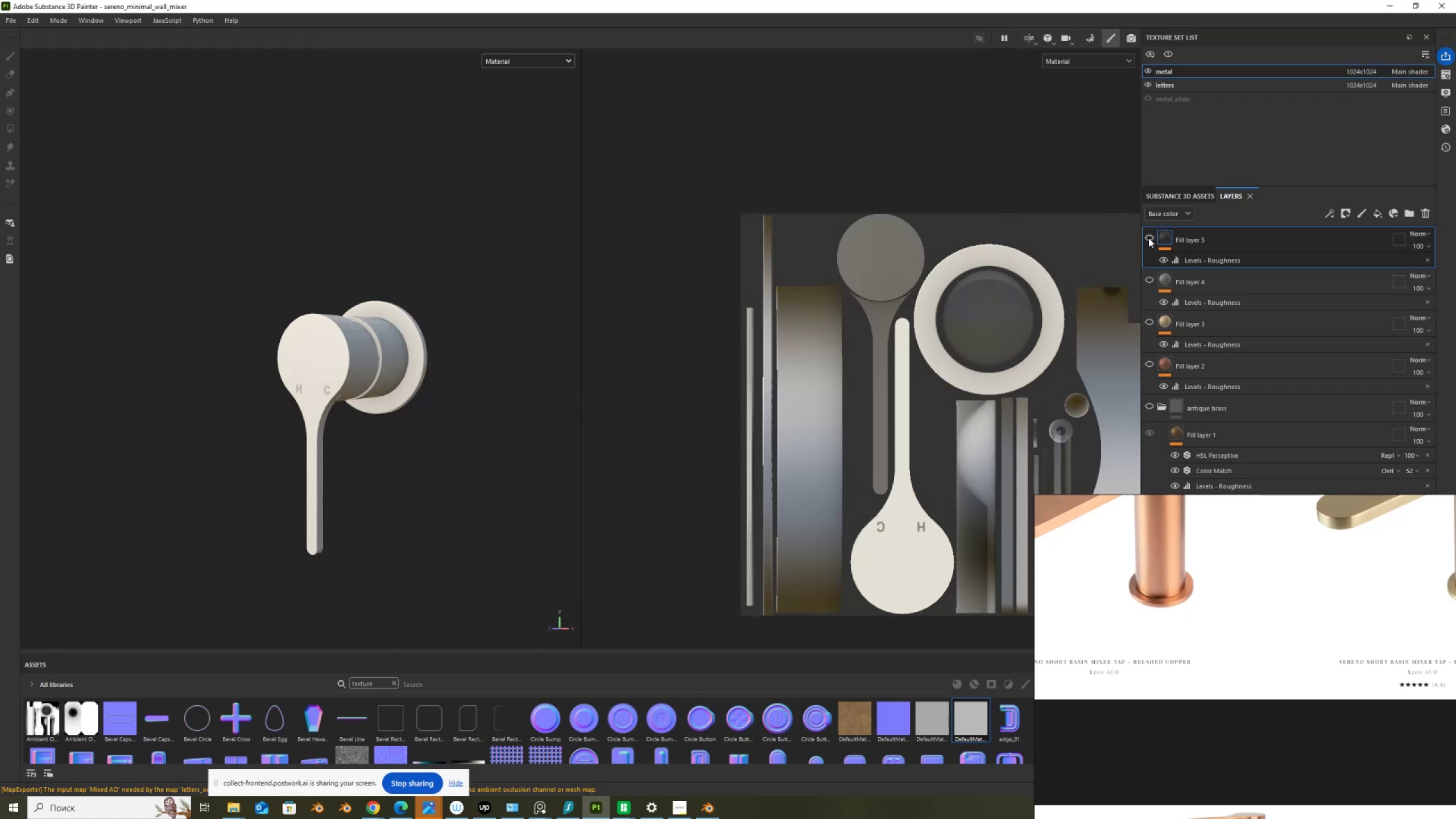 
left_click([1148, 238])
 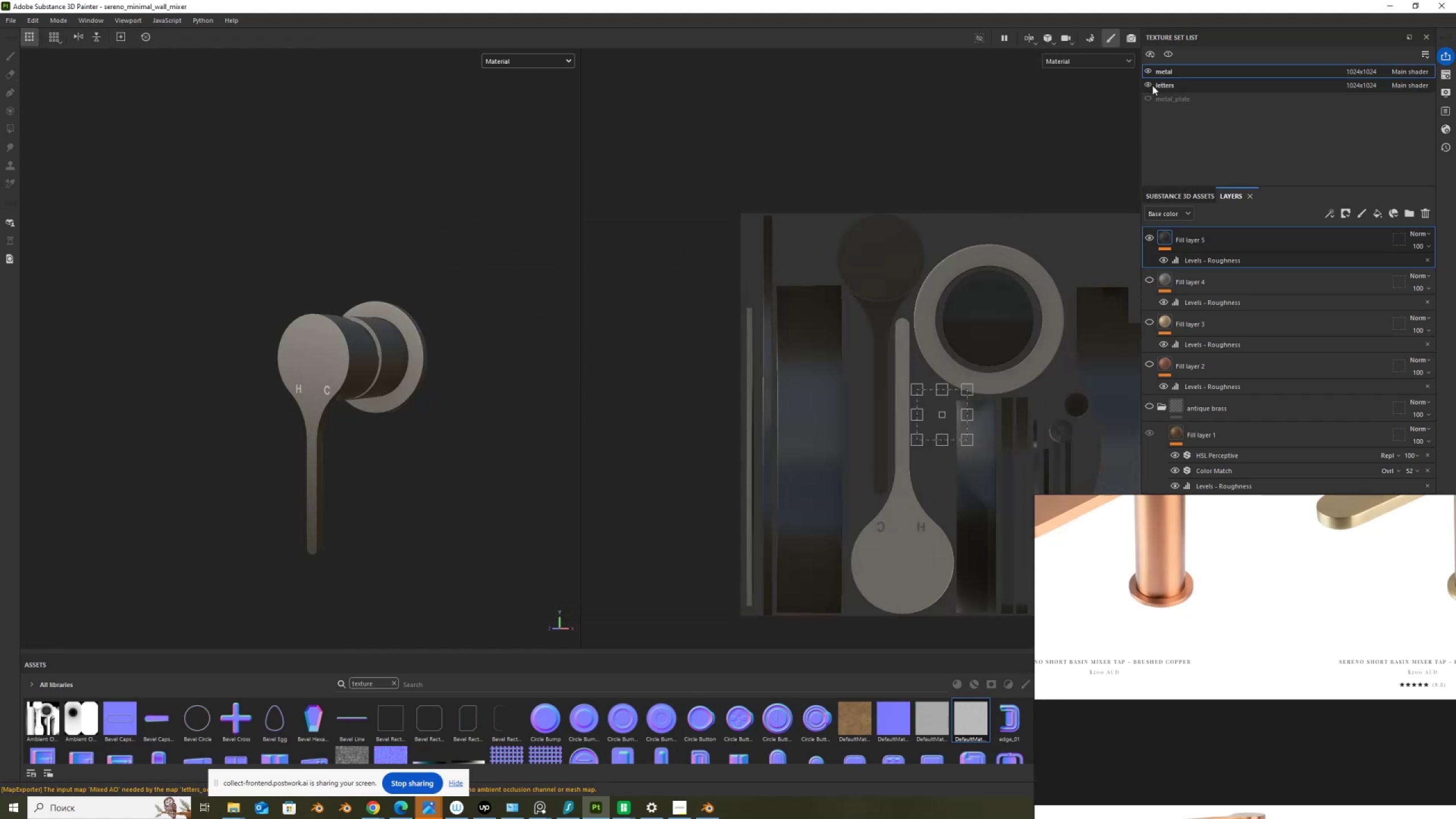 
left_click([1163, 86])
 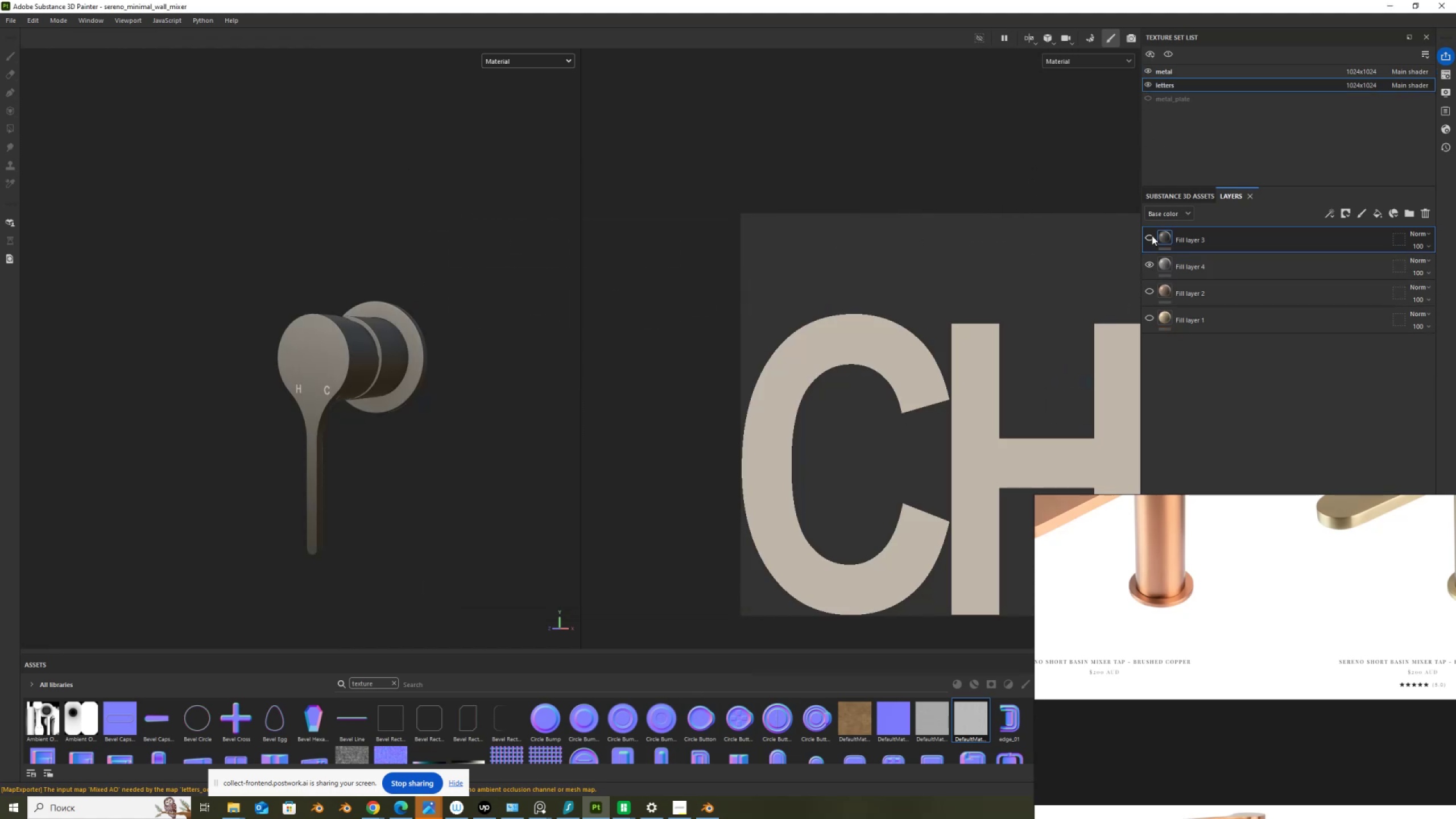 
left_click([1152, 235])
 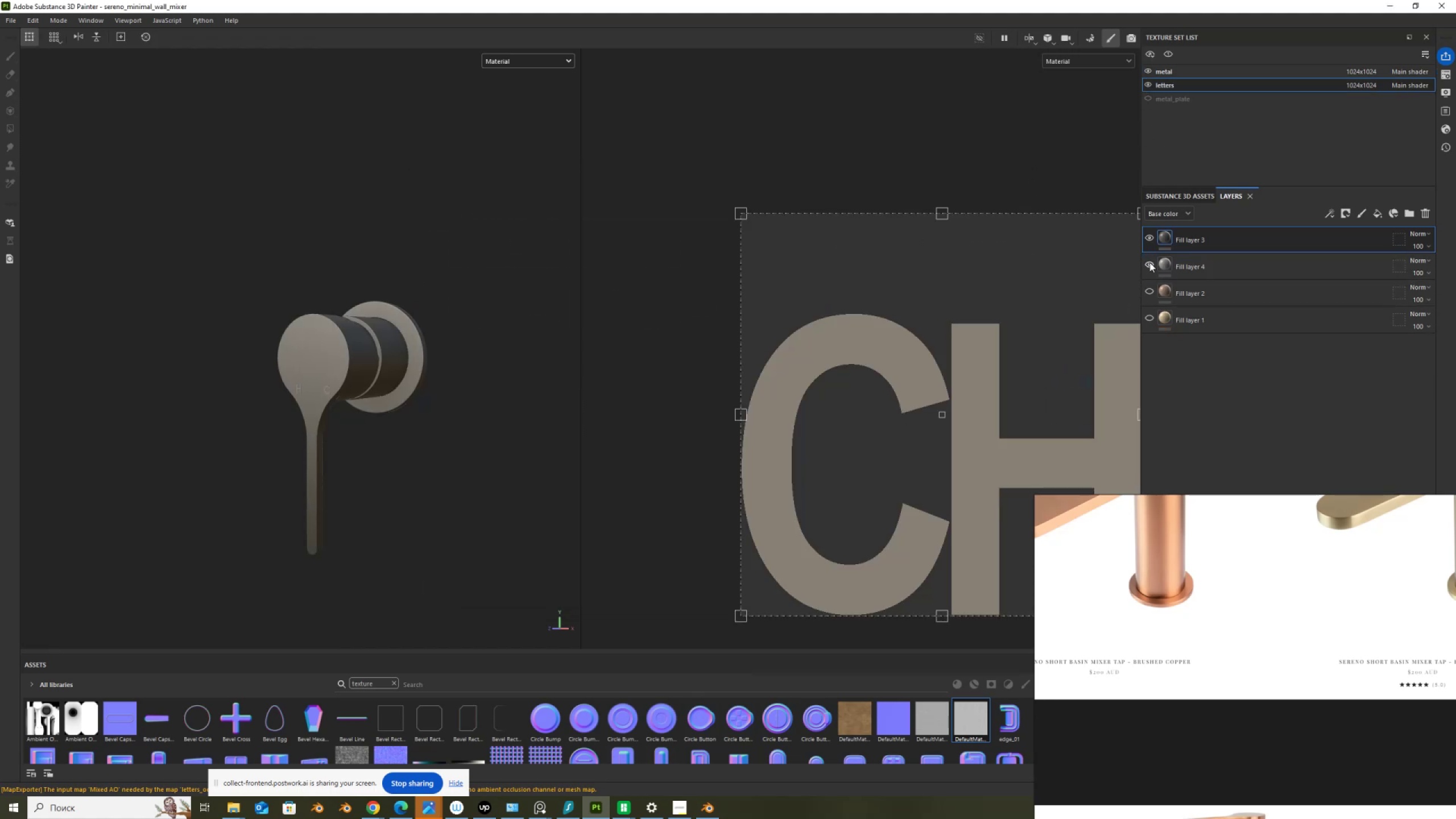 
left_click([1149, 262])
 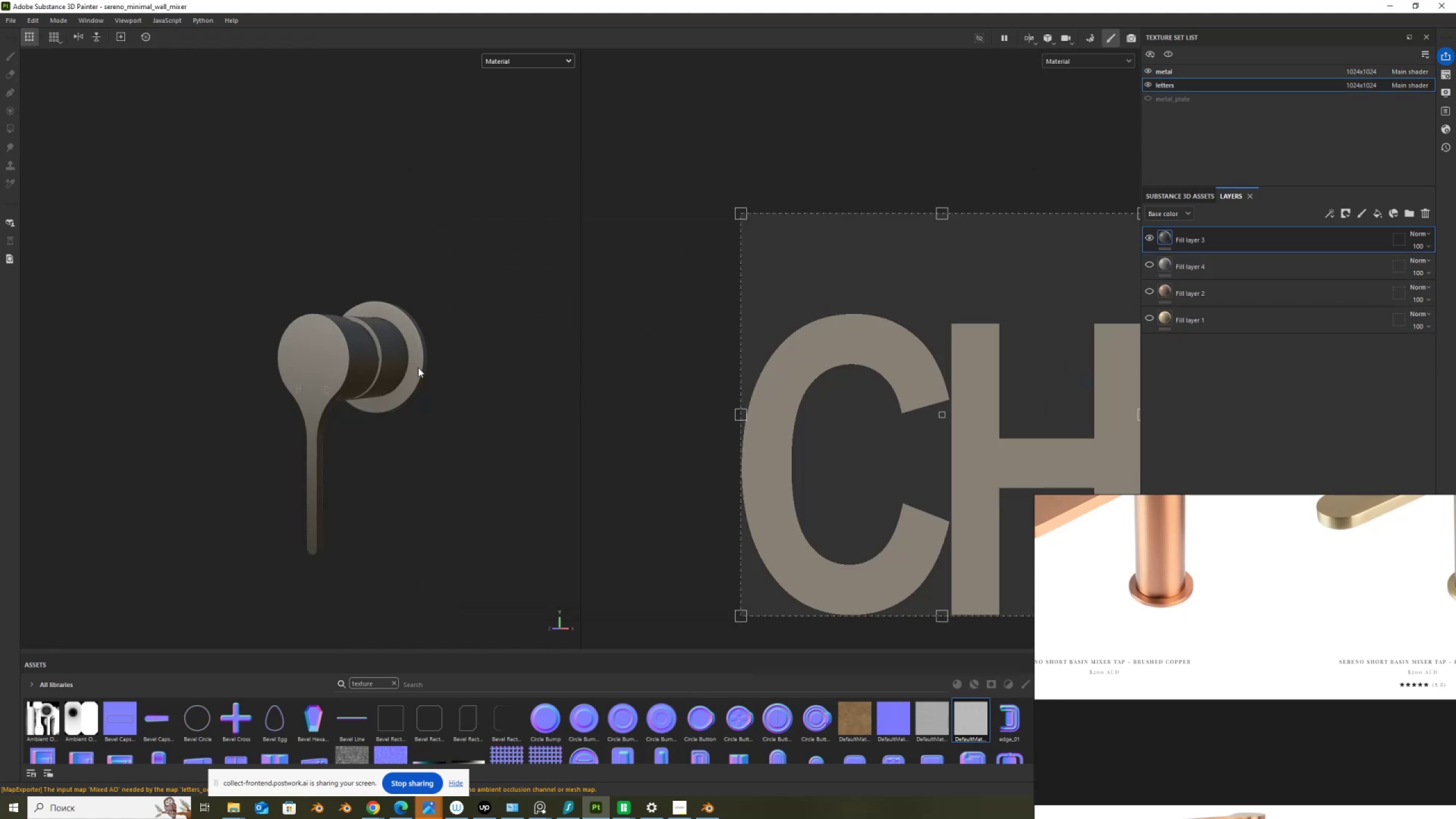 
hold_key(key=ControlLeft, duration=1.53)
 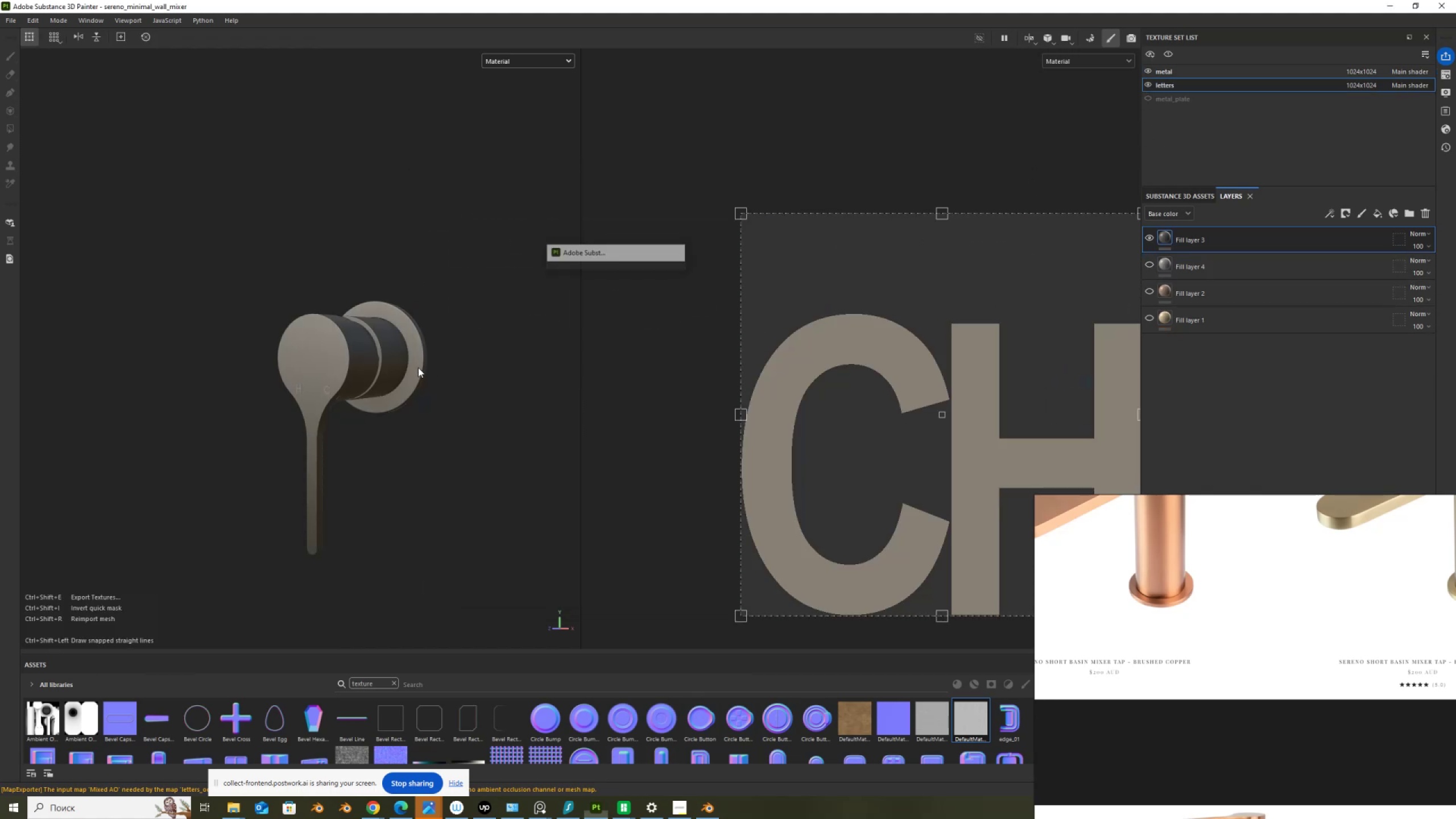 
hold_key(key=ShiftLeft, duration=1.53)
 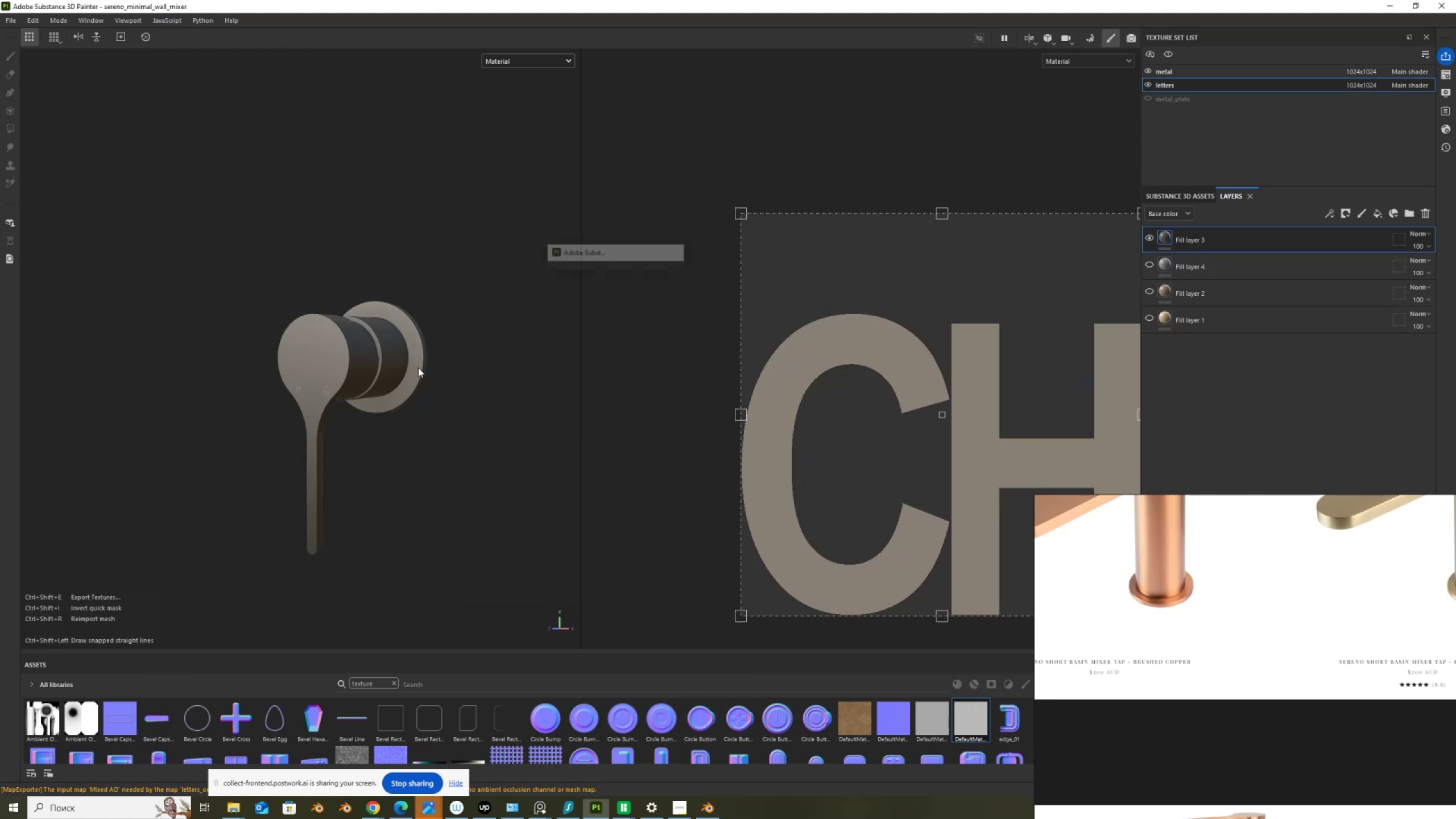 
key(Control+Shift+E)
 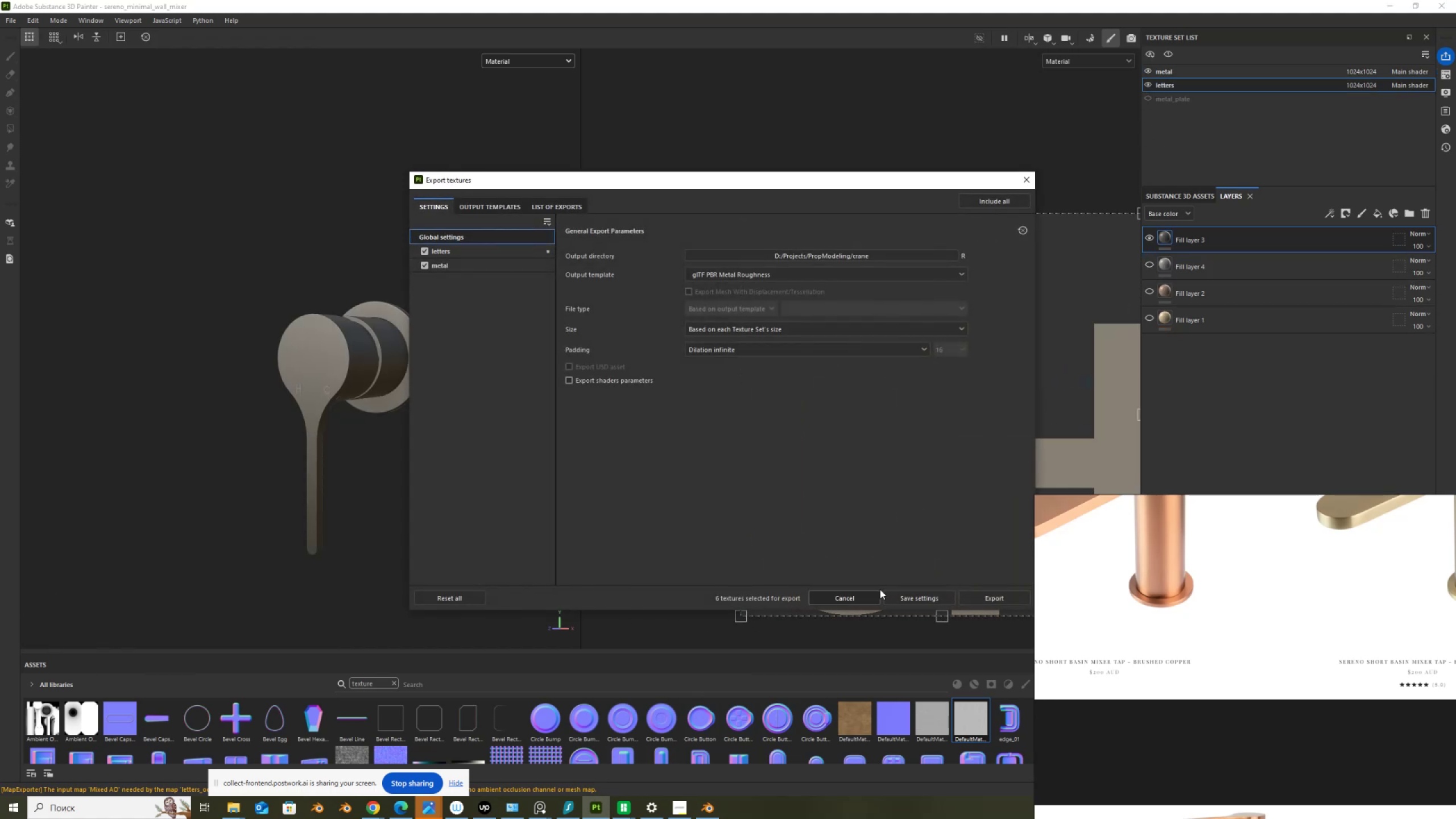 
left_click([986, 598])
 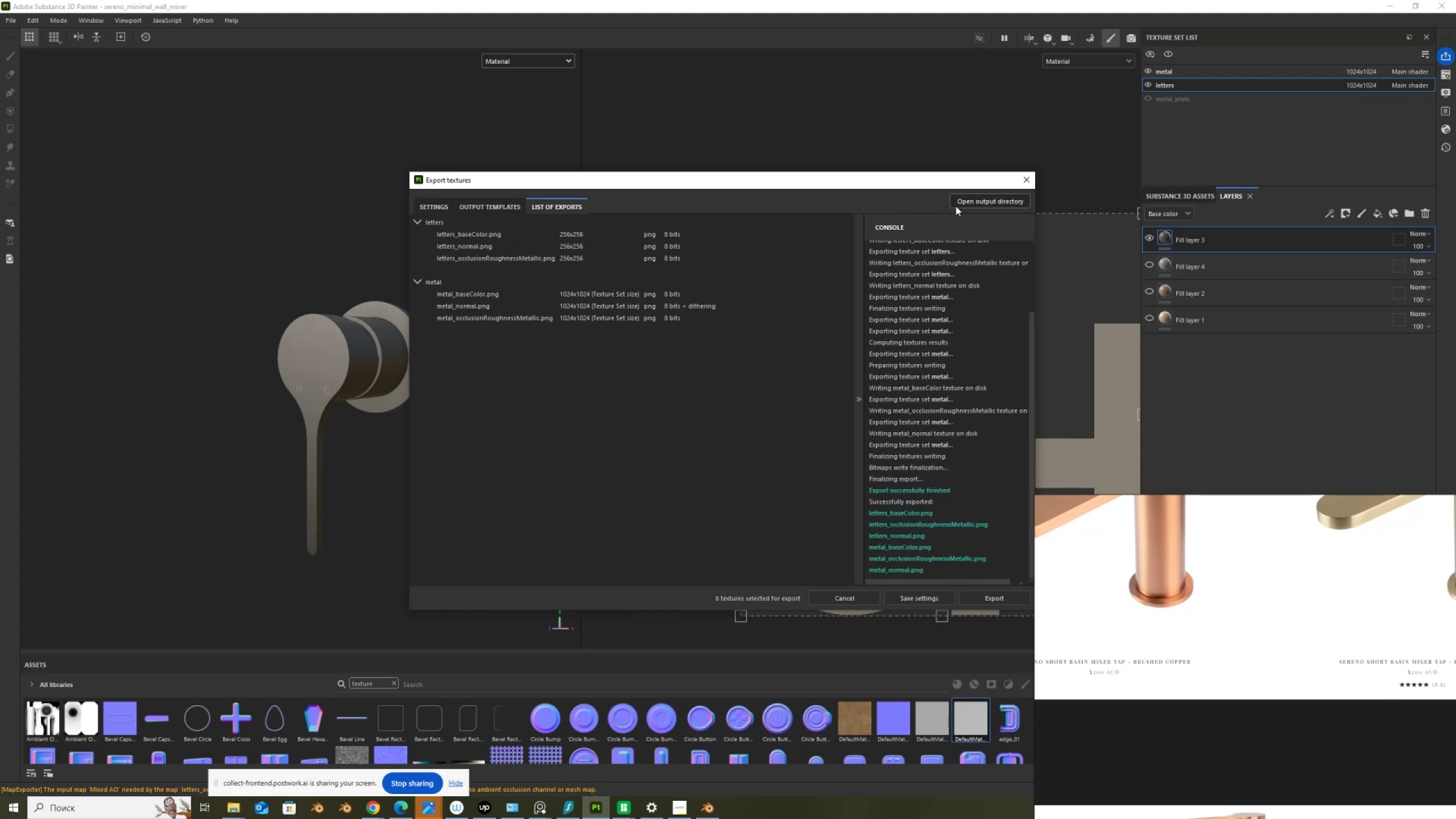 
left_click([961, 204])
 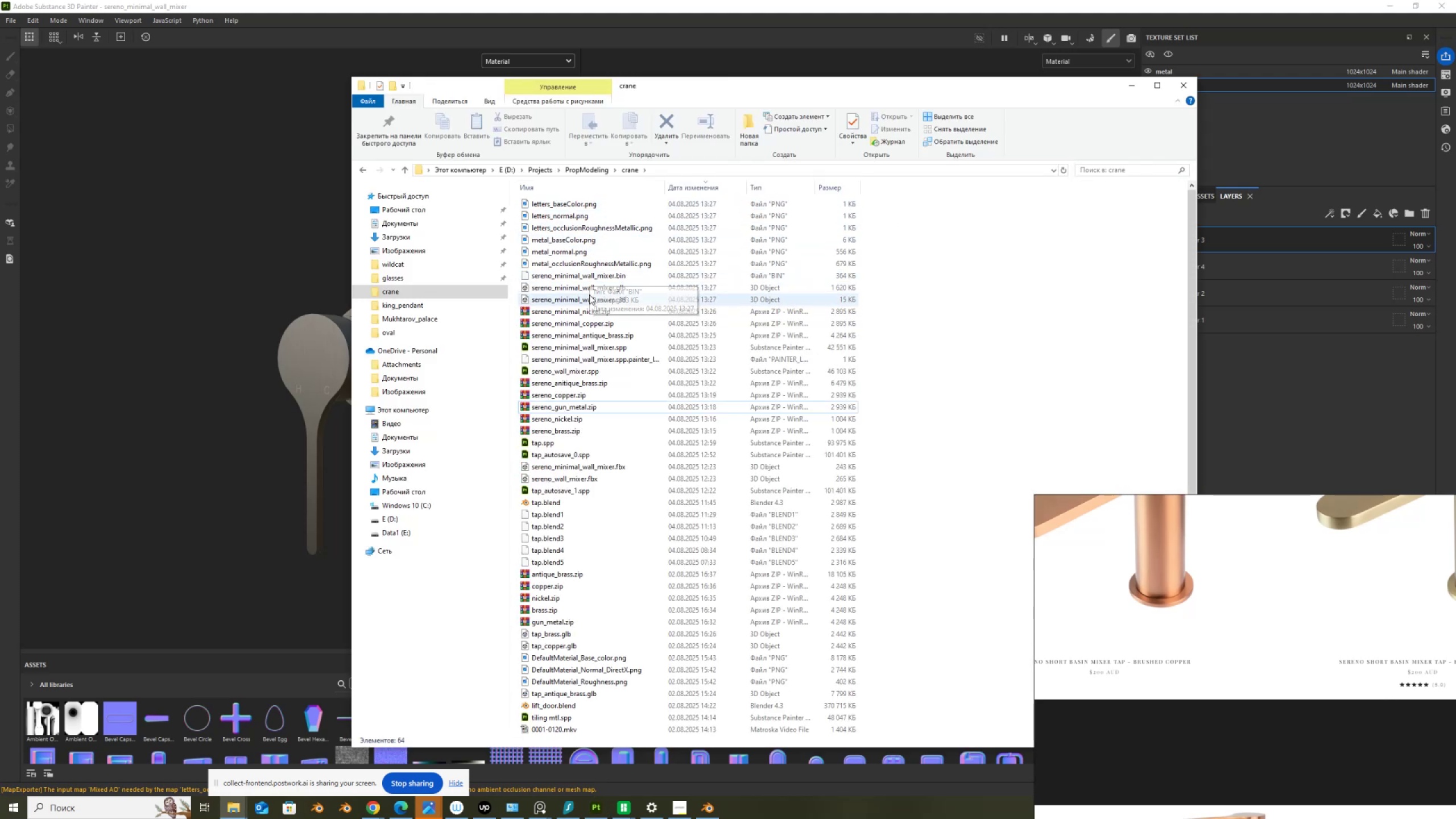 
double_click([589, 291])
 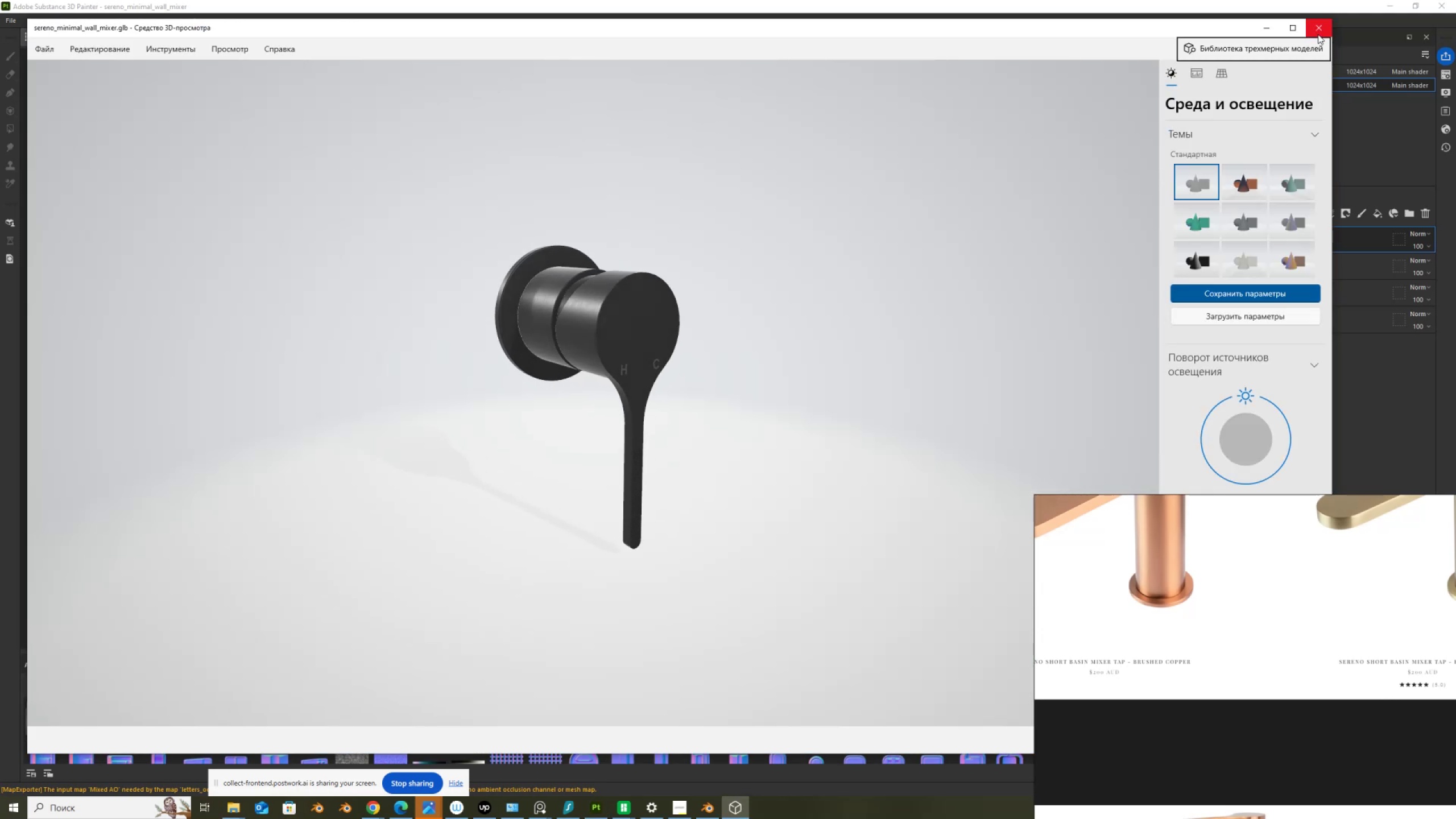 
left_click([1318, 34])
 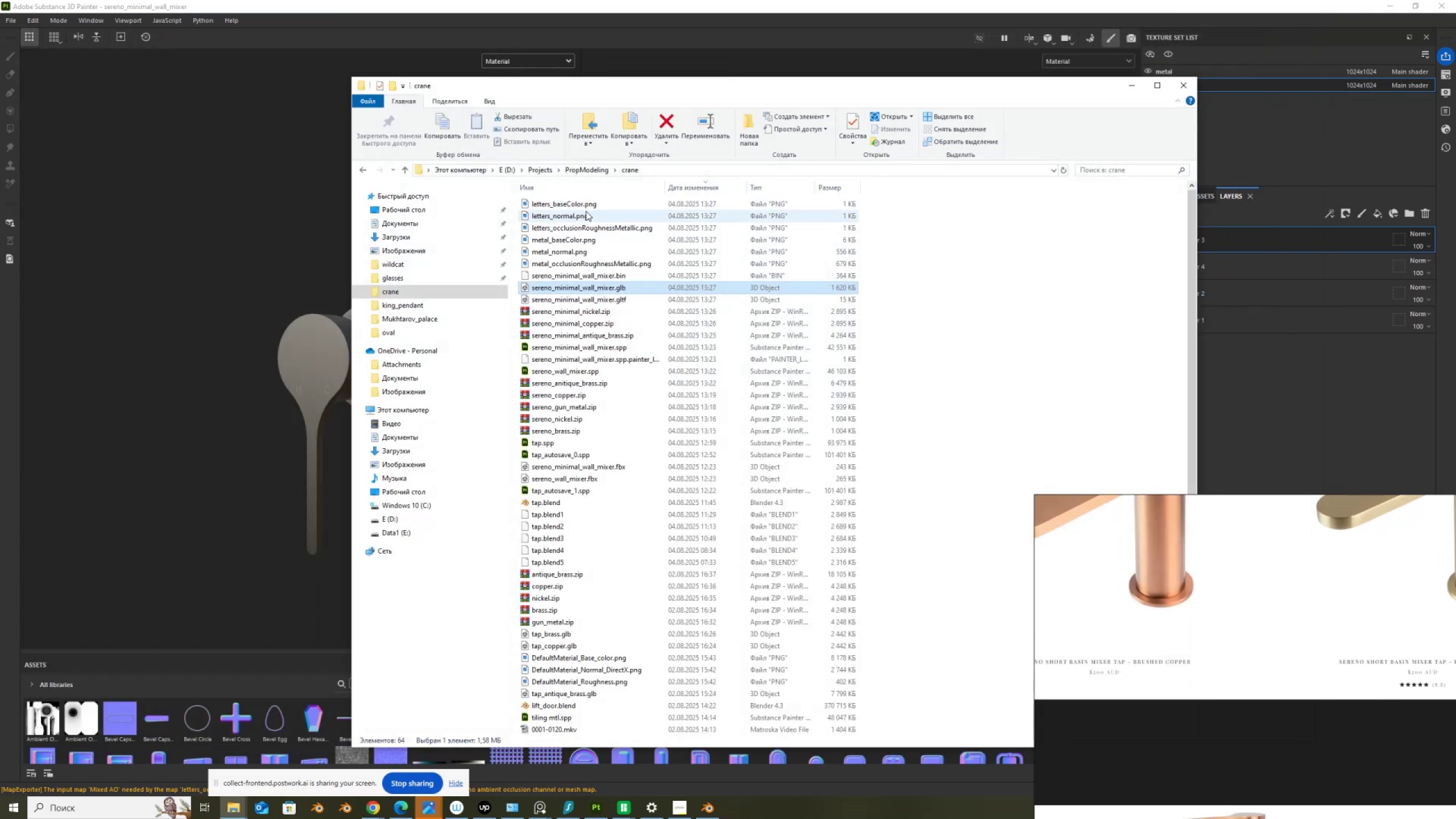 
left_click([590, 204])
 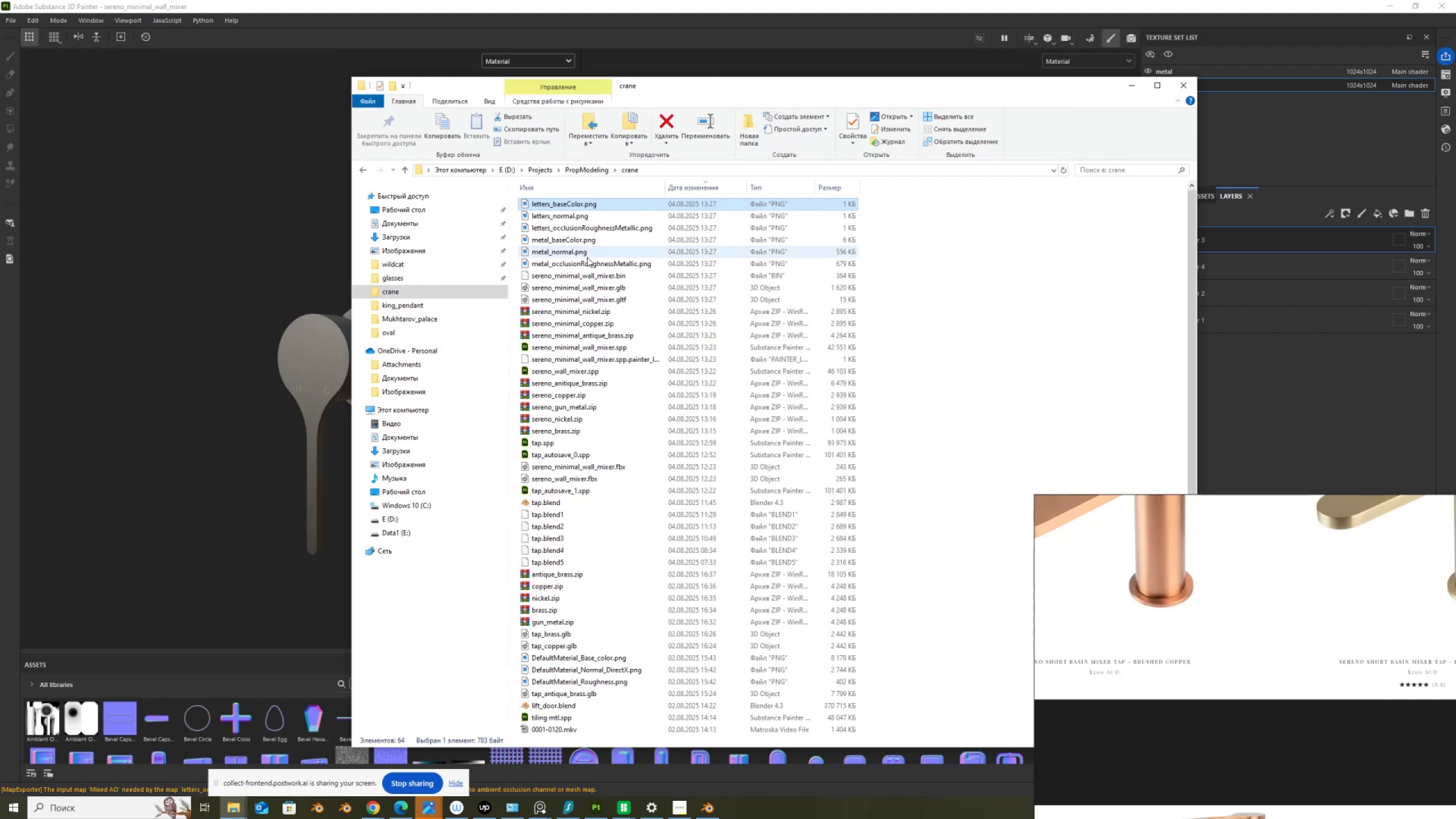 
hold_key(key=ShiftLeft, duration=0.94)
left_click([585, 297])
 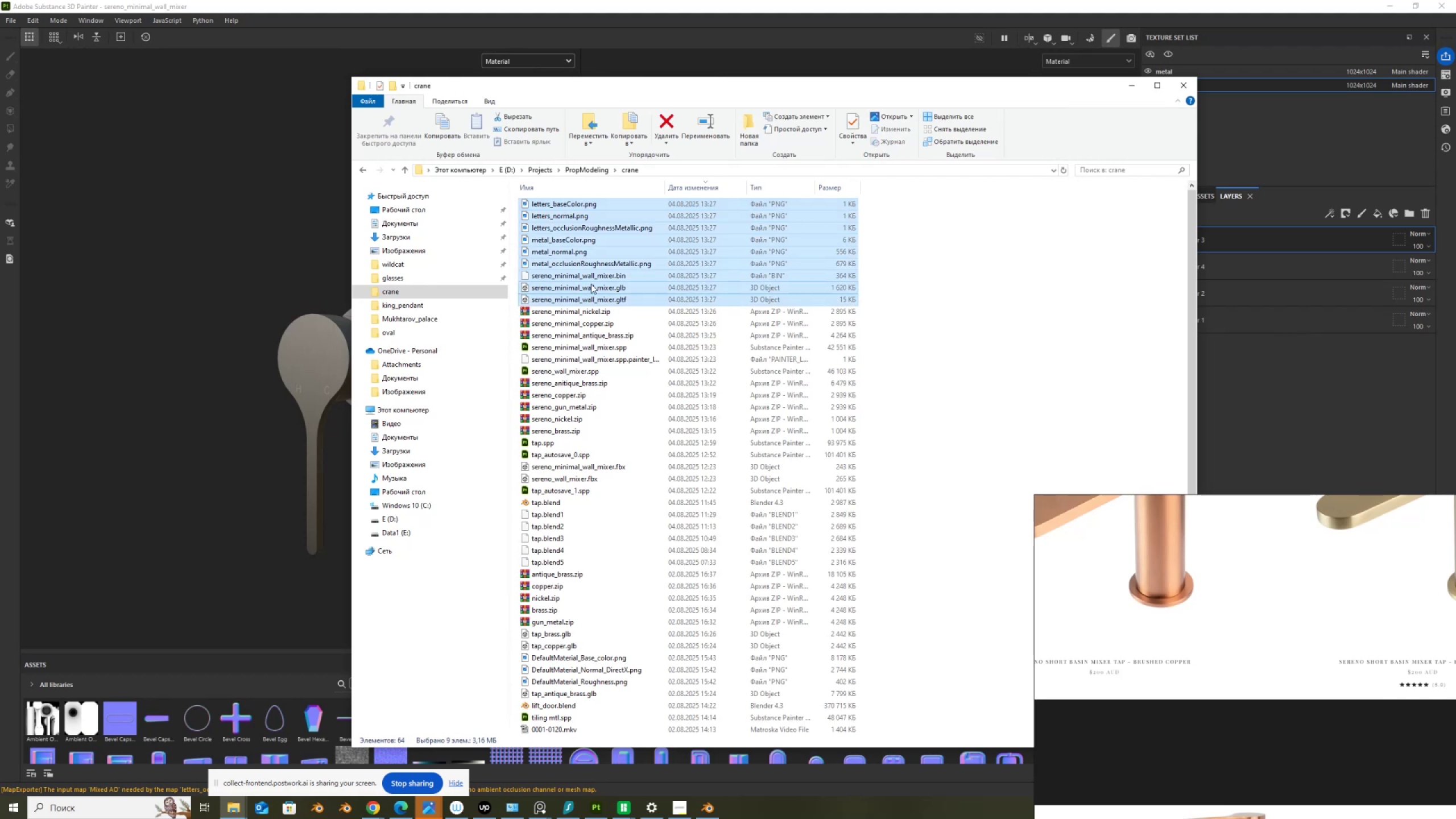 
right_click([591, 284])
 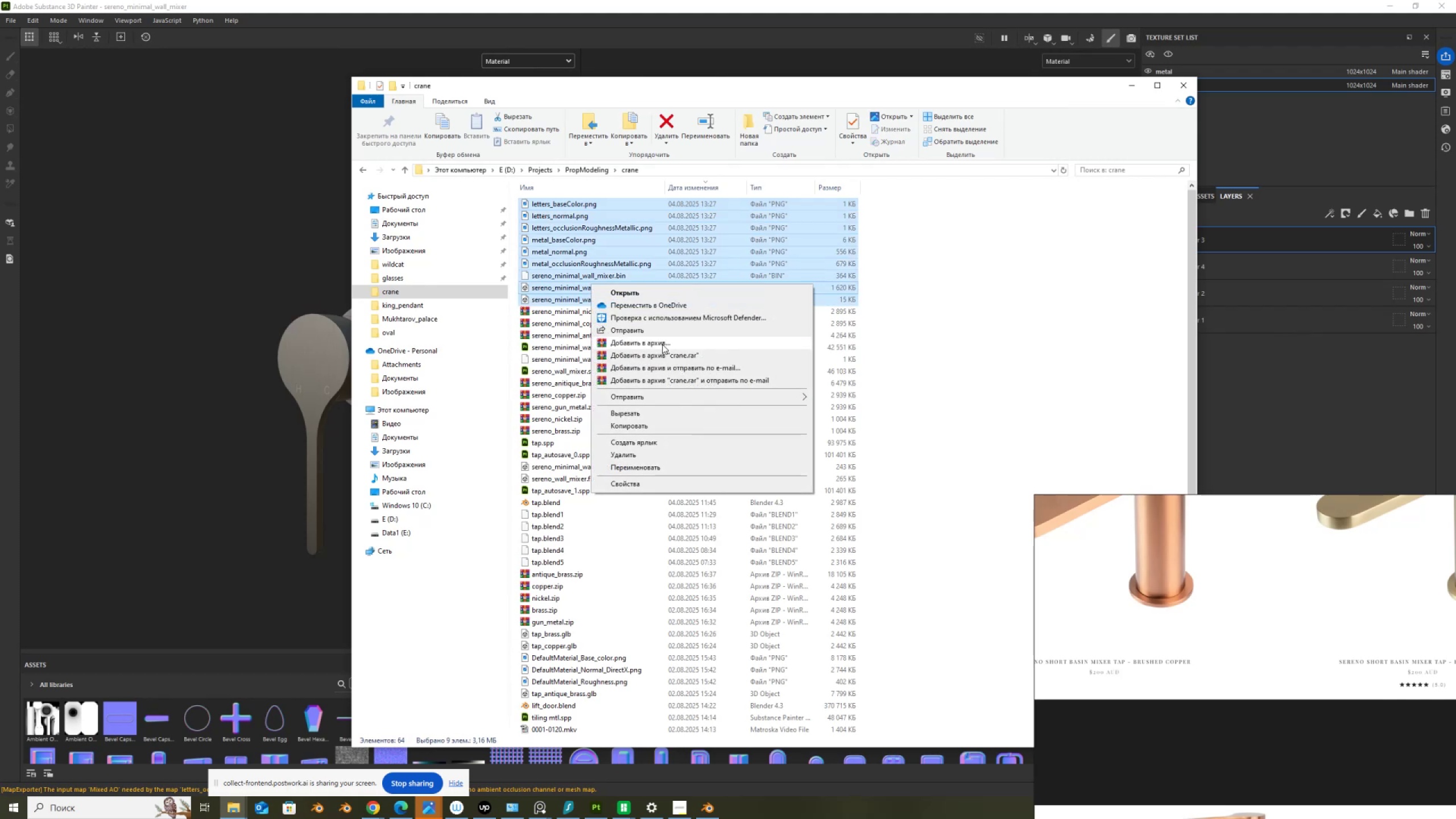 
left_click([662, 344])
 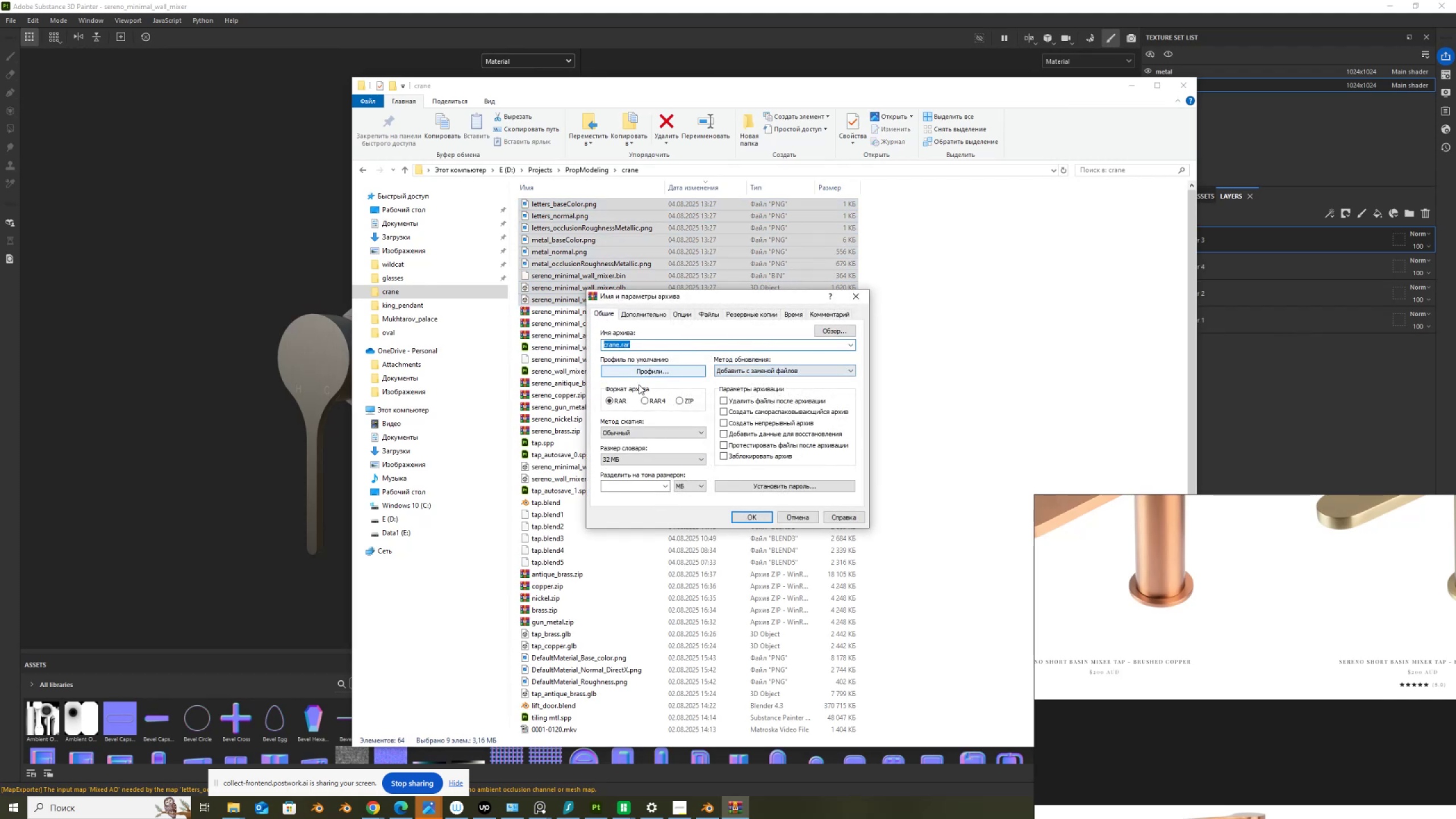 
left_click([680, 398])
 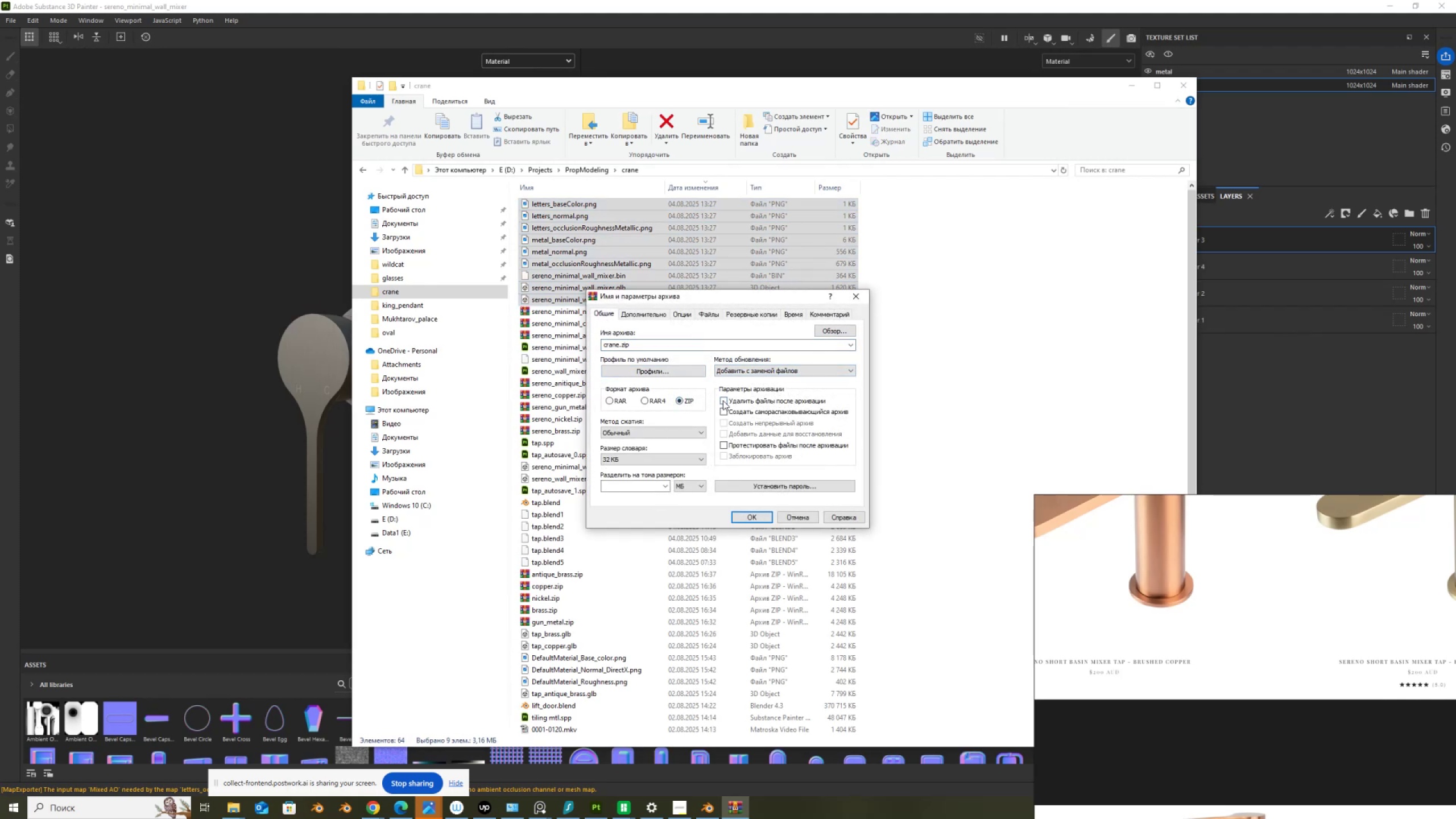 
left_click([723, 400])
 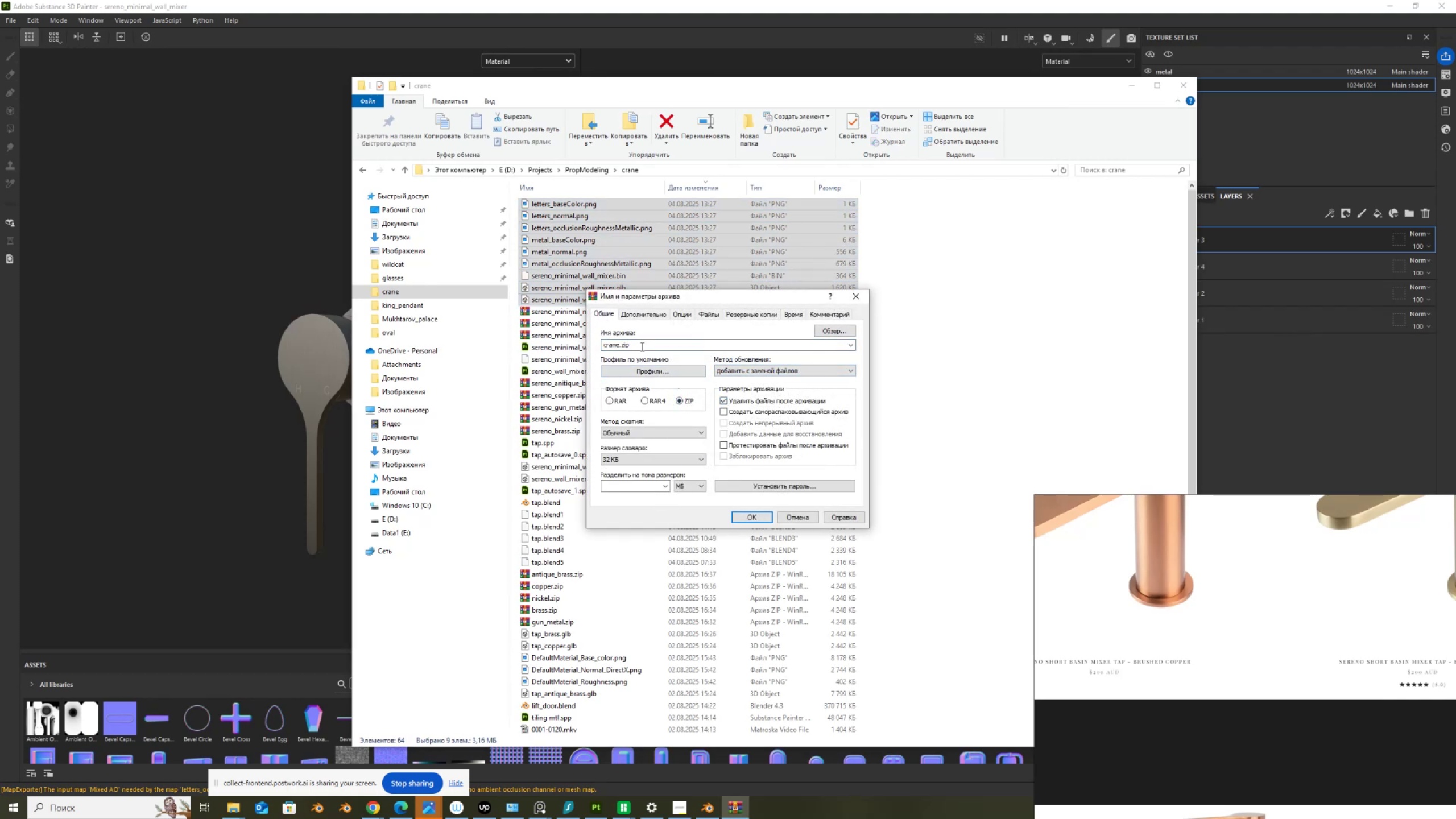 
left_click([642, 346])
 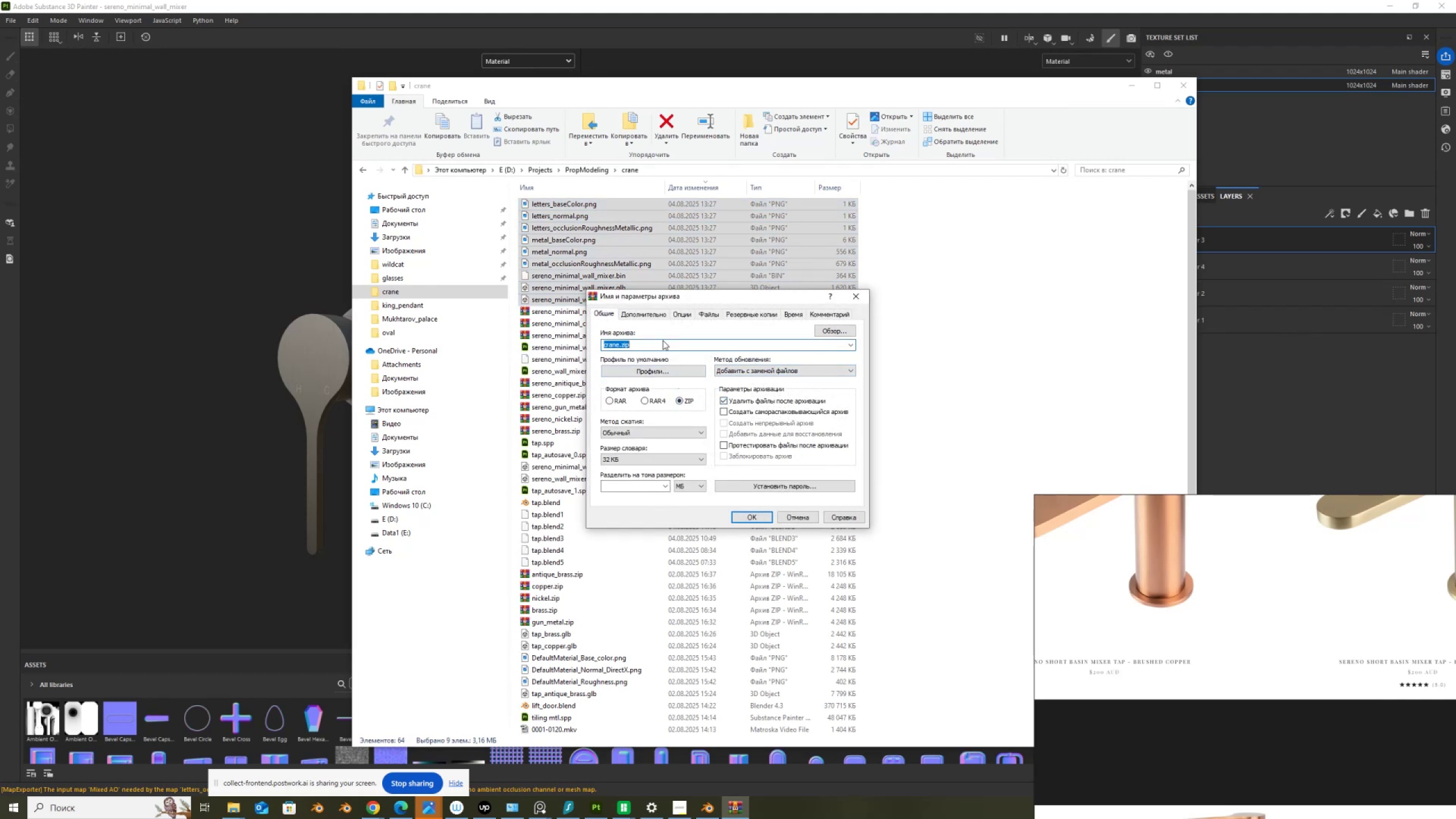 
key(Control+V)
 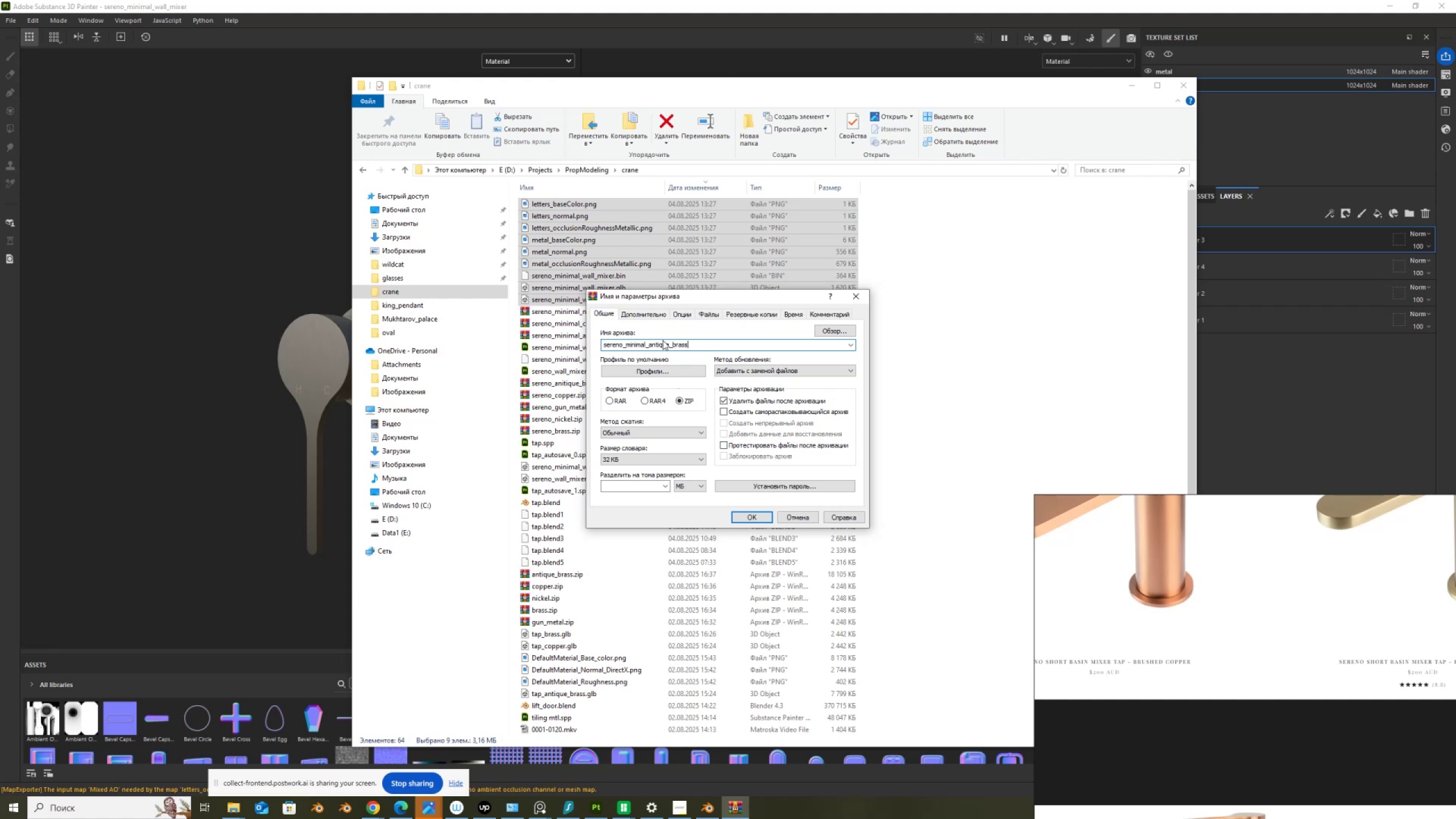 
key(Backspace)
key(Backspace)
key(Backspace)
key(Backspace)
key(Backspace)
key(Backspace)
key(Backspace)
type(gun_metal)
 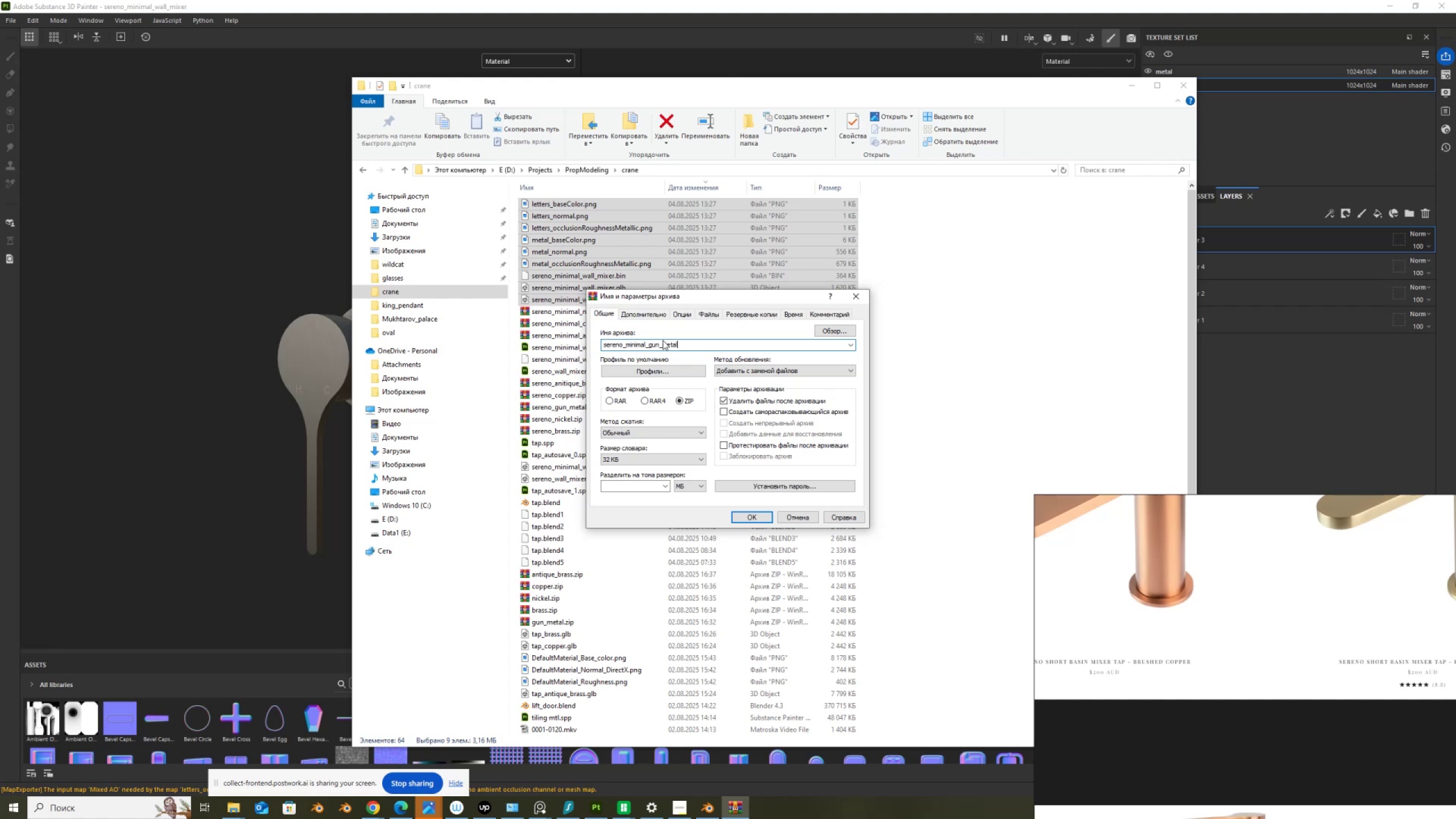 
left_click([759, 519])
 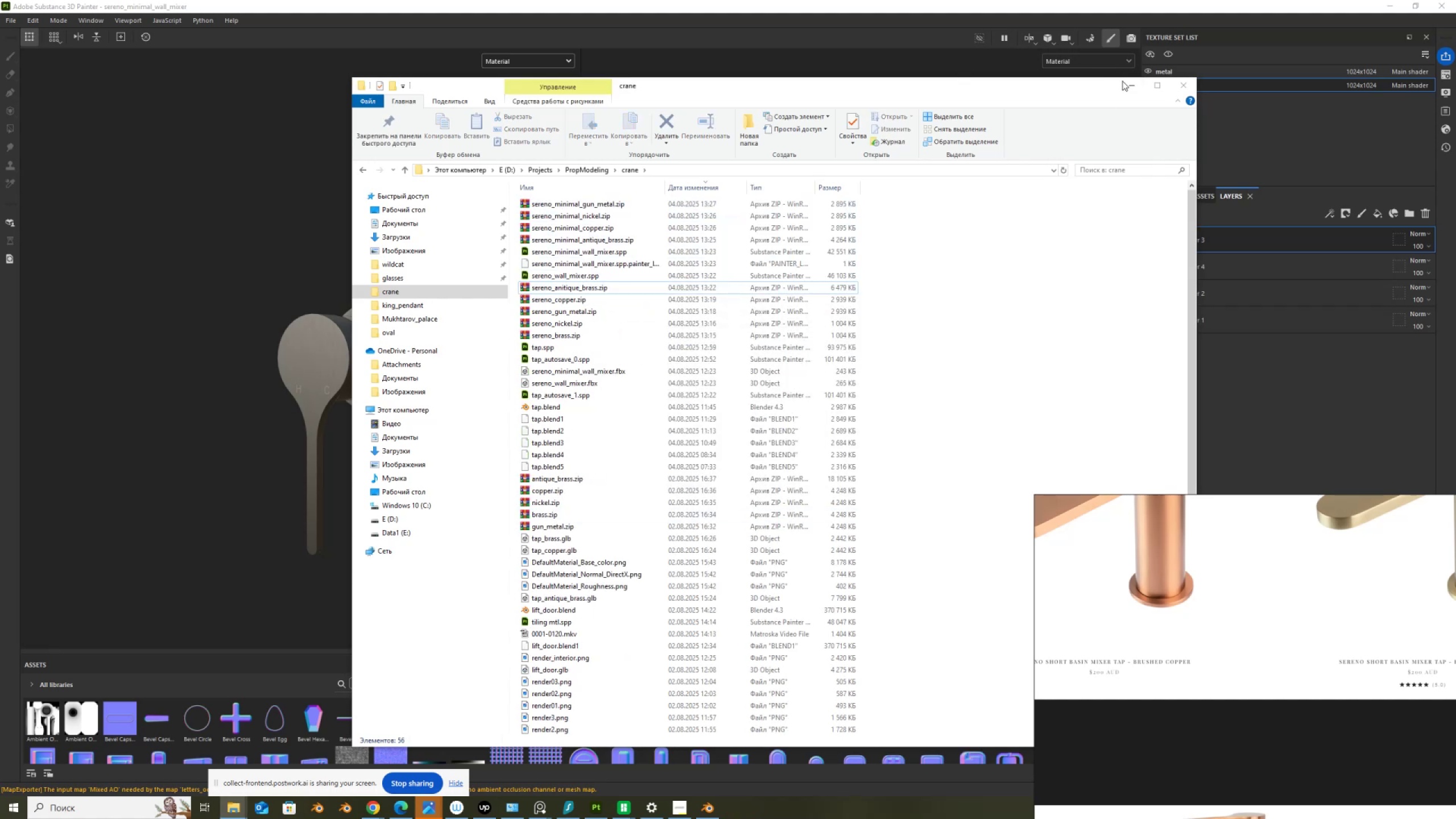 
left_click([1128, 88])
 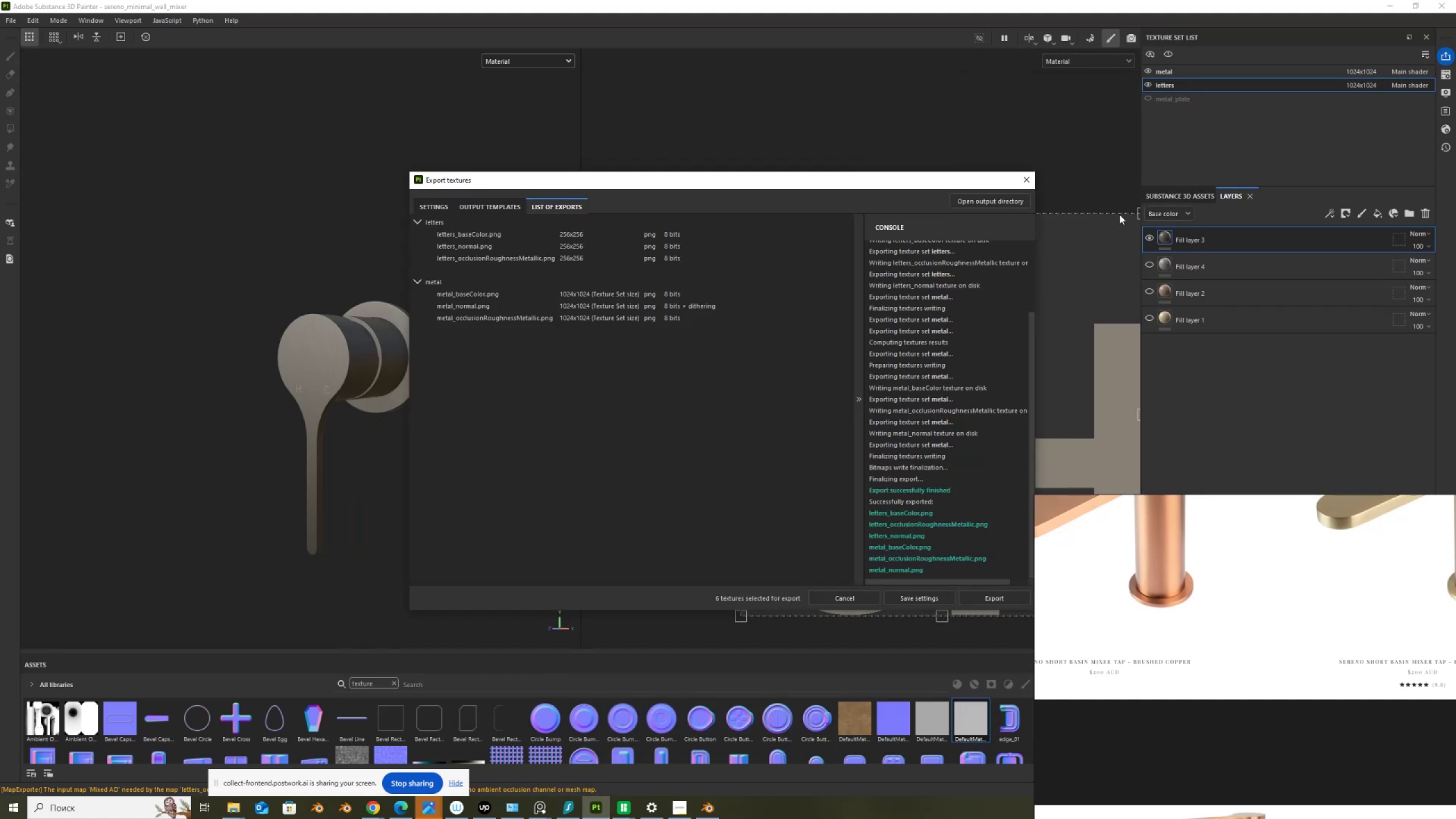 
left_click([1029, 175])
 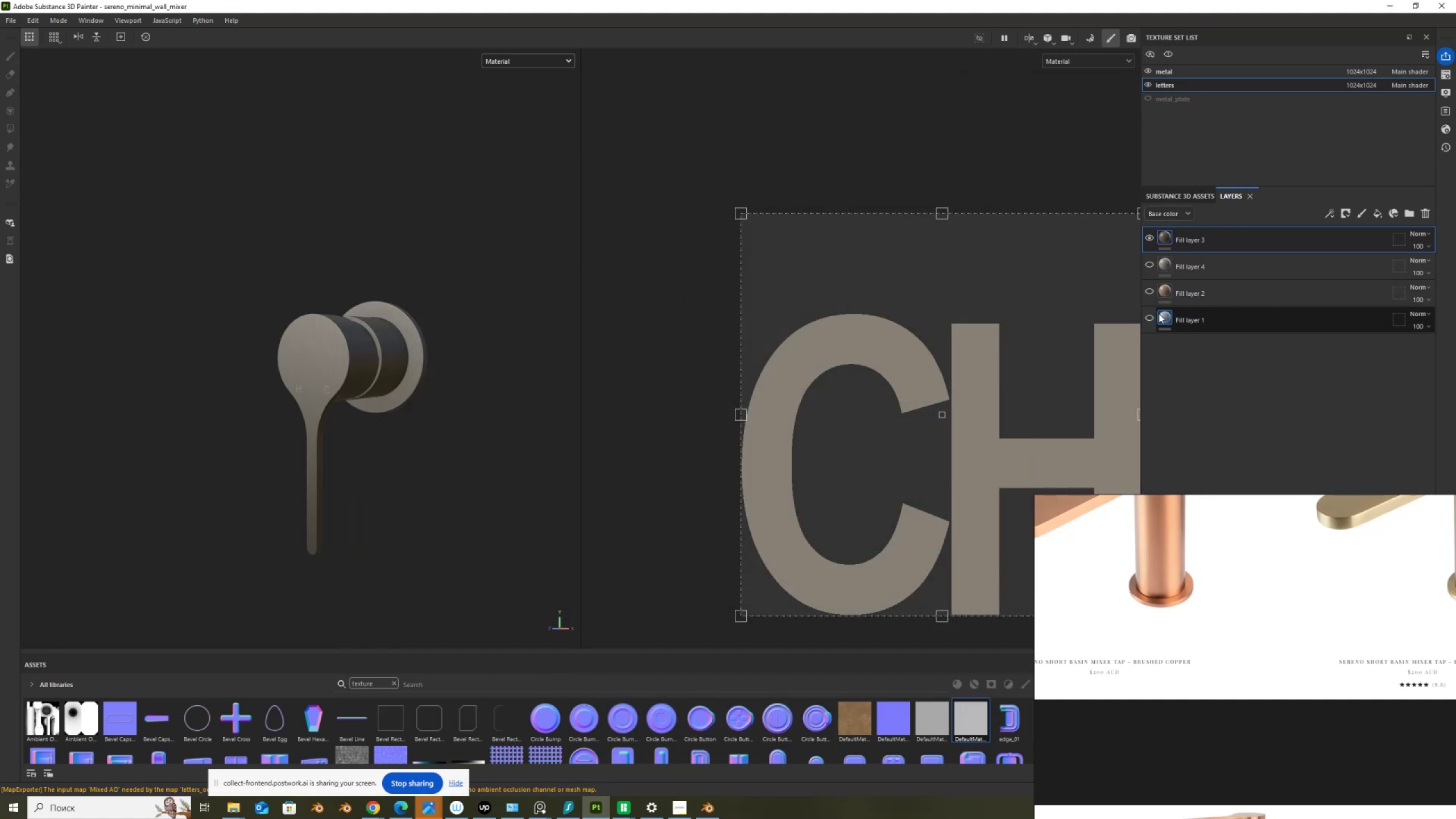 
left_click([1154, 317])
 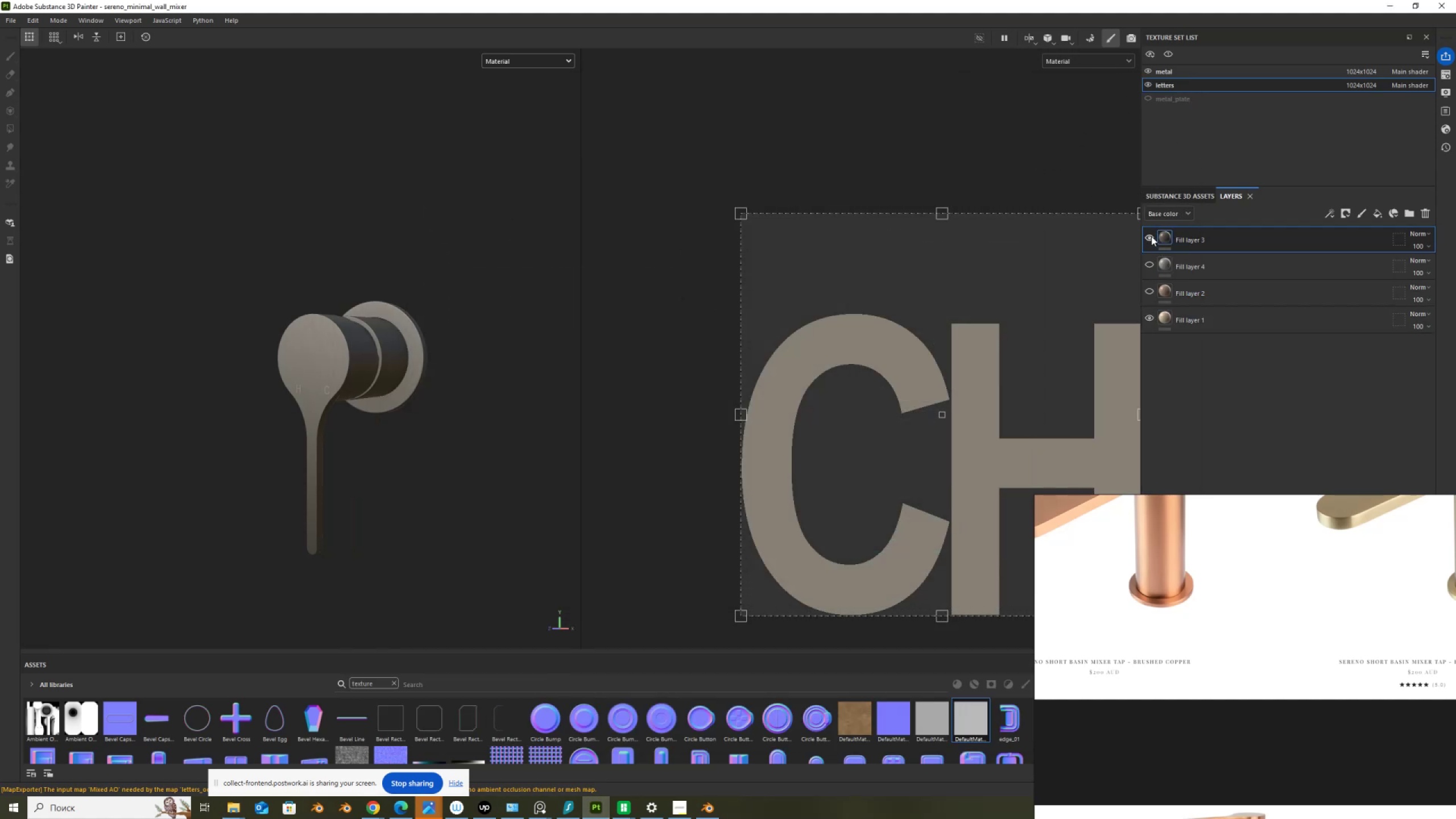 
left_click([1151, 237])
 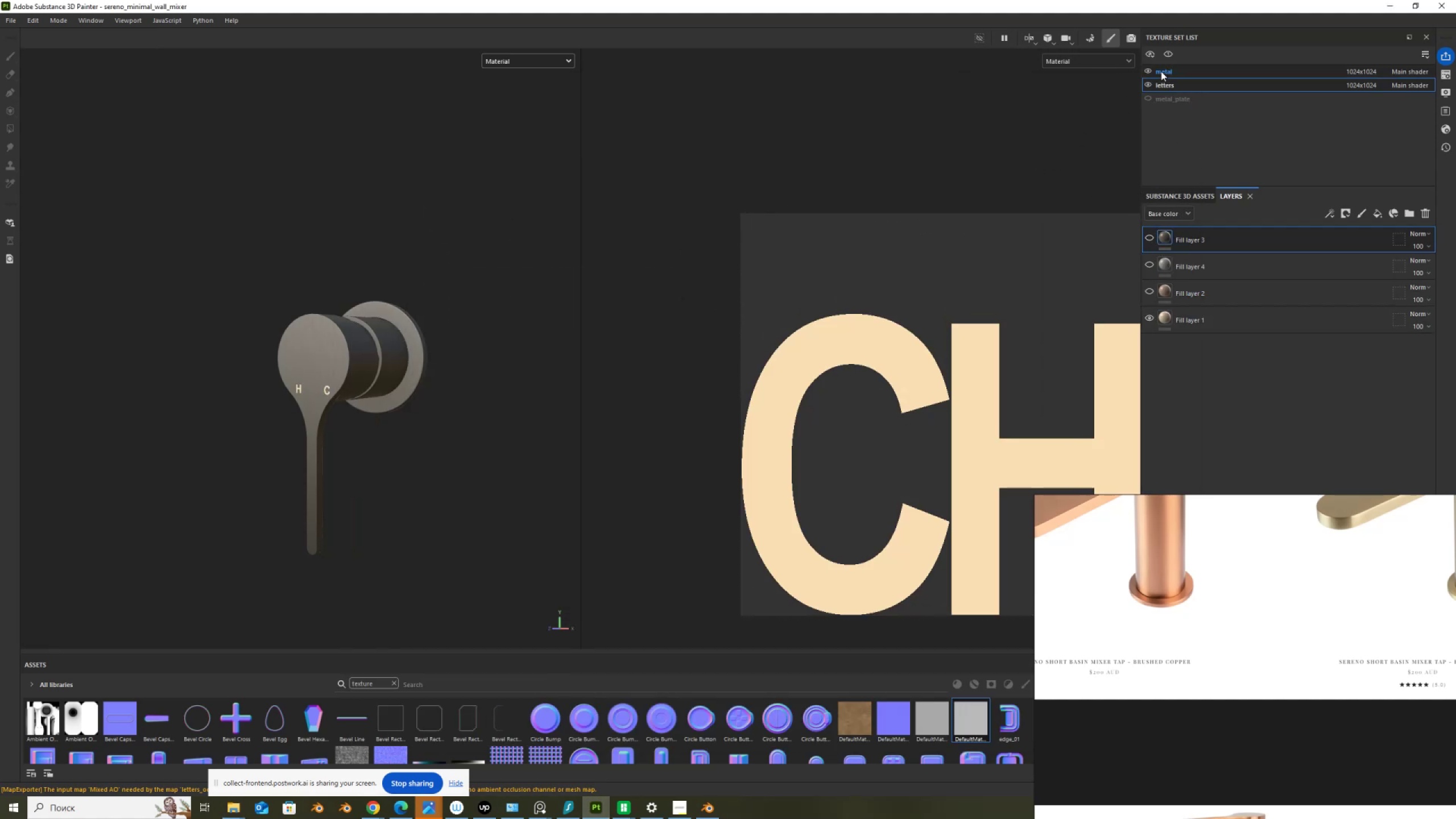 
left_click([1161, 71])
 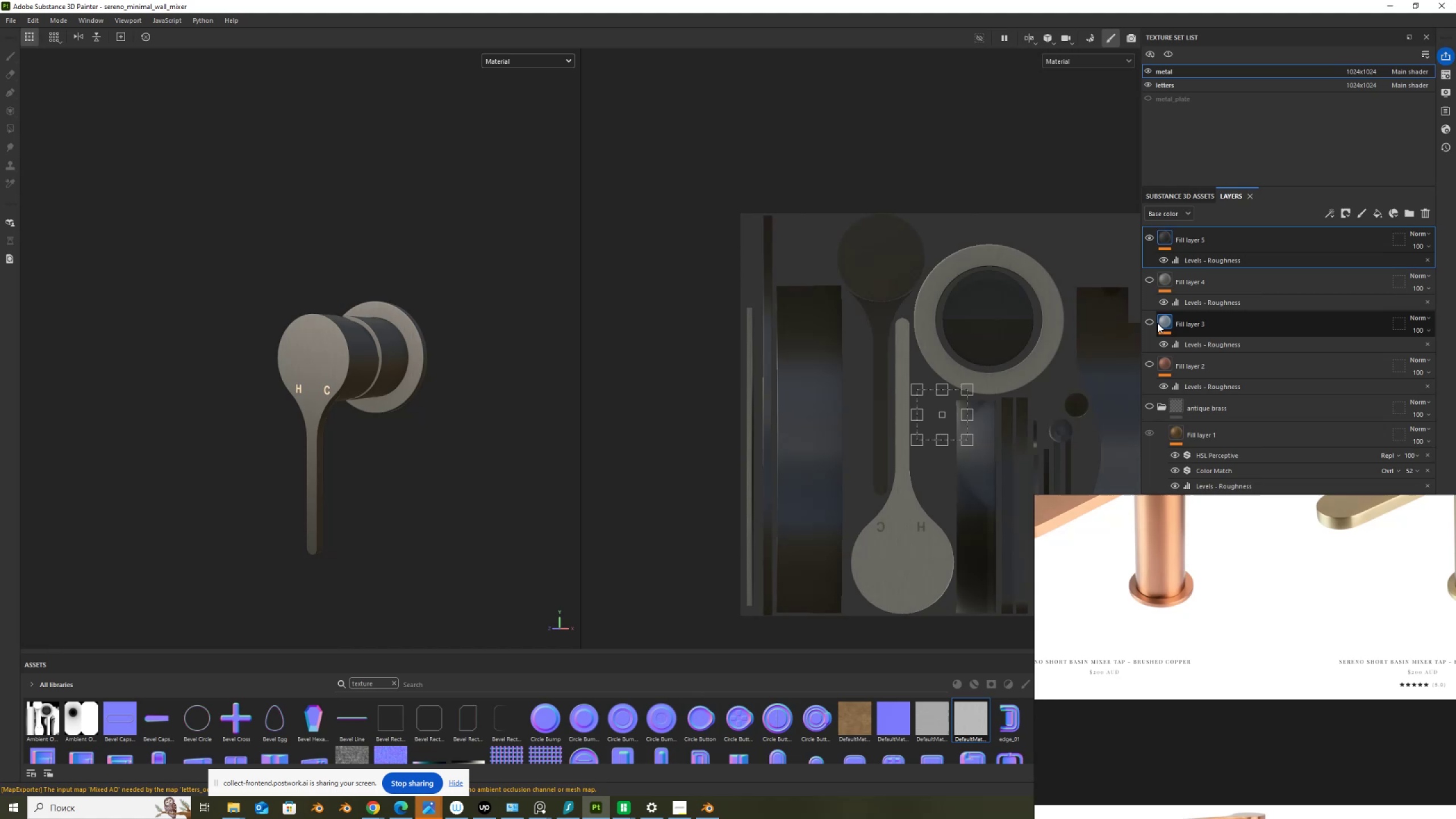 
left_click([1153, 317])
 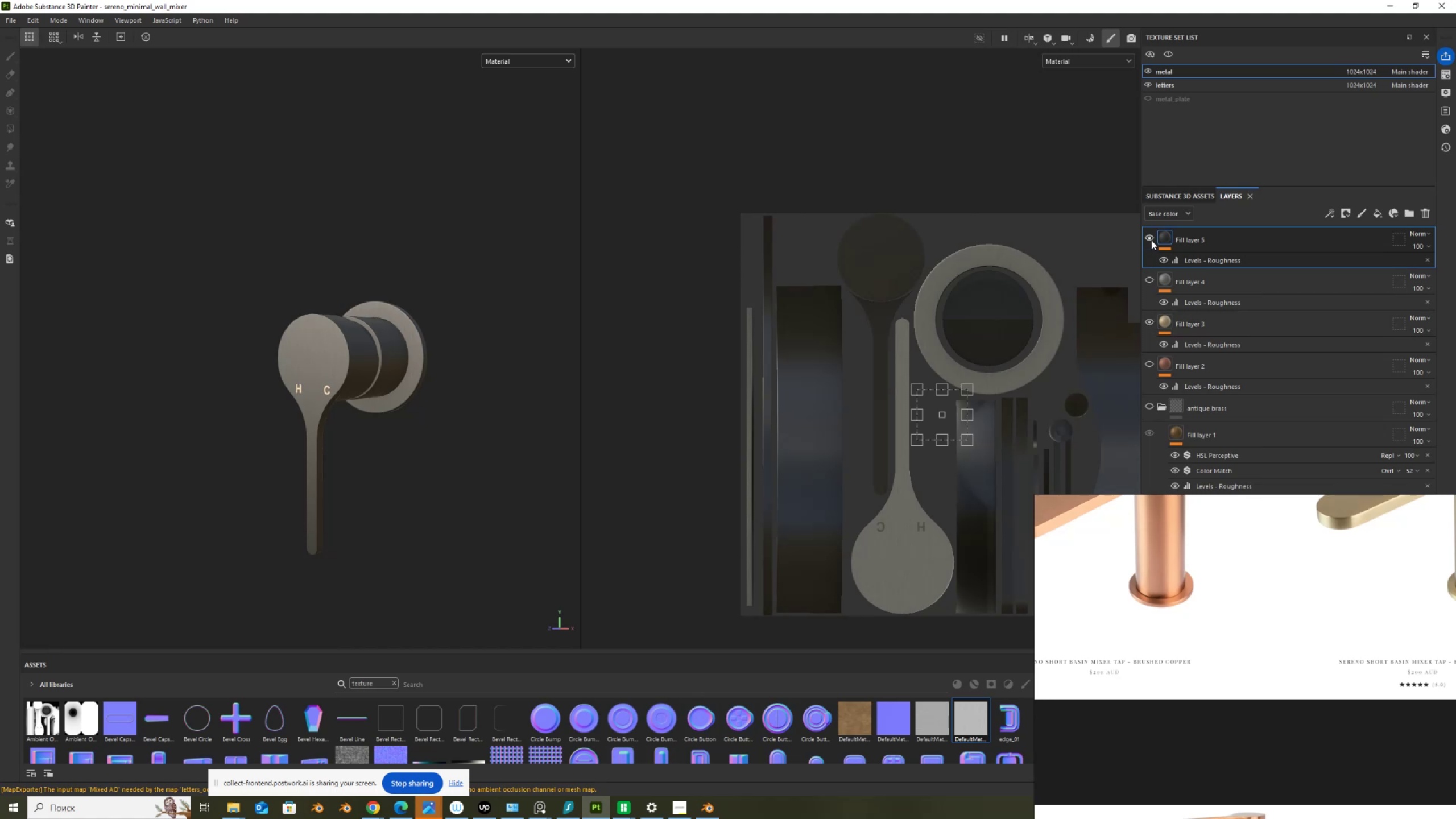 
left_click([1151, 239])
 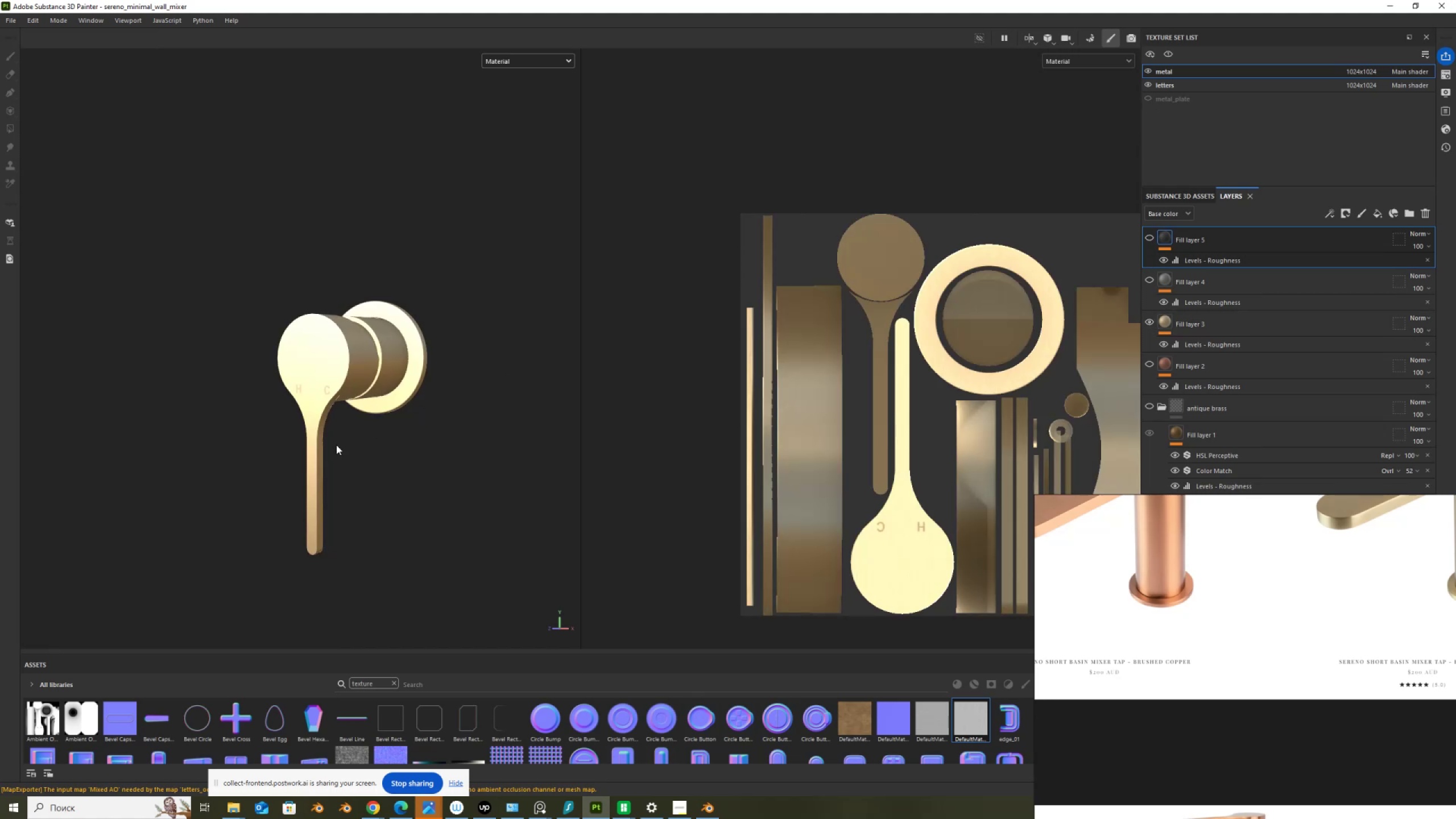 
scroll: coordinate [336, 445], scroll_direction: up, amount: 3.0
 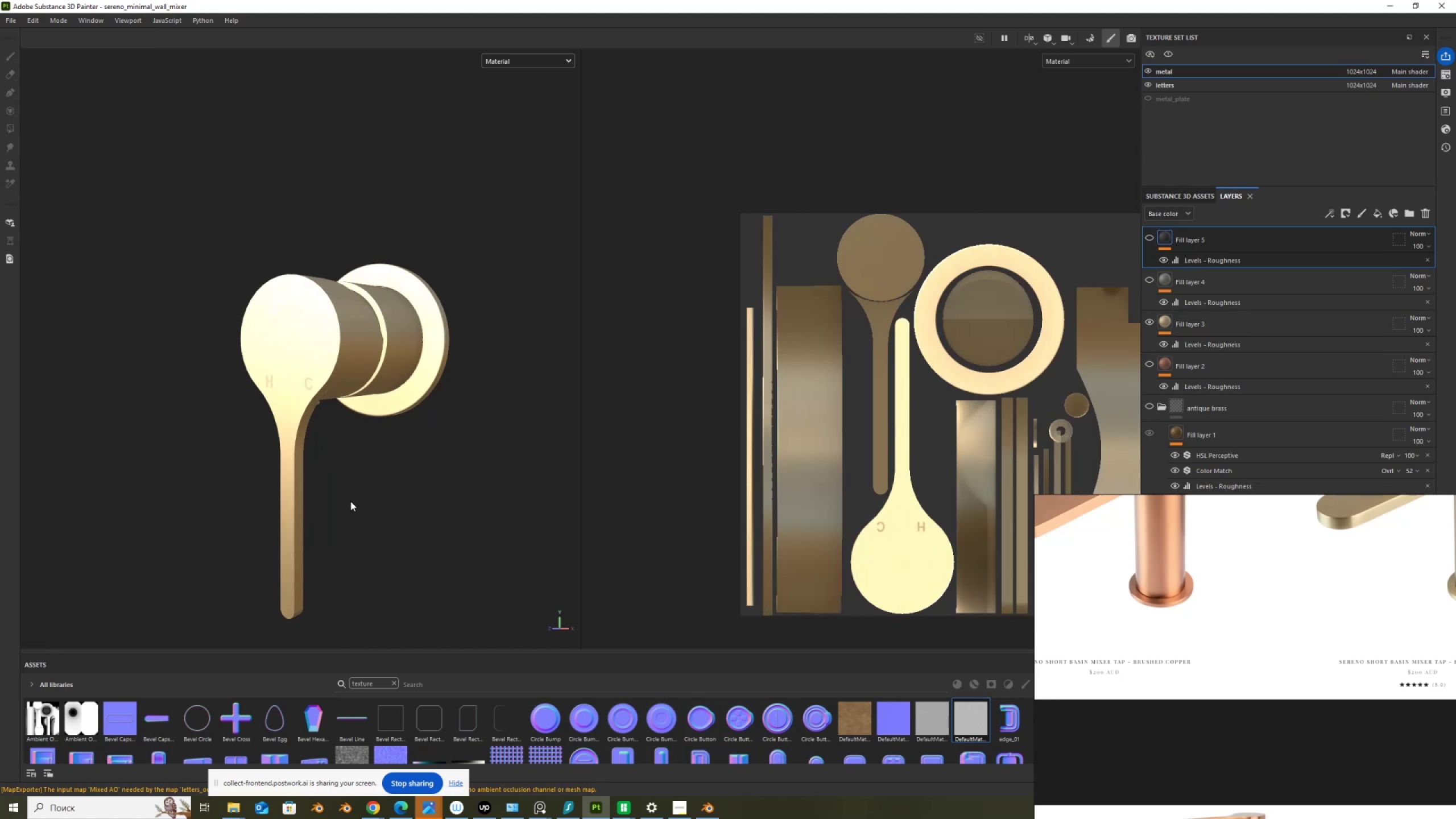 
hold_key(key=AltLeft, duration=1.5)
left_click_drag(start_coordinate=[363, 505], to_coordinate=[411, 530])
 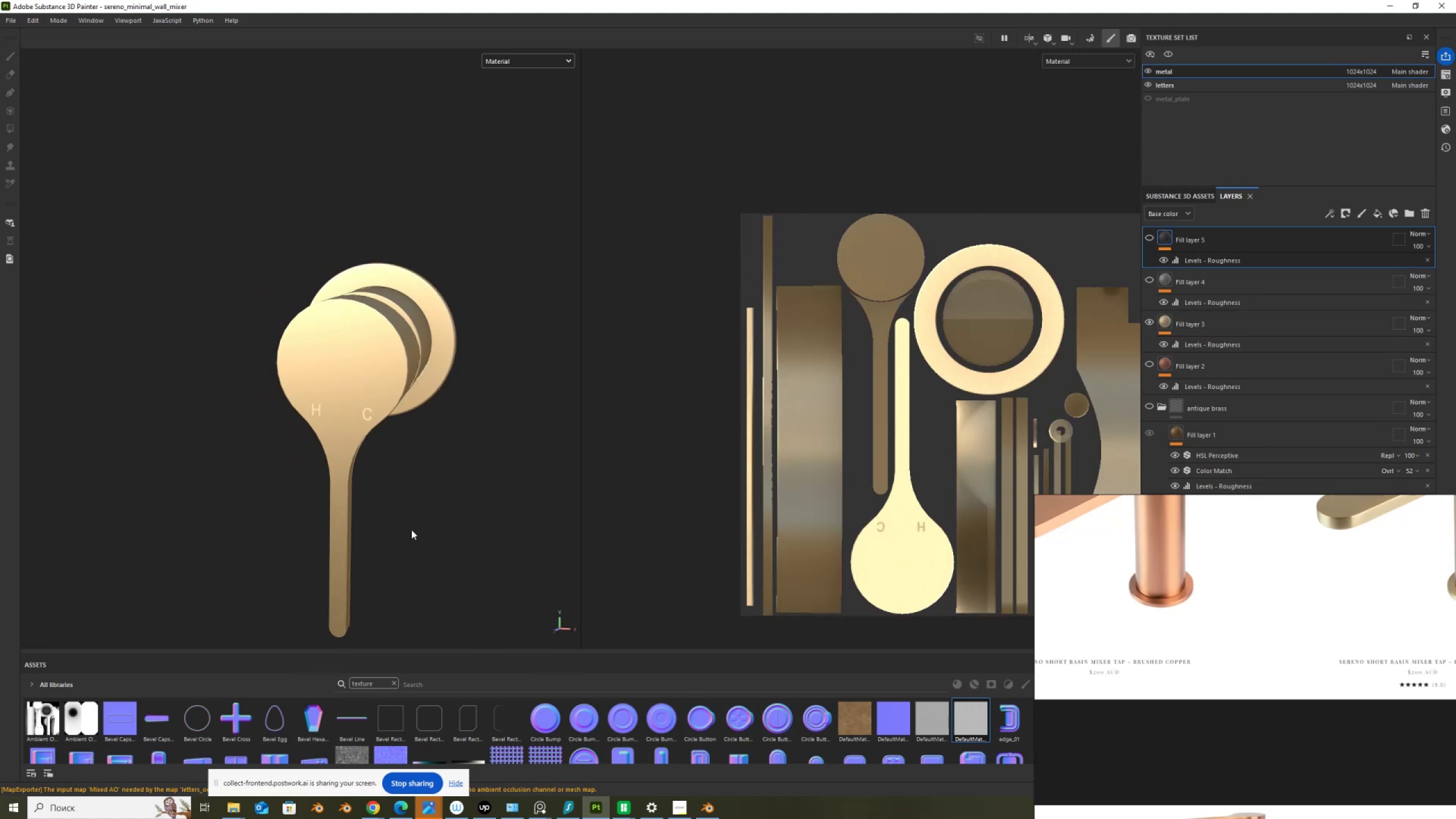 
hold_key(key=AltLeft, duration=1.51)
 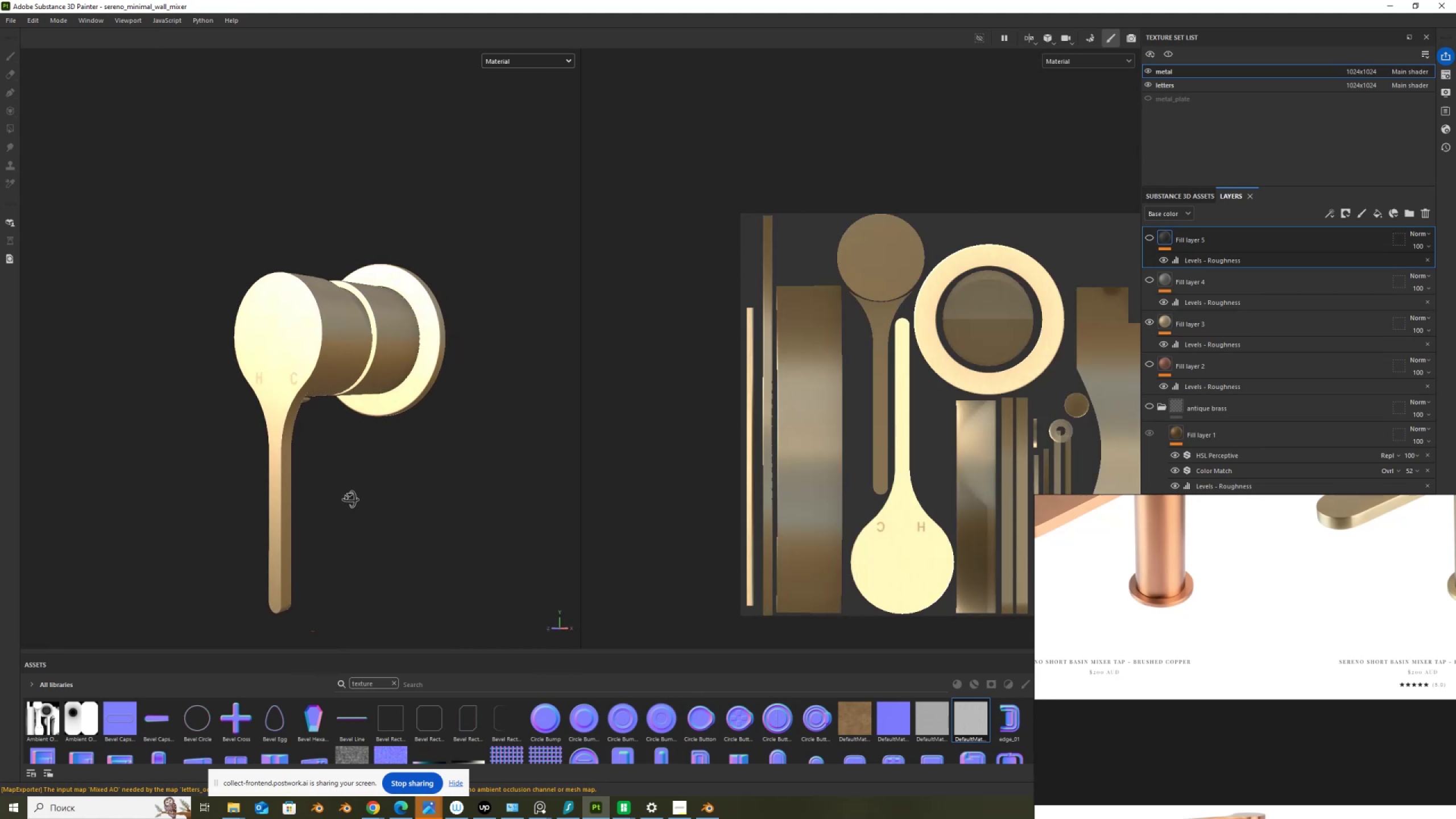 
hold_key(key=AltLeft, duration=1.53)
 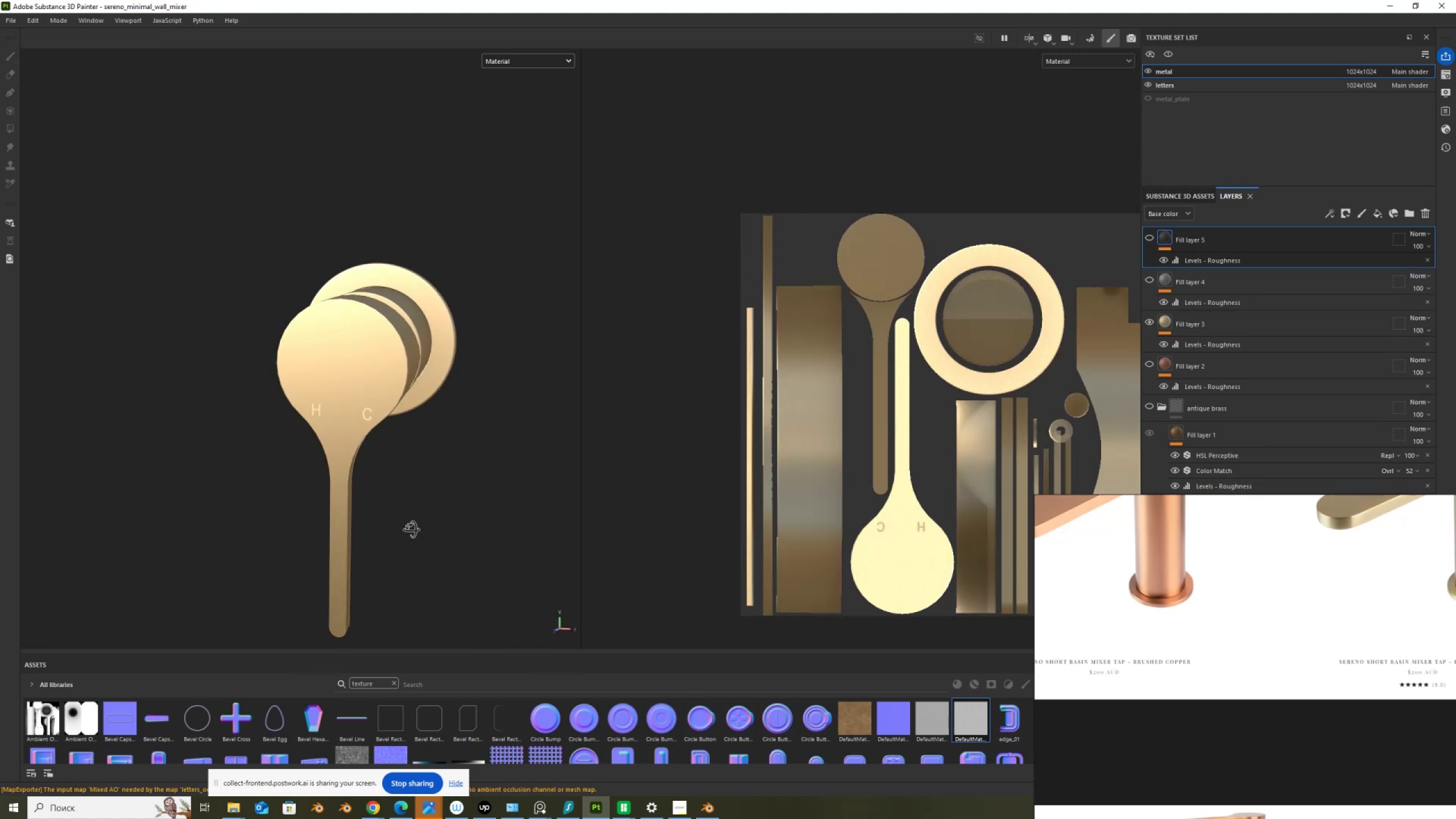 
key(Alt+AltLeft)
 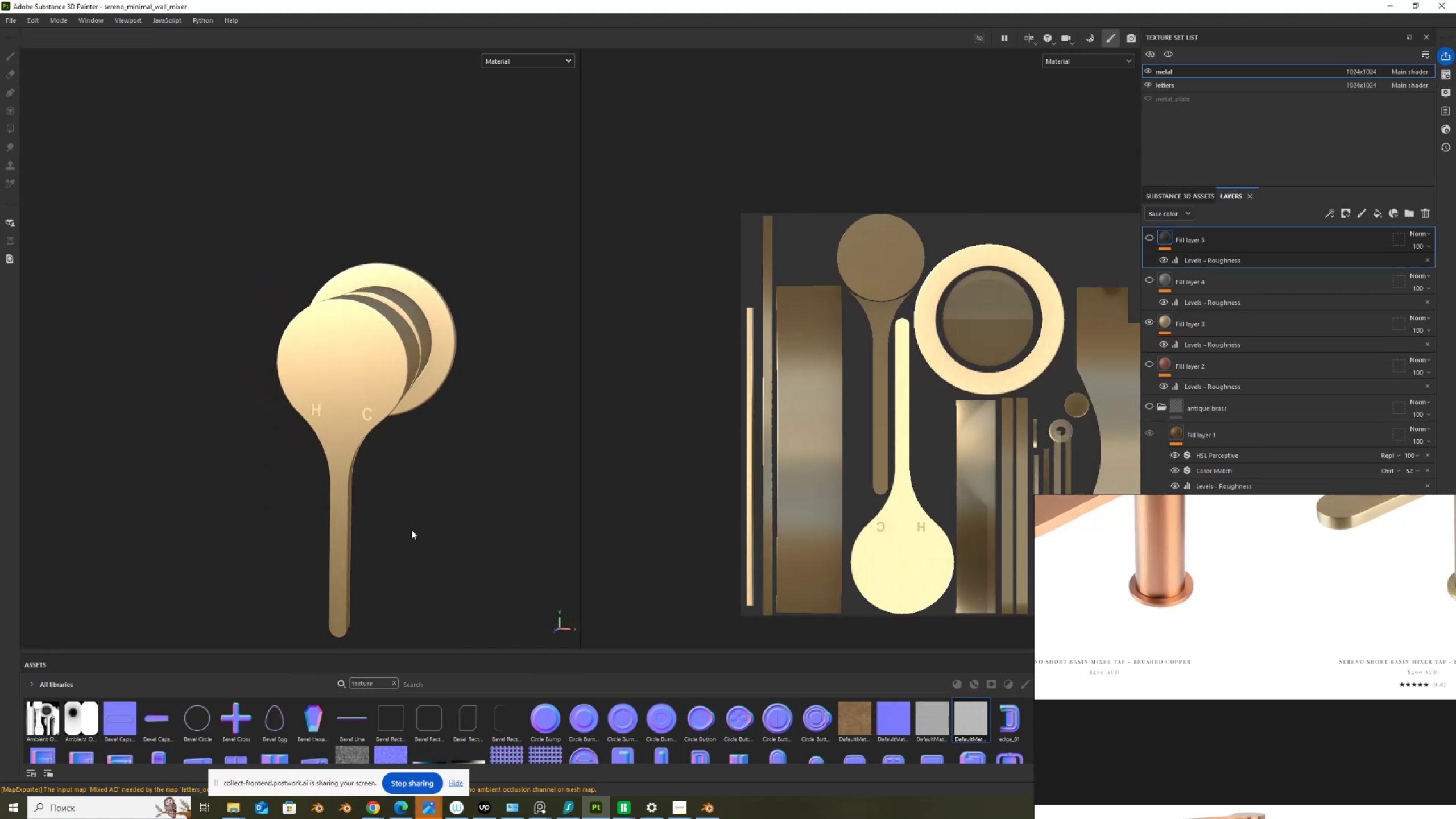 
key(Alt+AltLeft)
 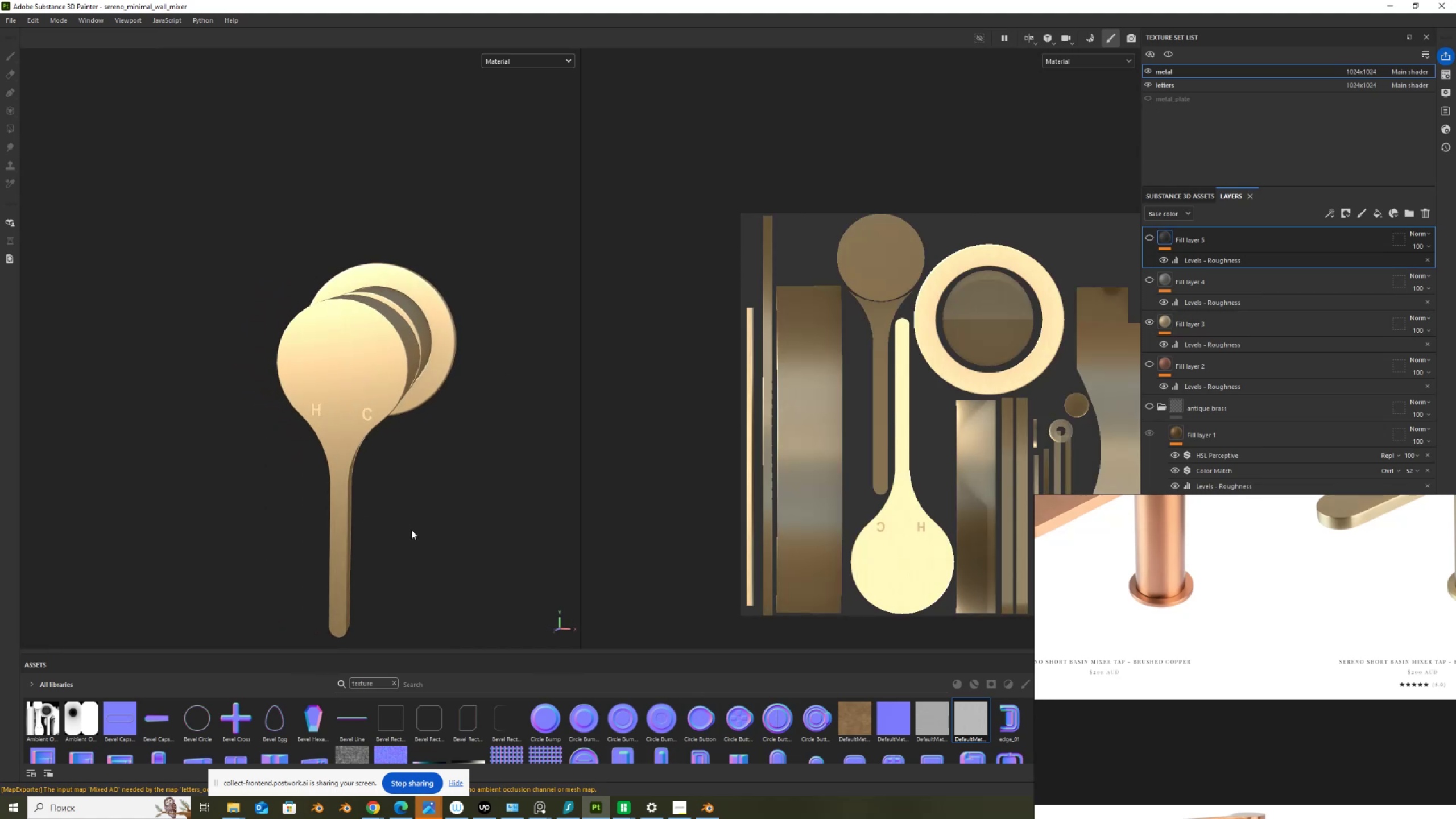 
key(Alt+AltLeft)
 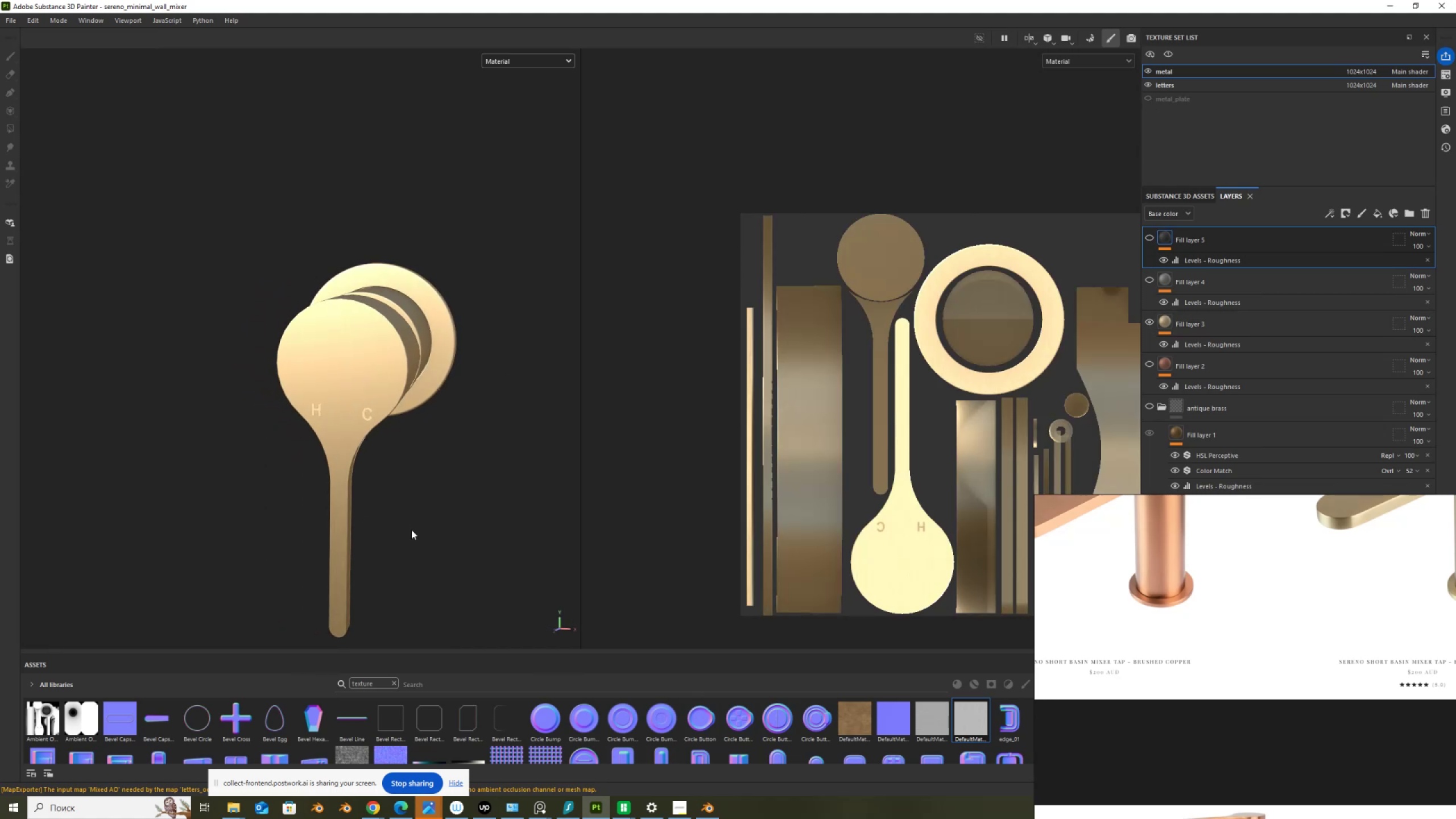 
key(Control+Shift+E)
 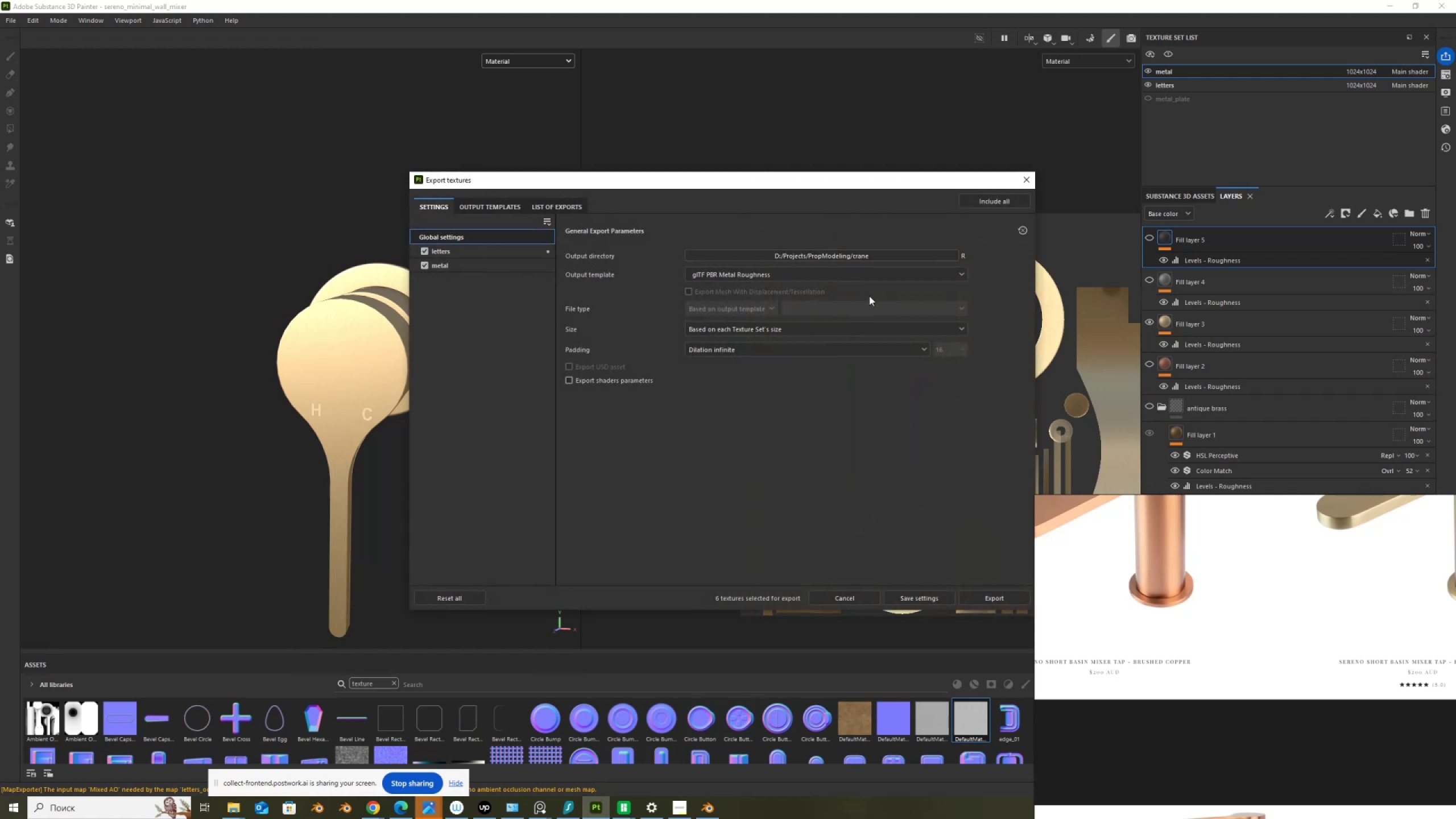 
left_click([996, 597])
 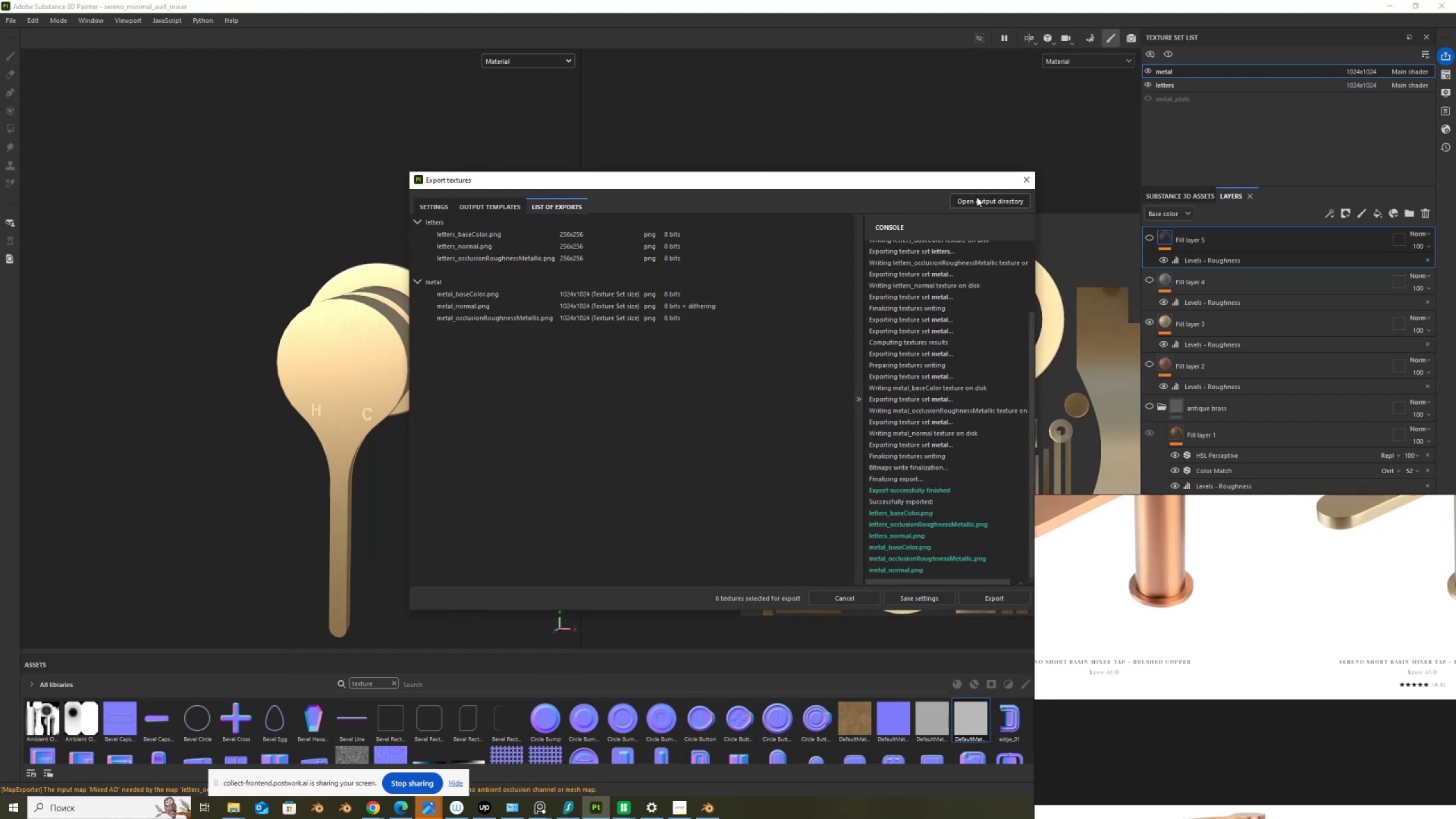 
left_click([977, 200])
 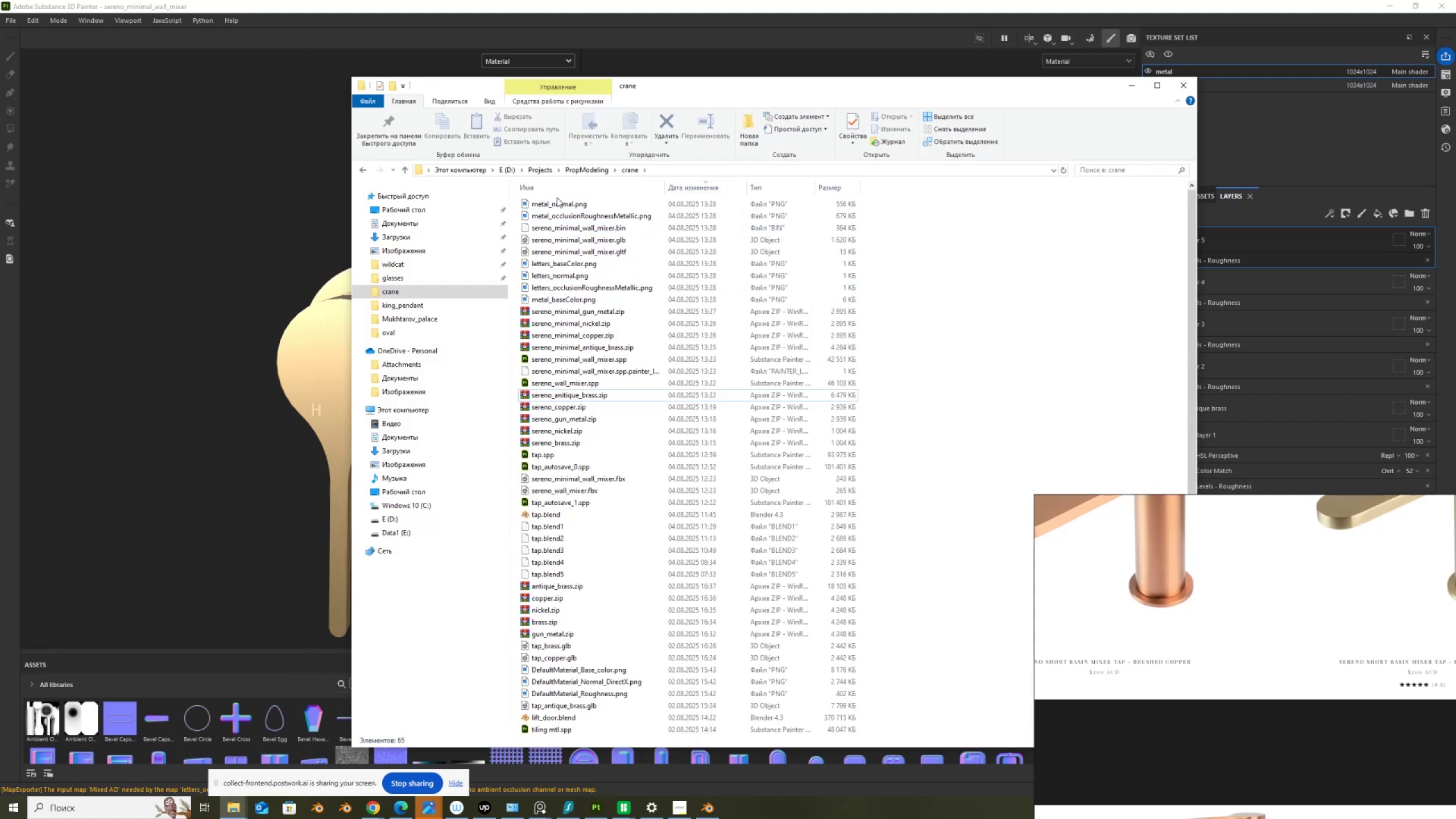 
left_click([557, 202])
 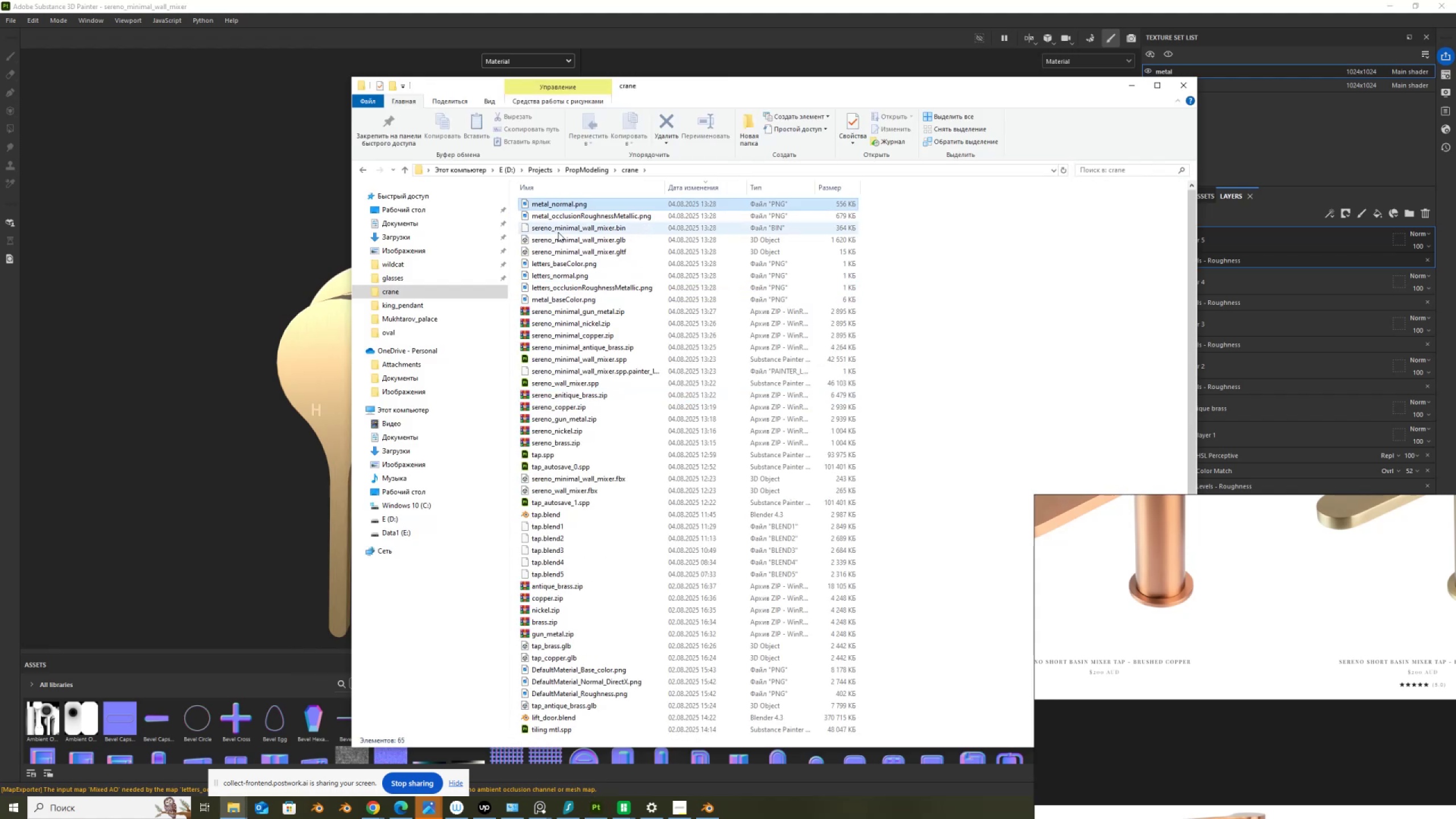 
hold_key(key=ShiftLeft, duration=0.68)
left_click([550, 300])
 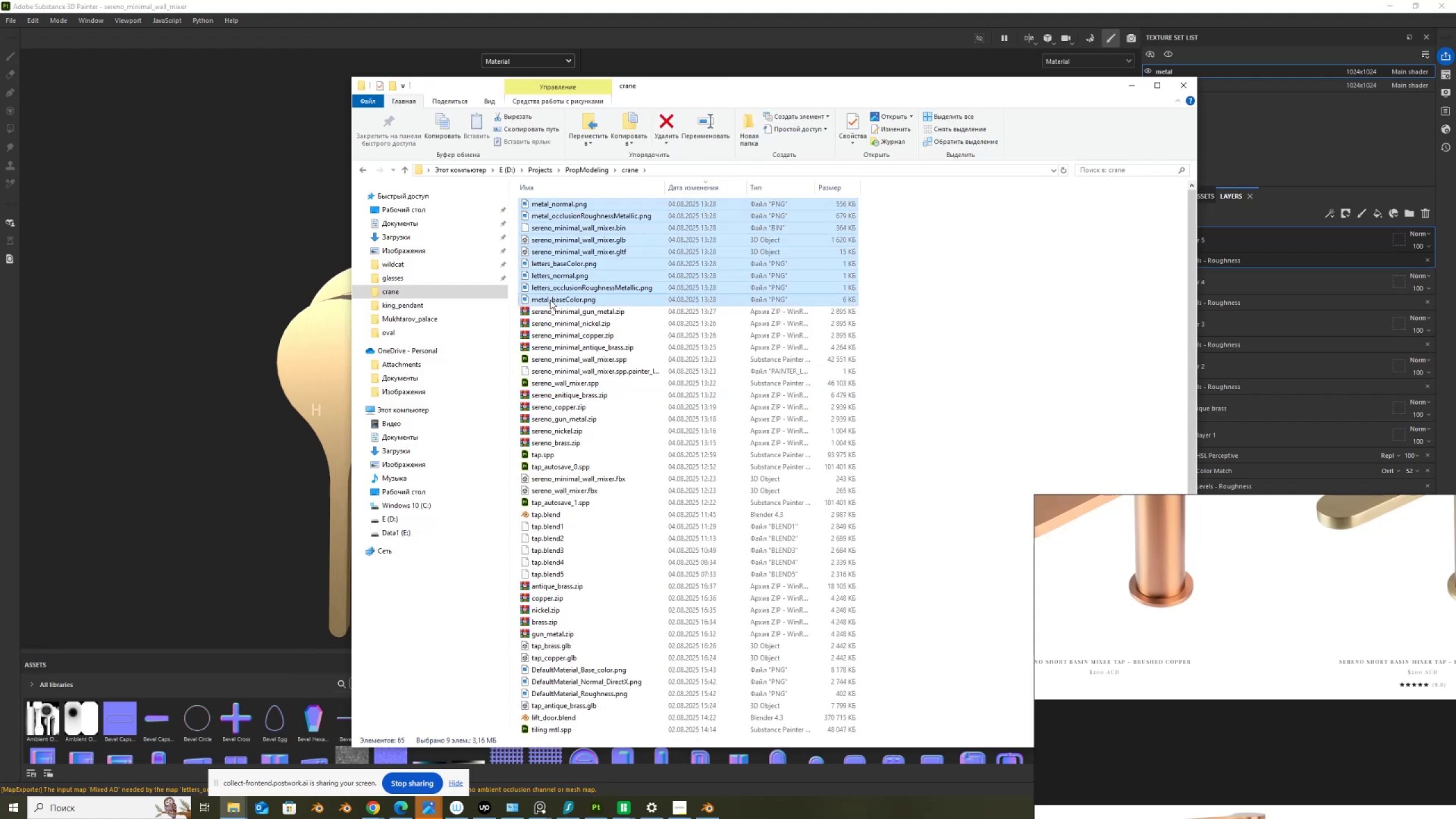 
right_click([550, 298])
 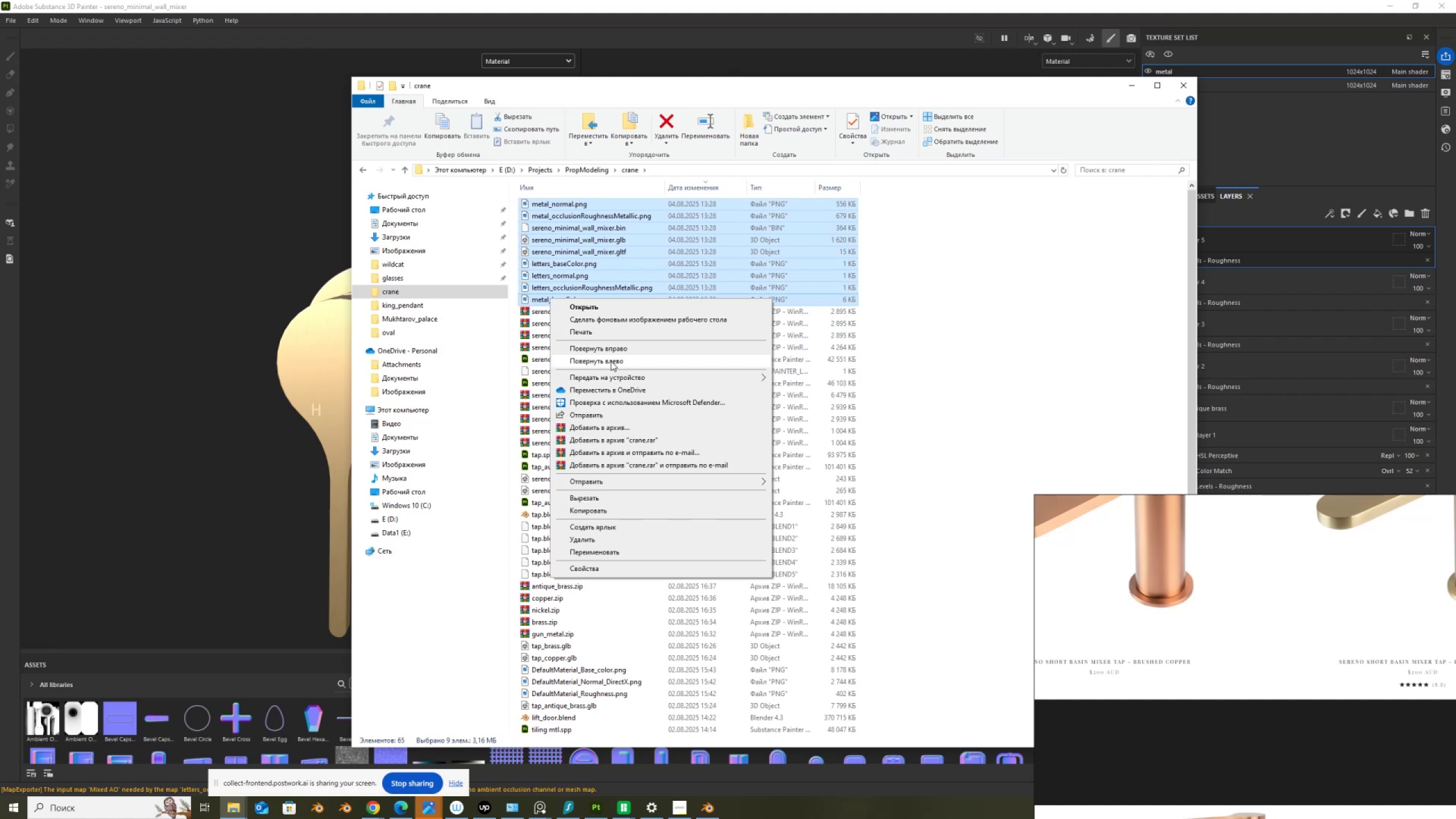 
left_click([603, 425])
 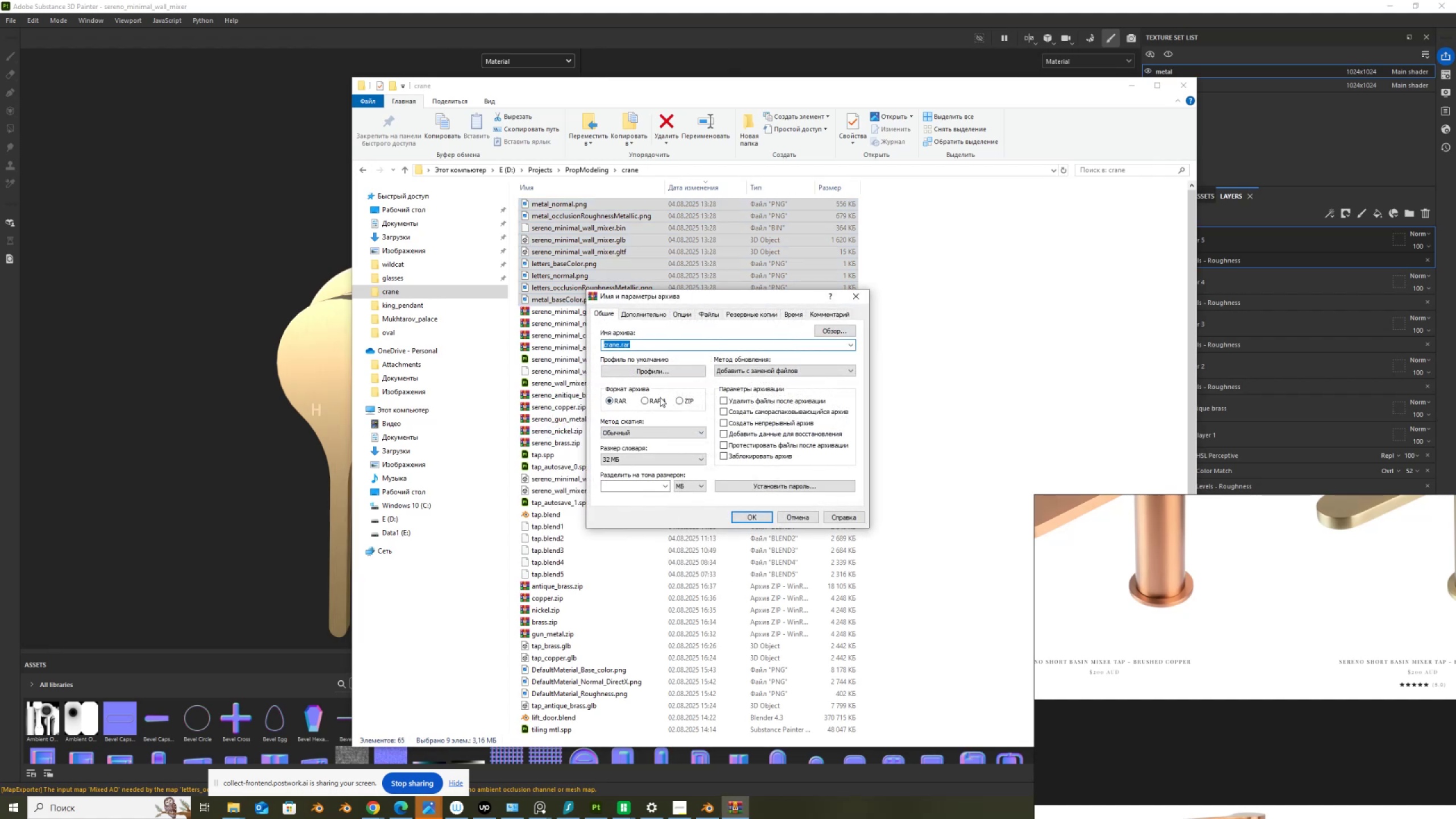 
left_click([684, 400])
 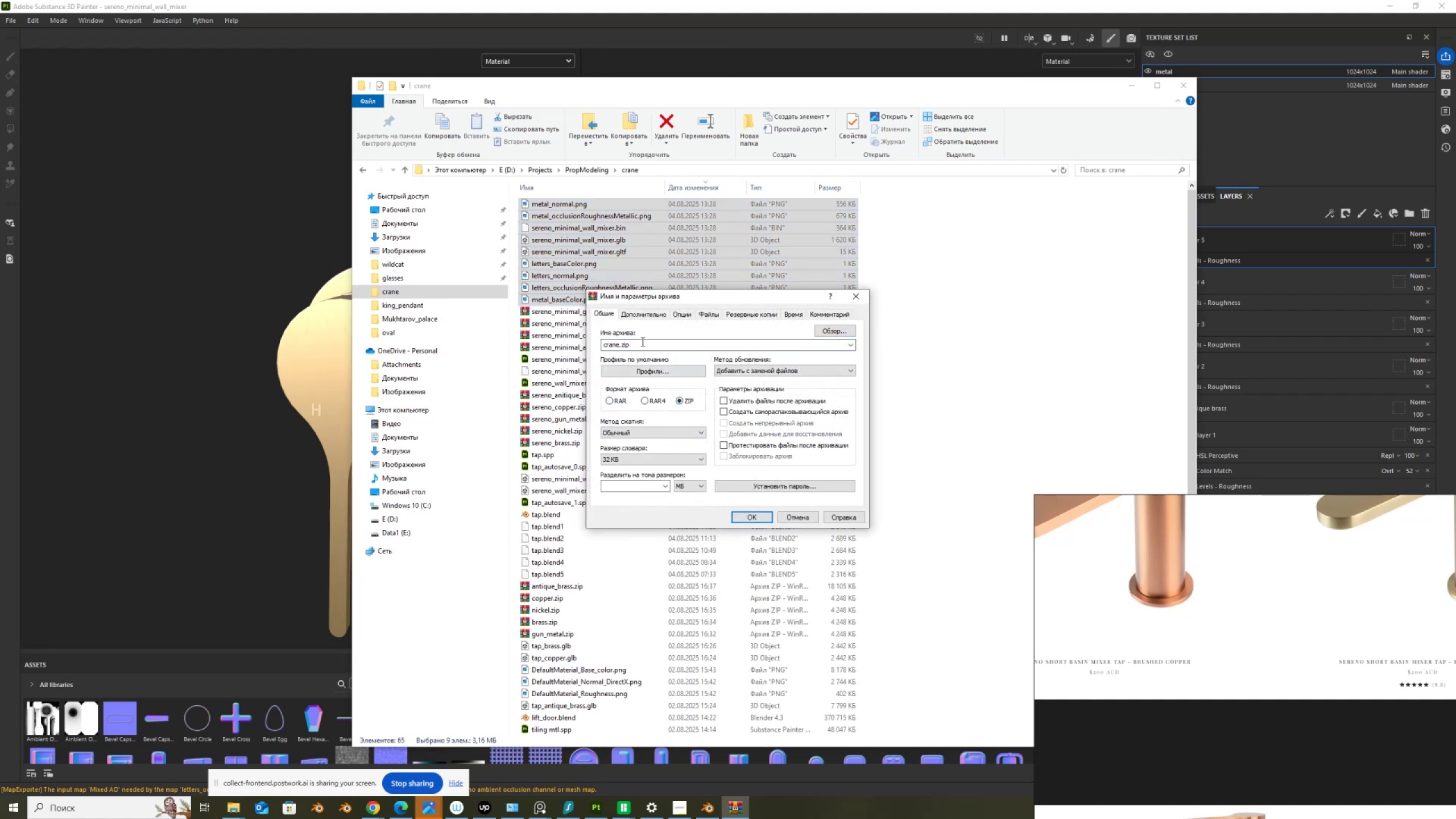 
left_click([642, 344])
 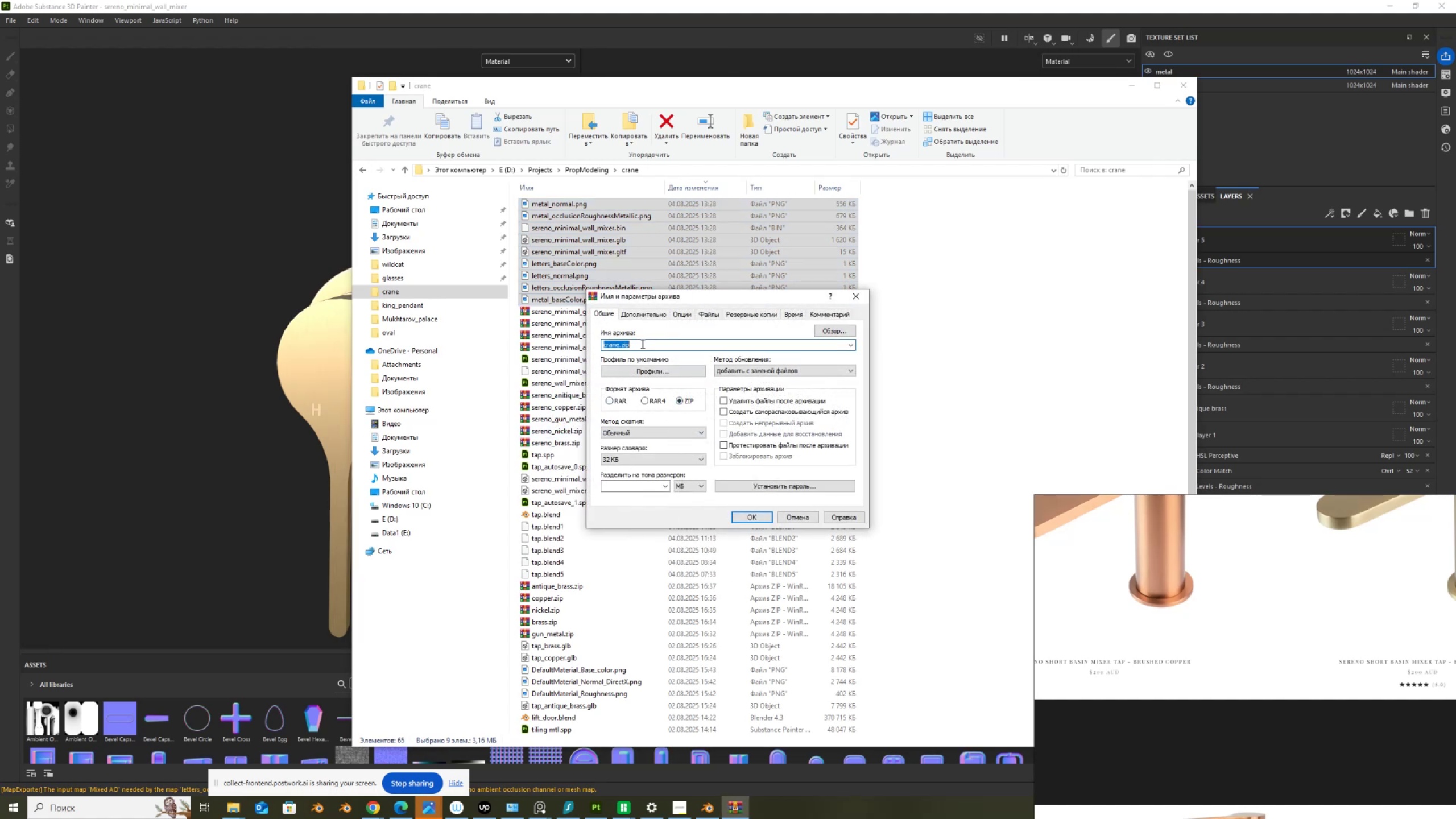 
key(Control+V)
 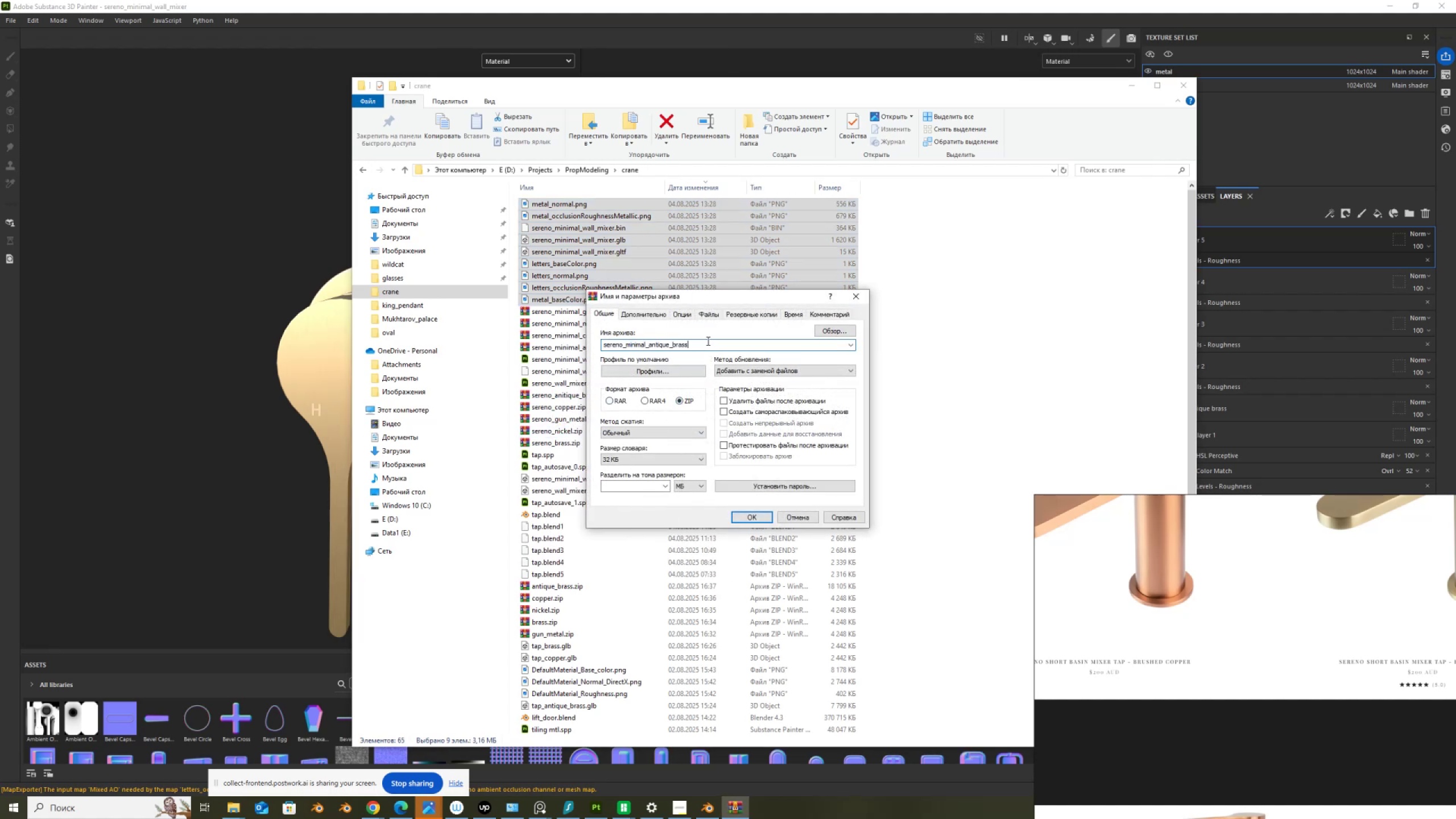 
left_click([707, 341])
 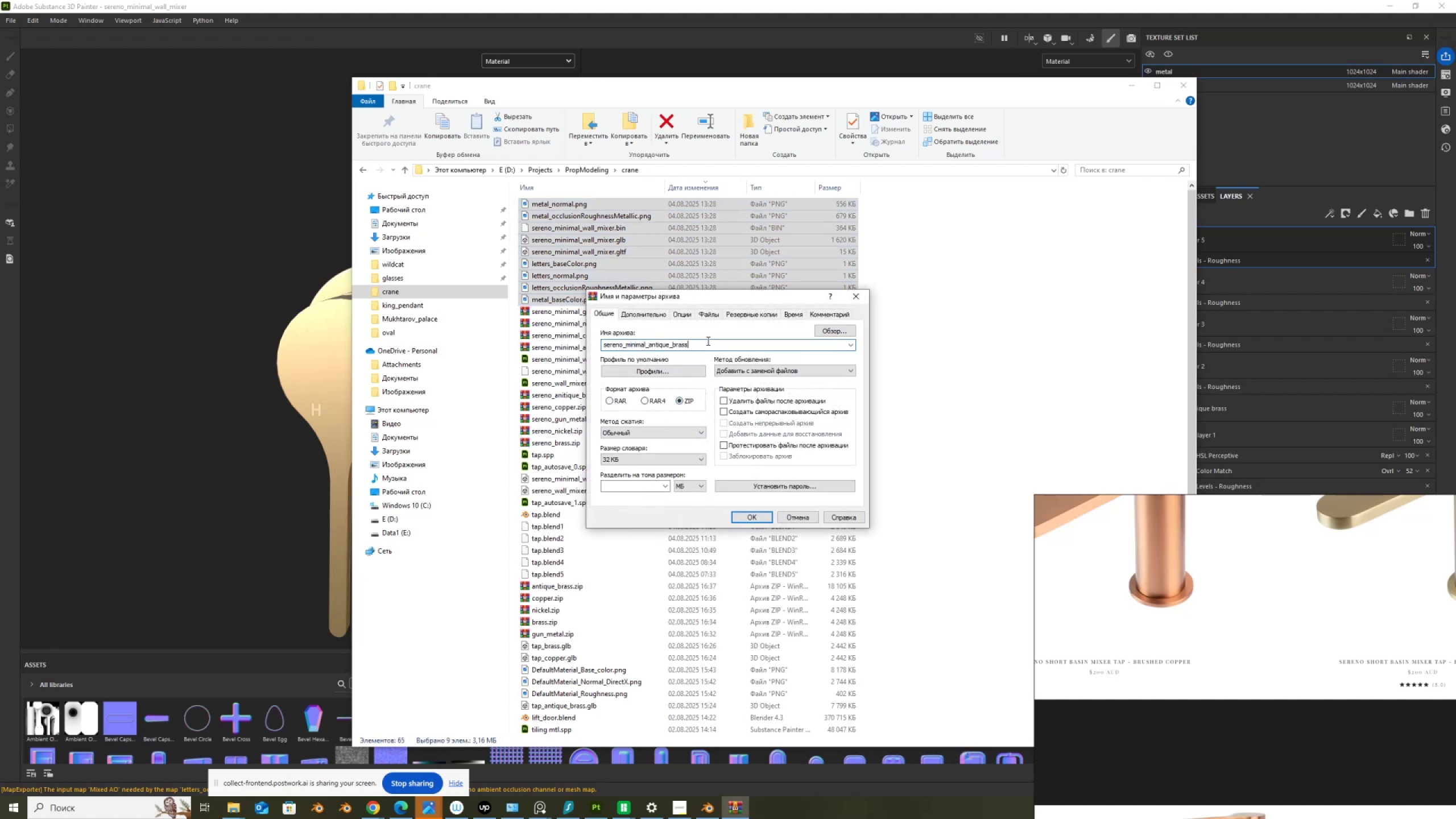 
key(Backspace)
key(Backspace)
key(Backspace)
key(Backspace)
key(Backspace)
key(Backspace)
key(Backspace)
key(Backspace)
key(Backspace)
key(Backspace)
key(Backspace)
key(Backspace)
key(Backspace)
type(brass)
 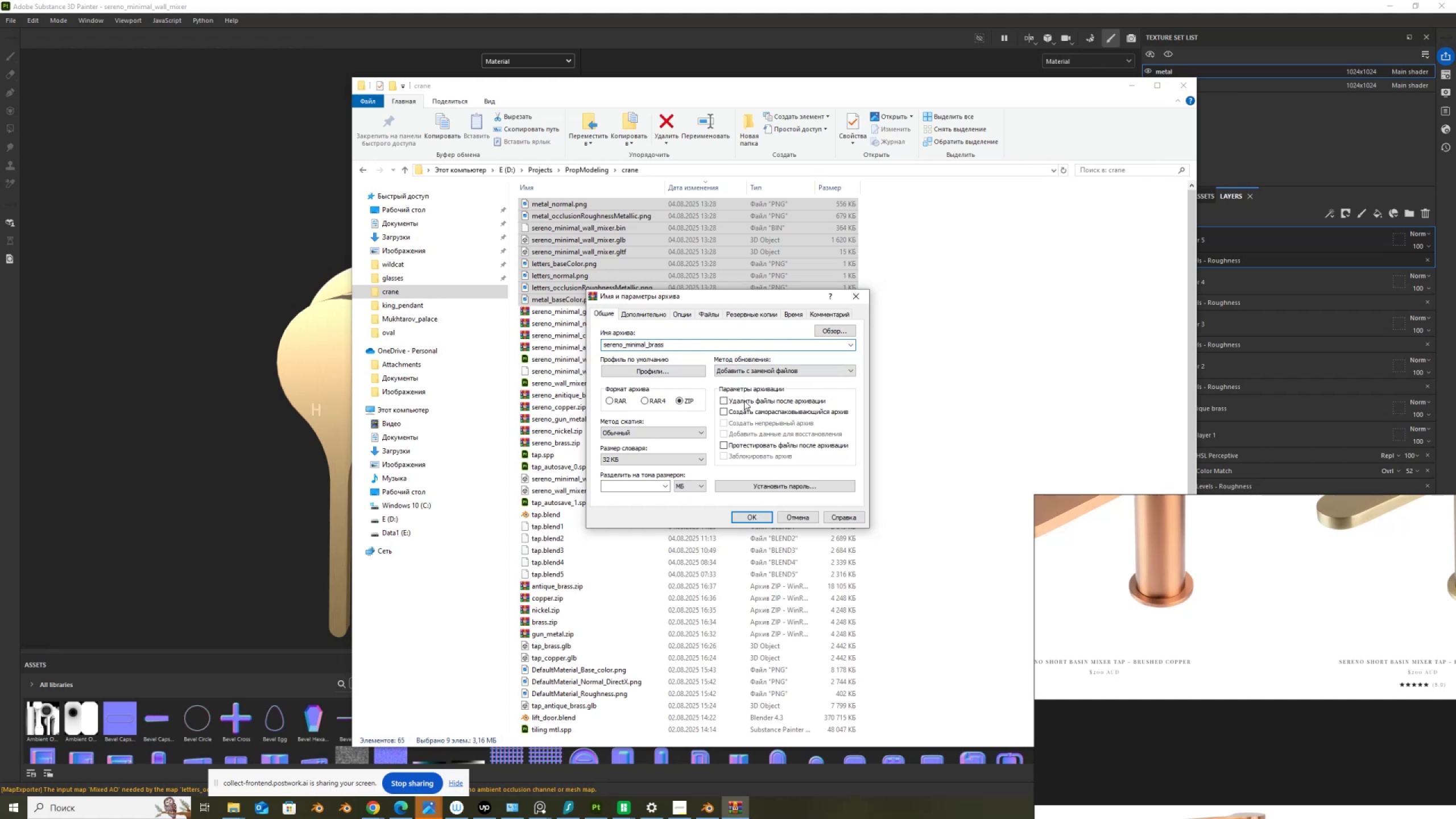 
left_click([723, 402])
 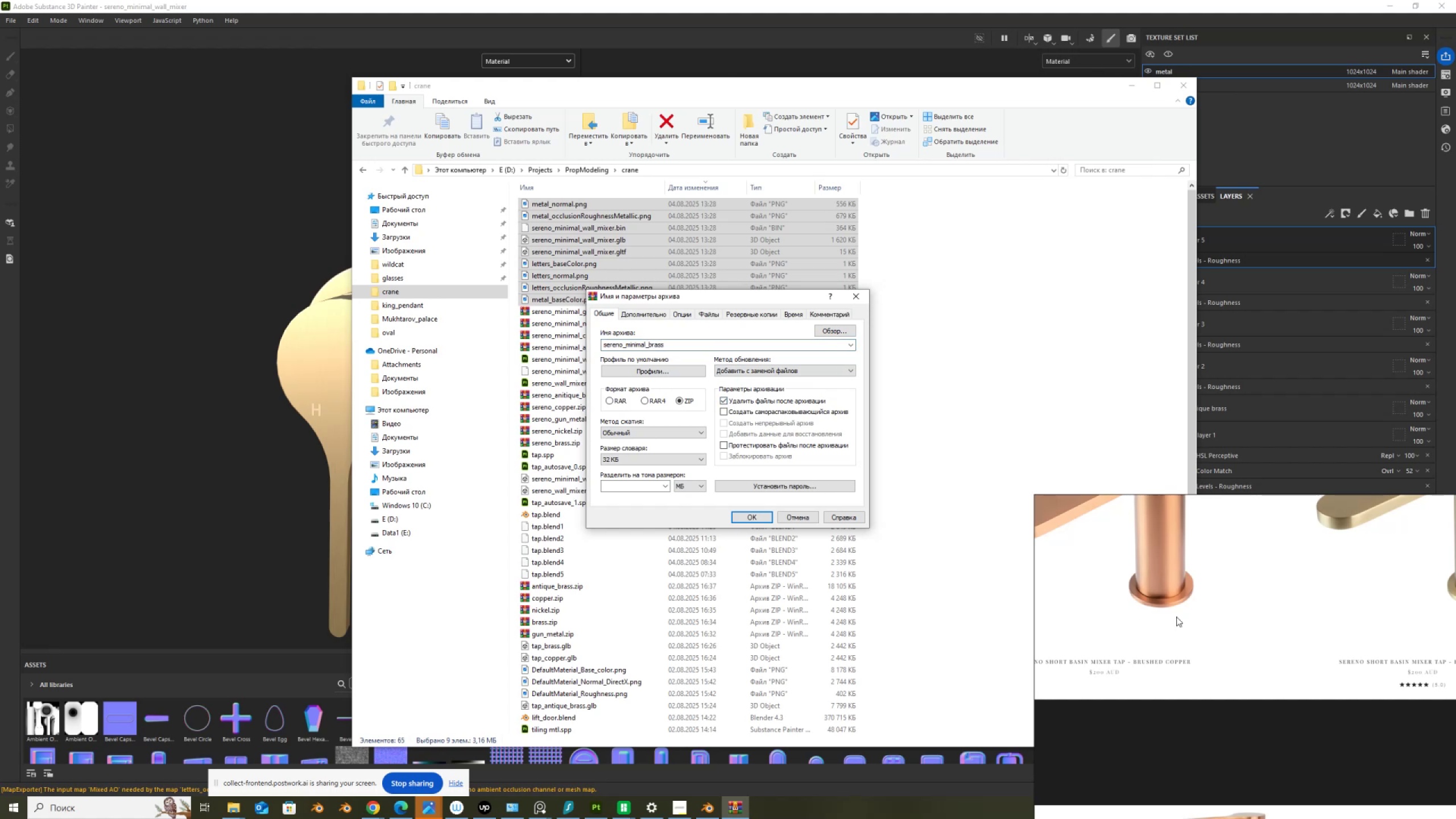 
scroll: coordinate [1291, 623], scroll_direction: up, amount: 2.0
 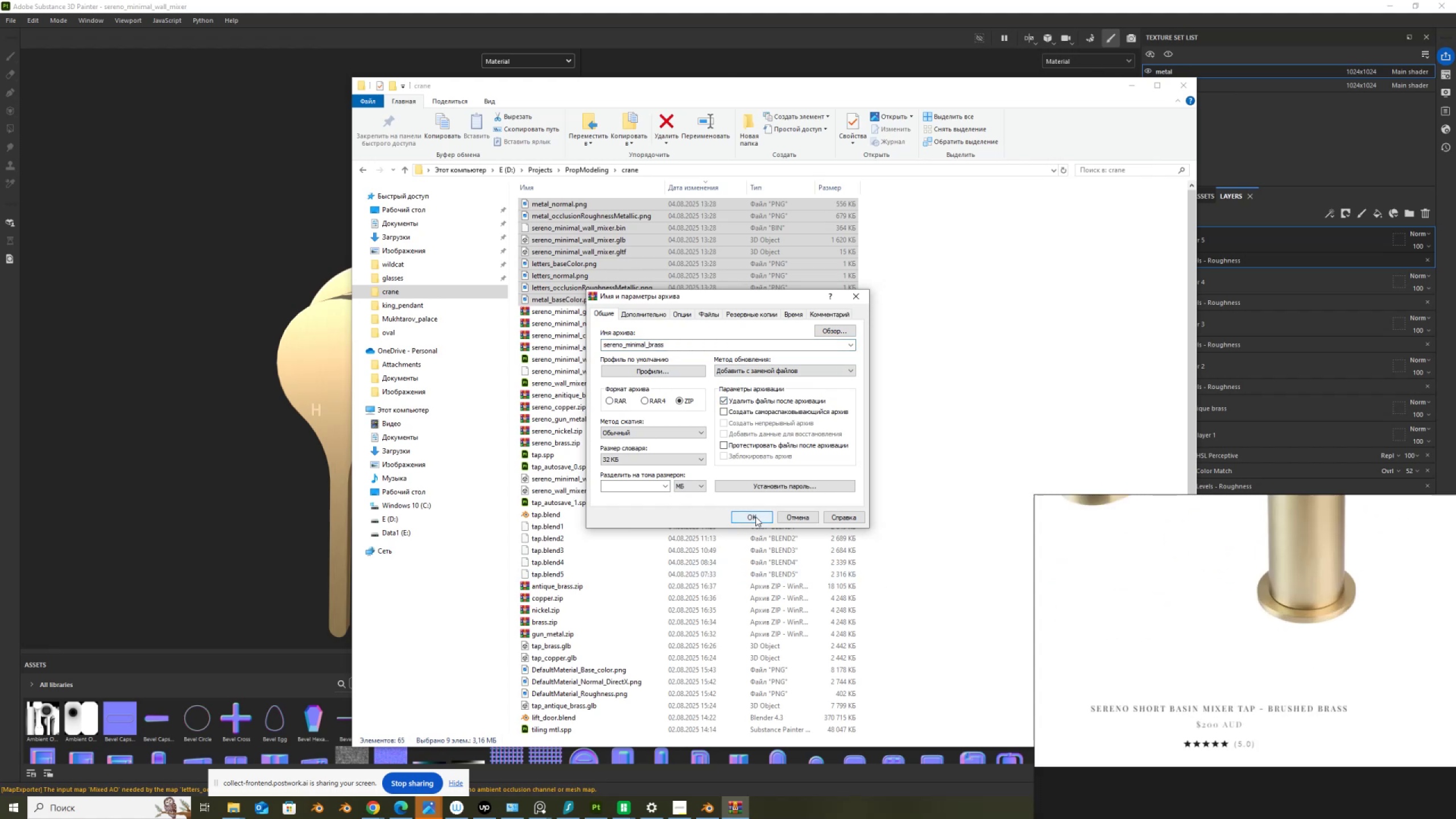 
left_click([755, 516])
 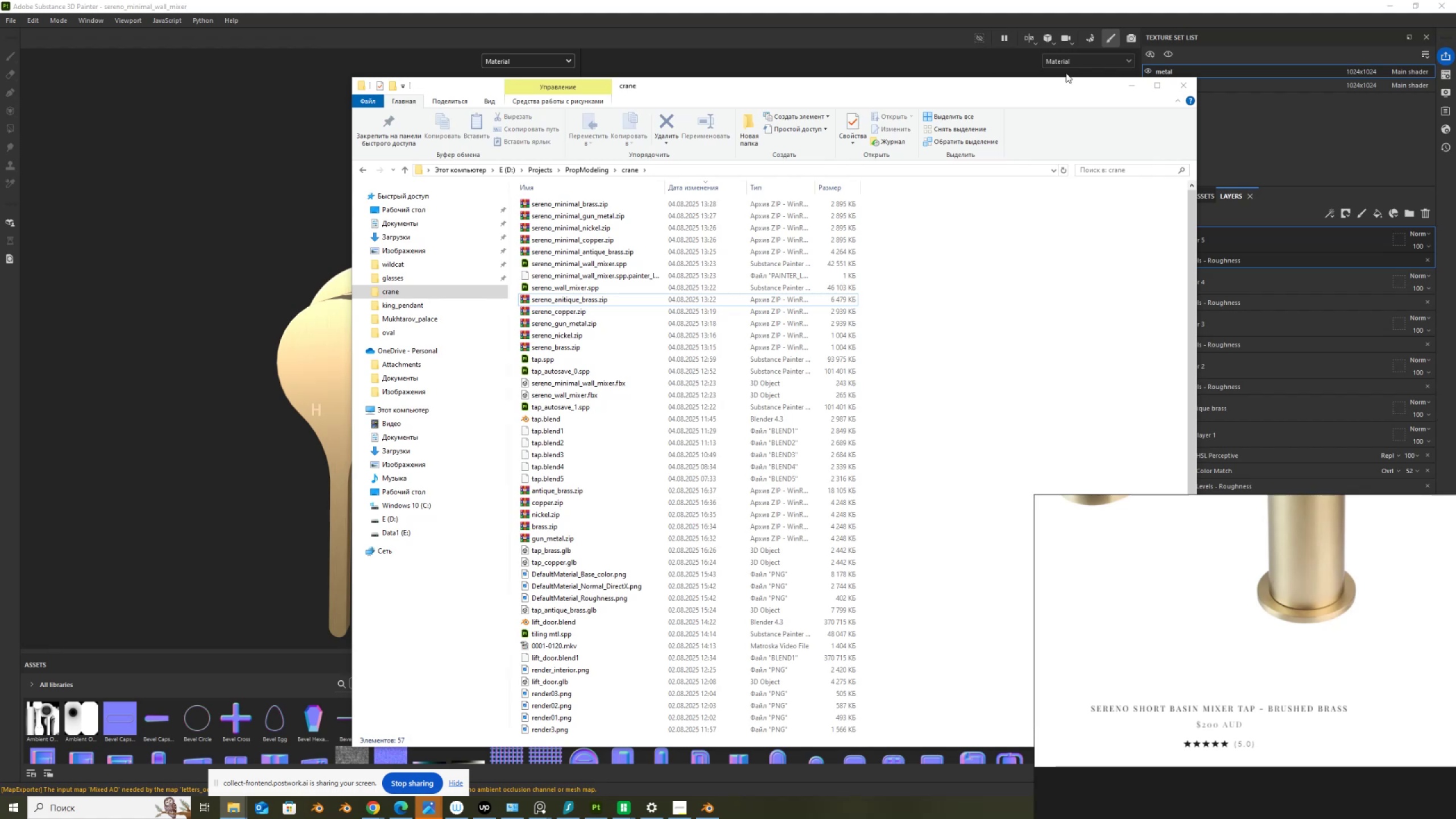 
left_click([1134, 86])
 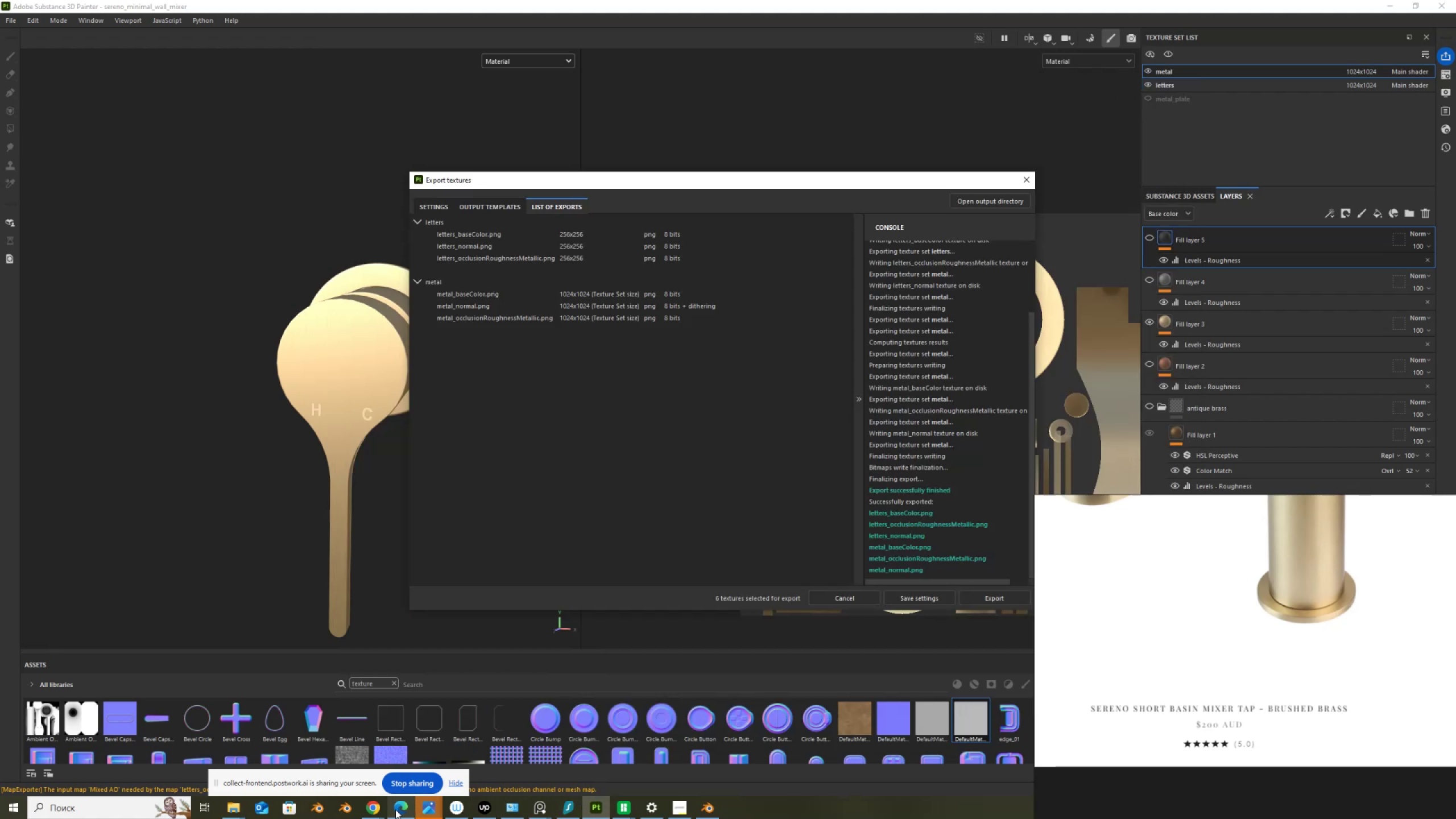 
left_click([380, 810])
 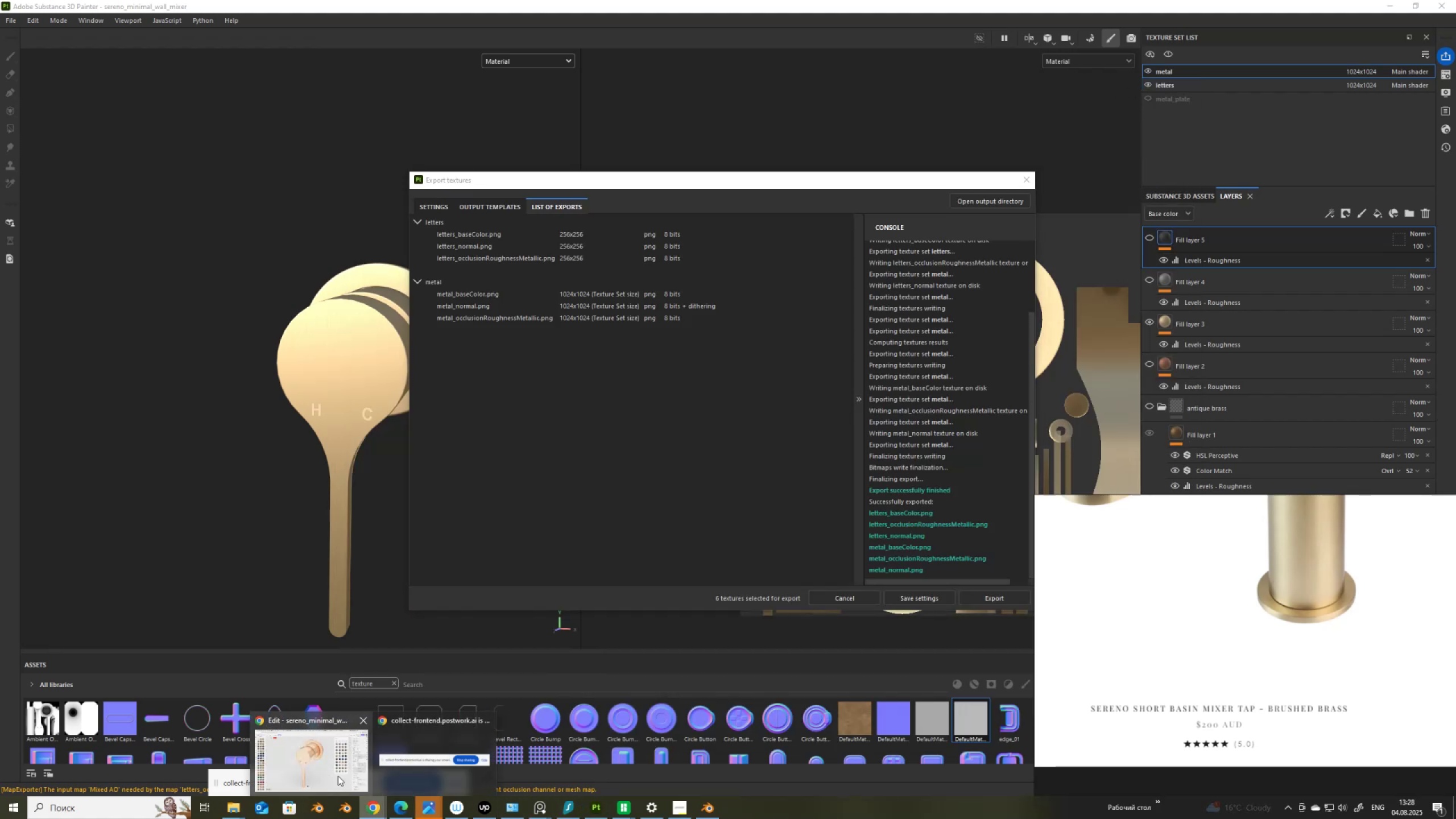 
left_click([337, 776])
 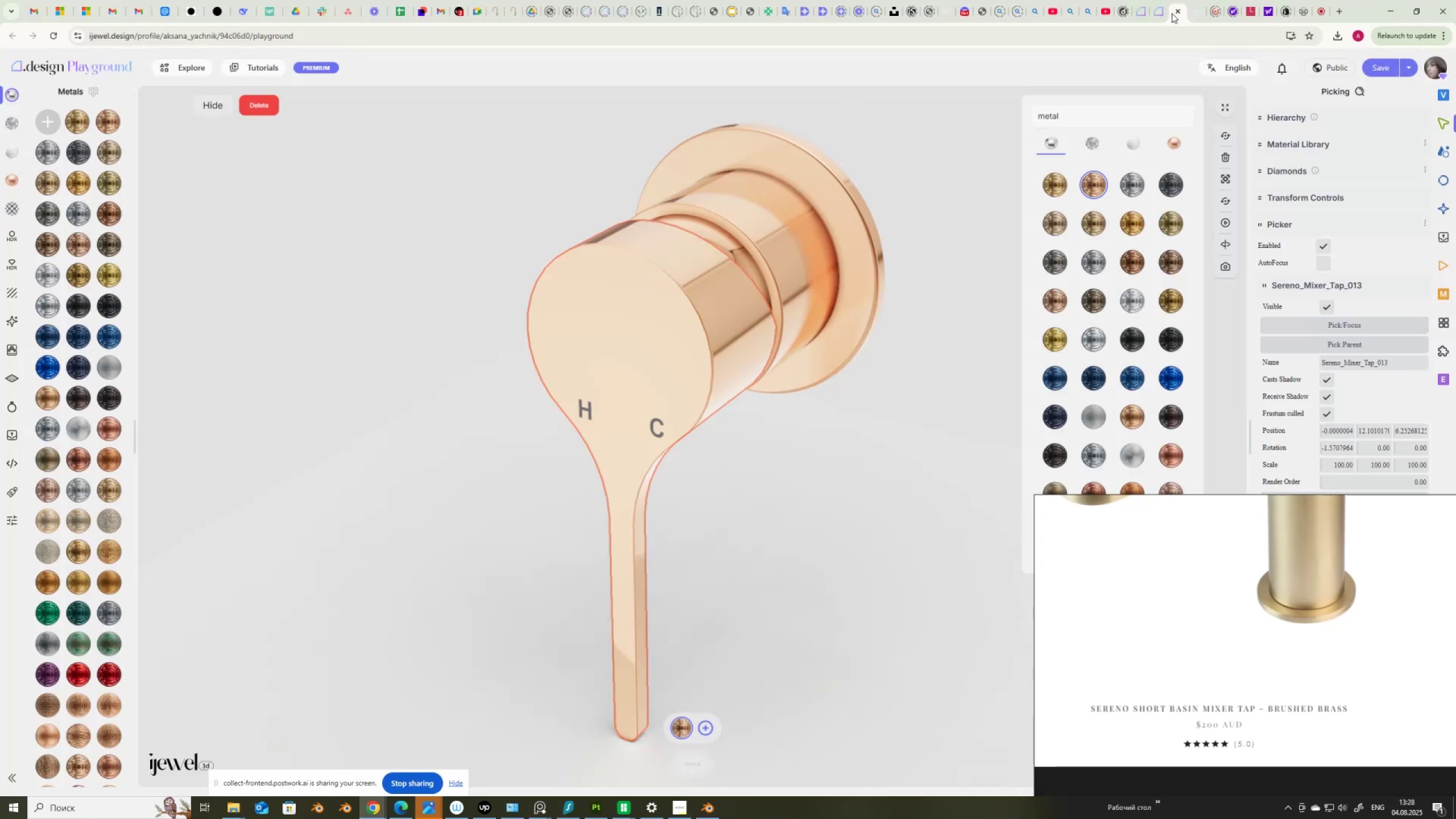 
left_click([1178, 12])
 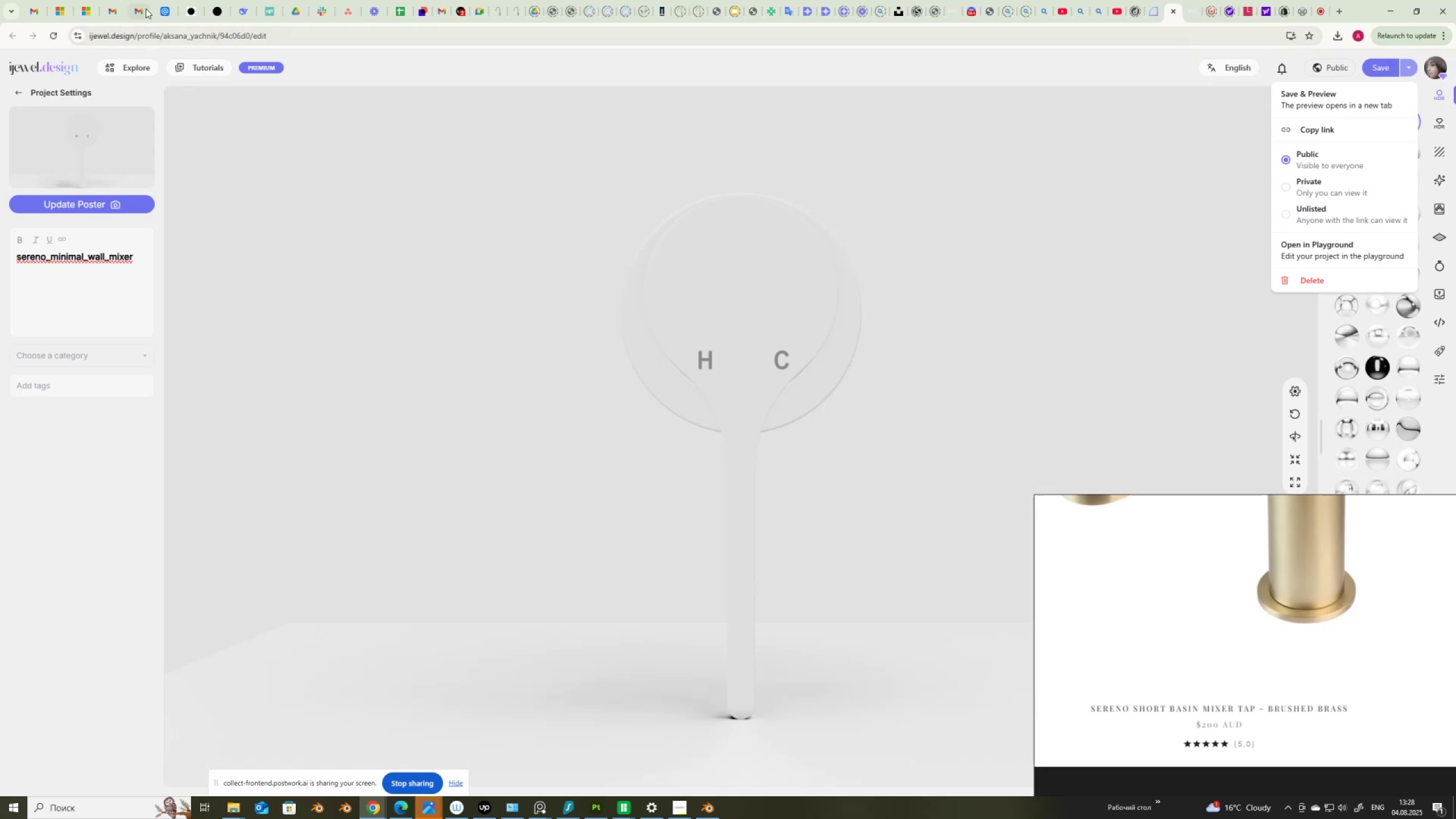 
left_click([55, 36])
 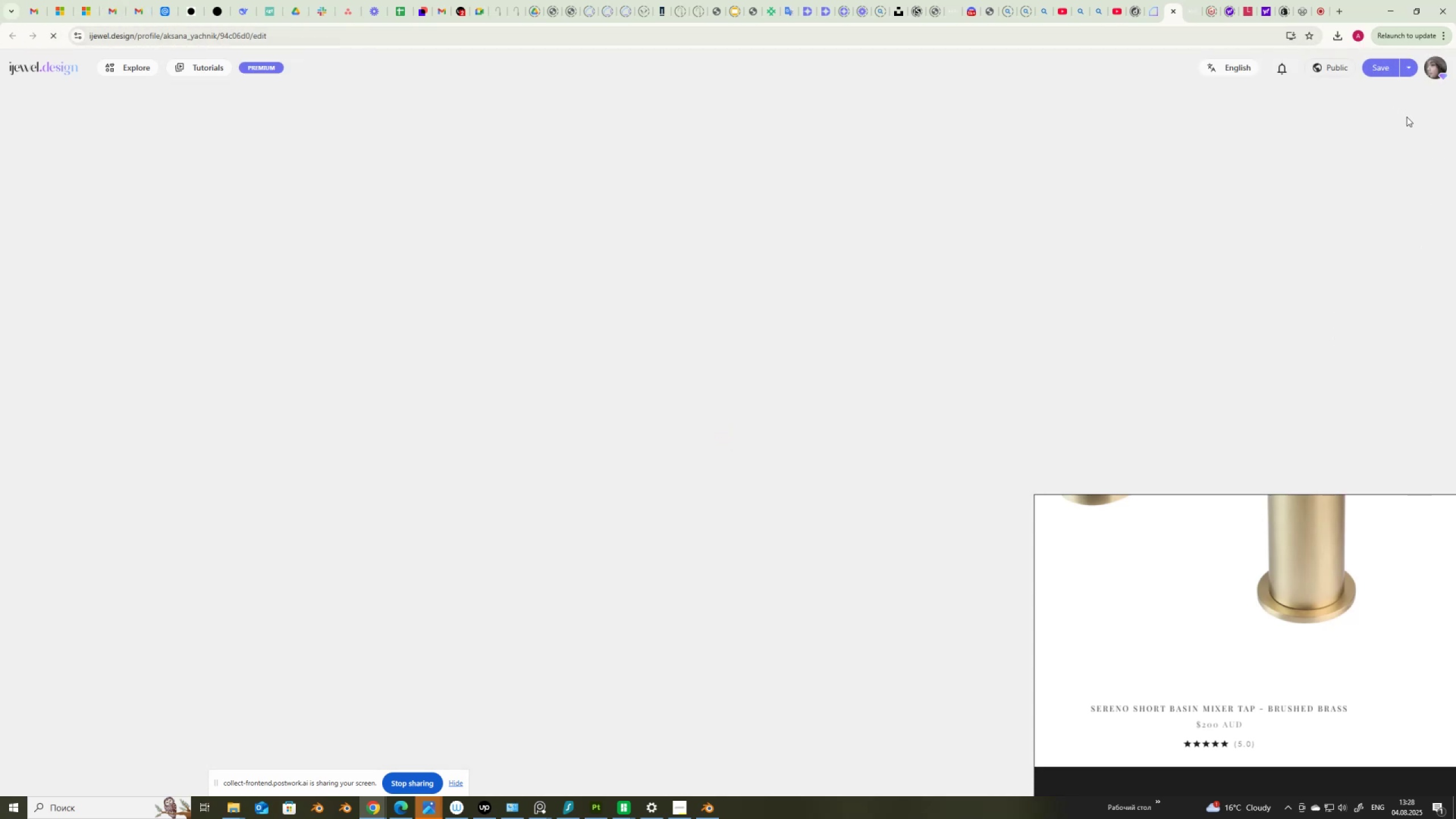 
mouse_move([1420, 89])
 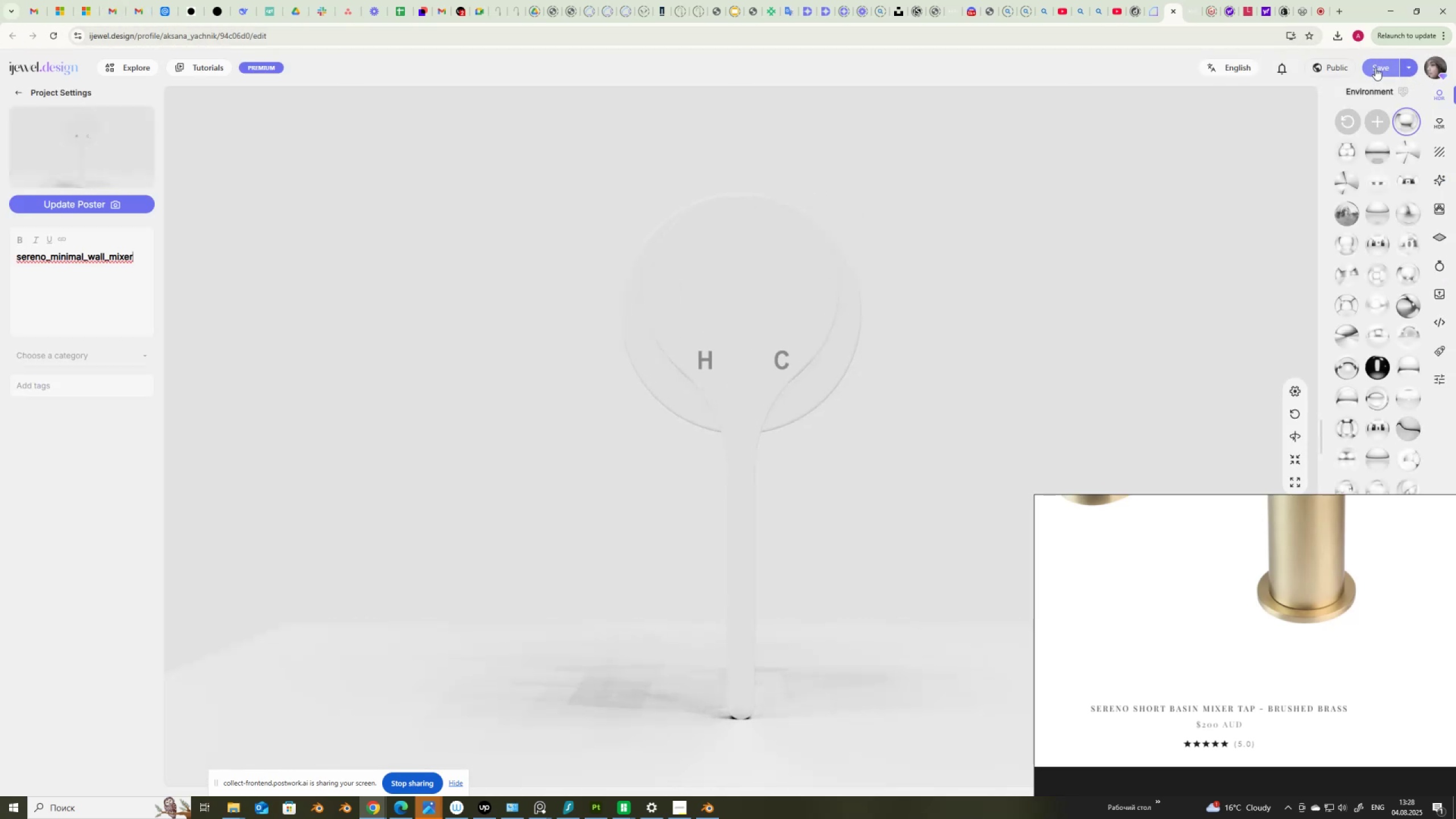 
left_click([1375, 68])
 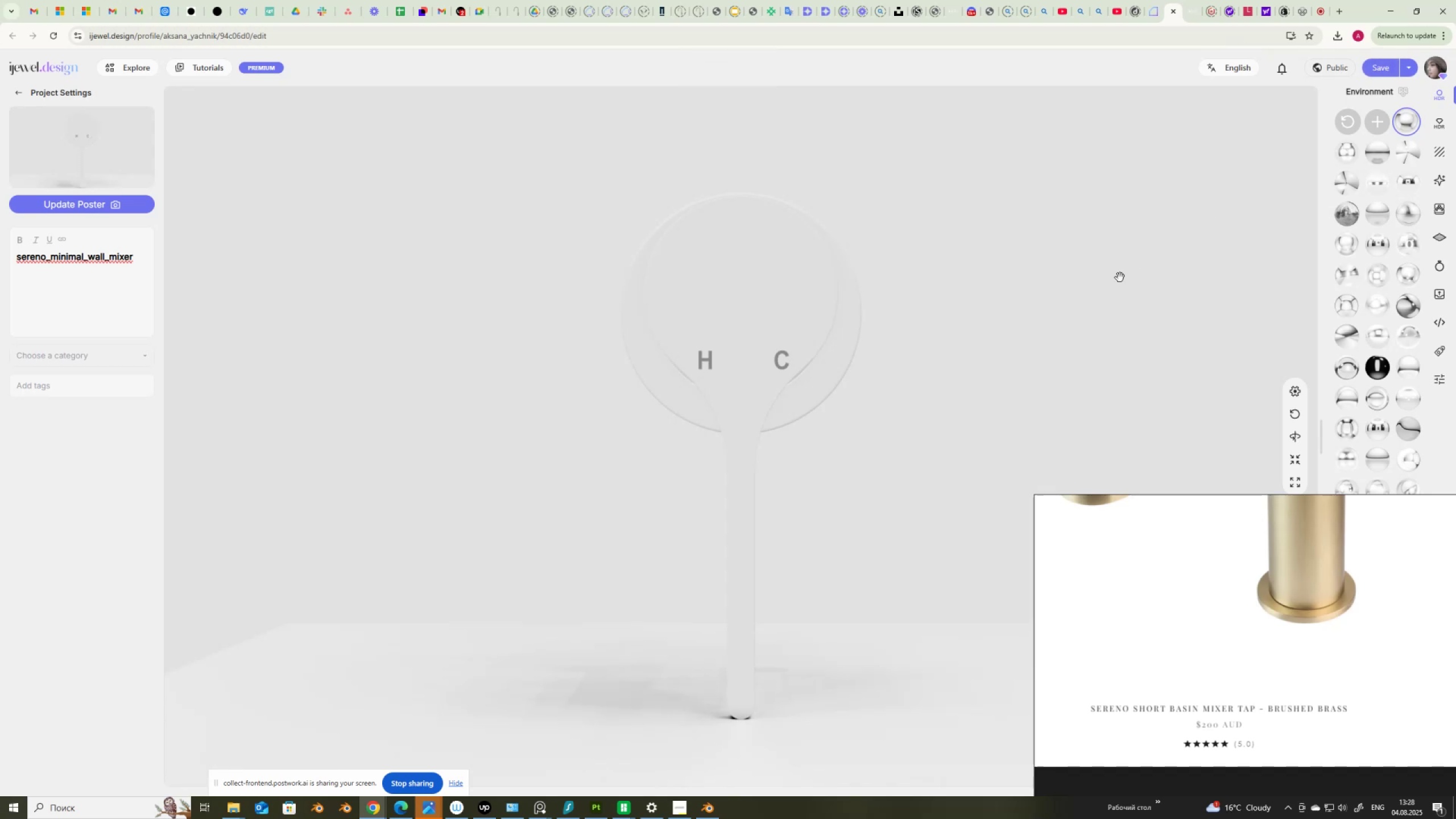 
left_click([808, 301])
 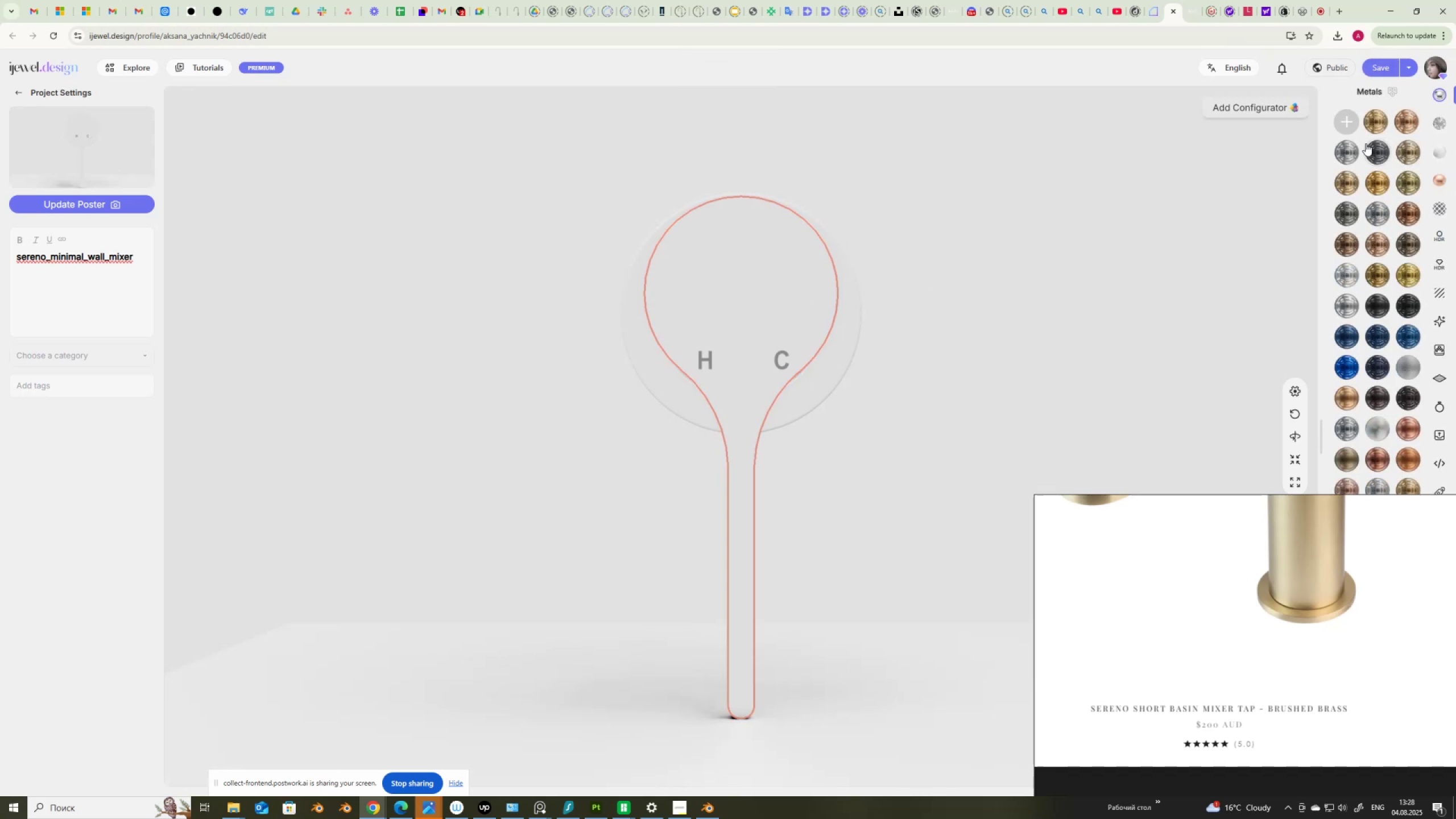 
left_click([1379, 123])
 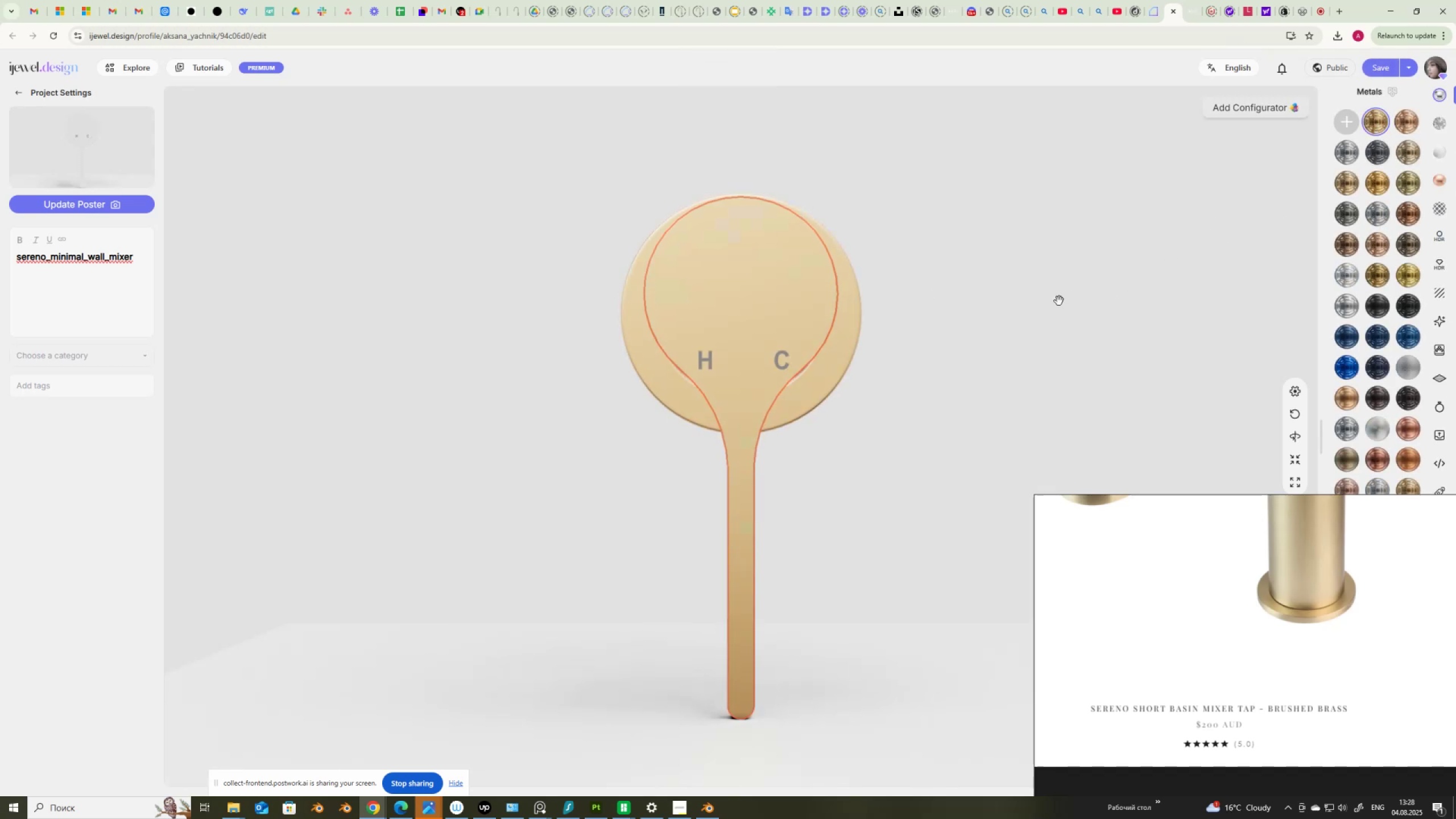 
left_click_drag(start_coordinate=[1048, 311], to_coordinate=[1032, 317])
 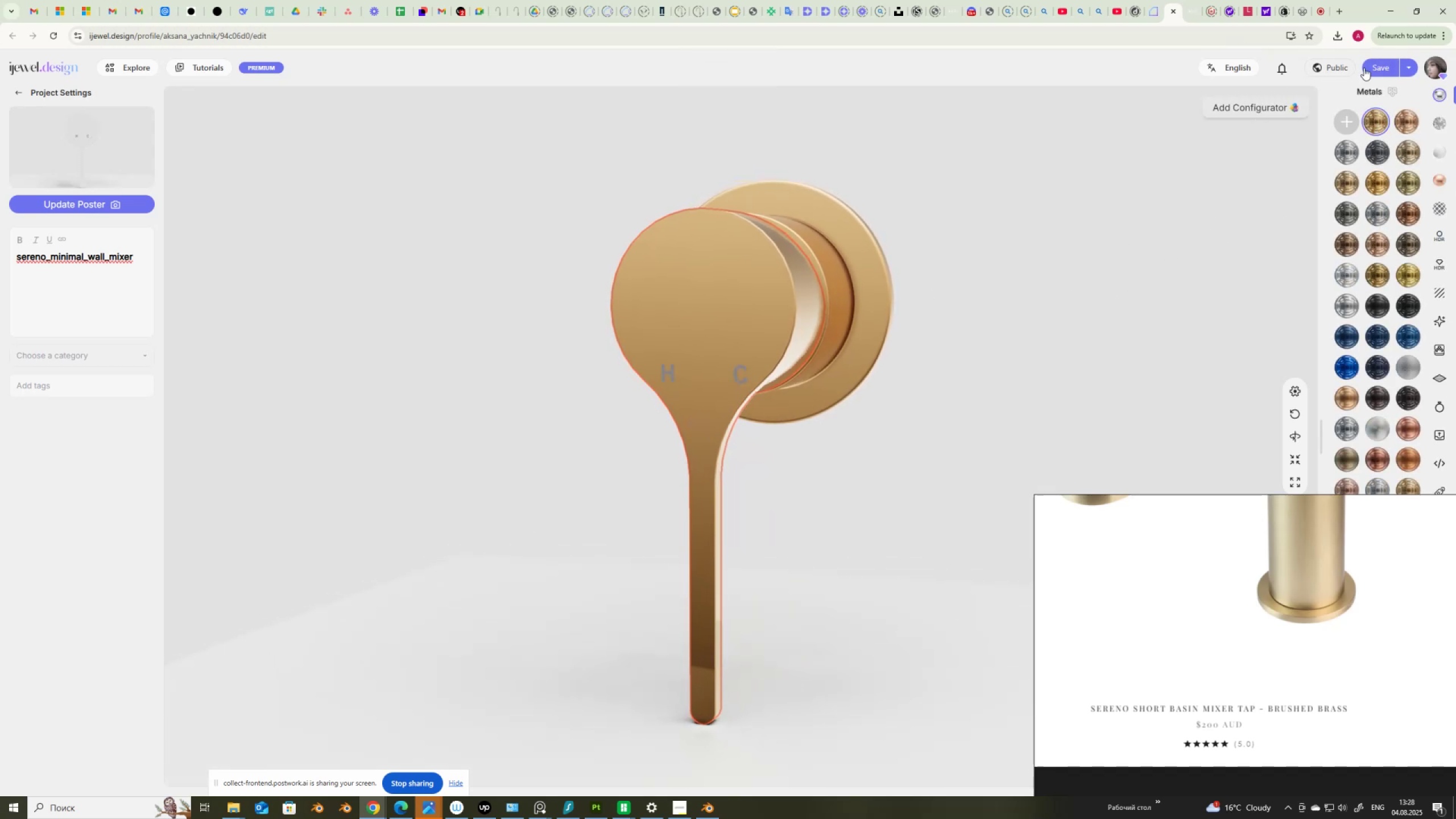 
left_click([1381, 68])
 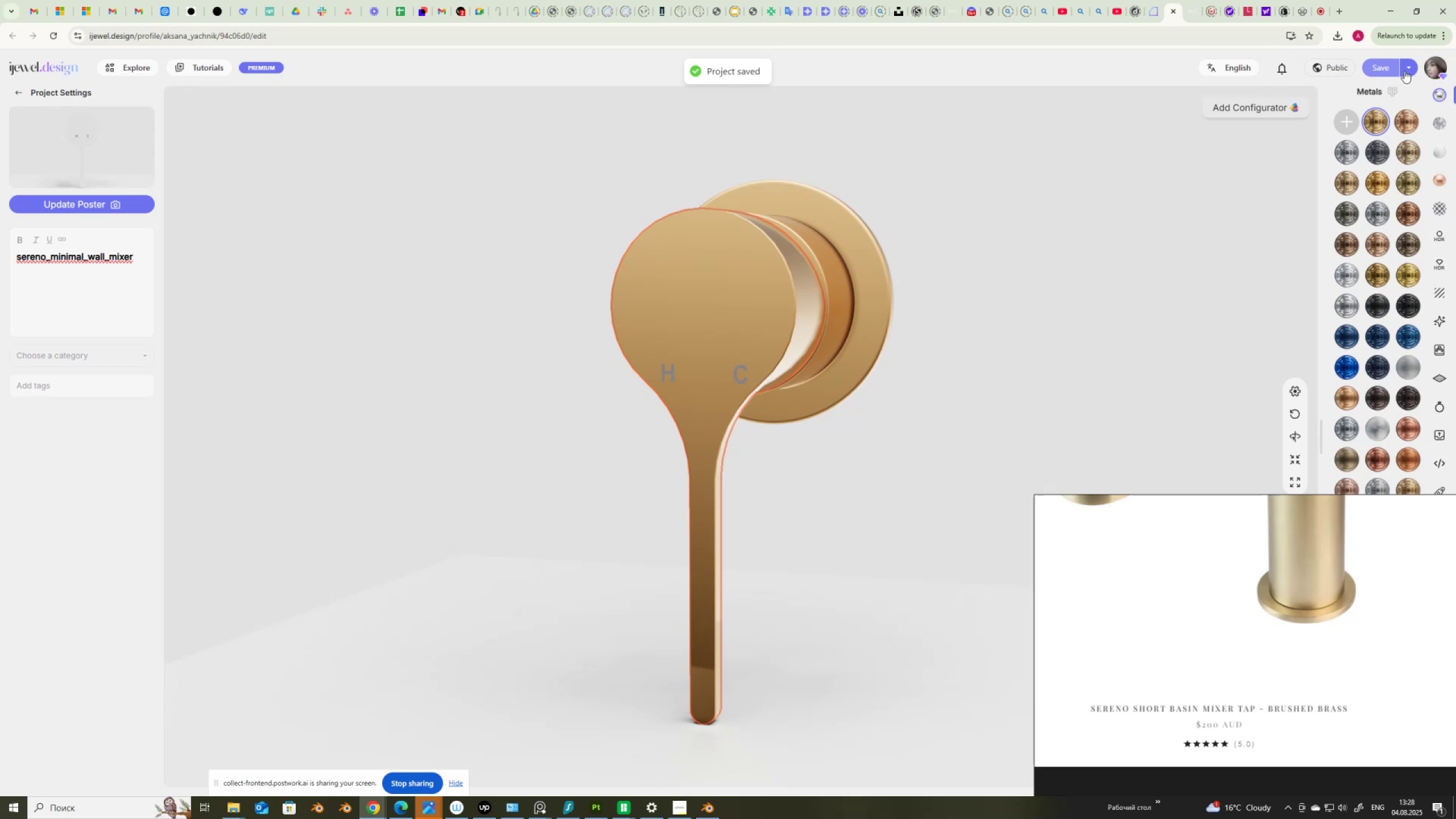 
left_click([1409, 67])
 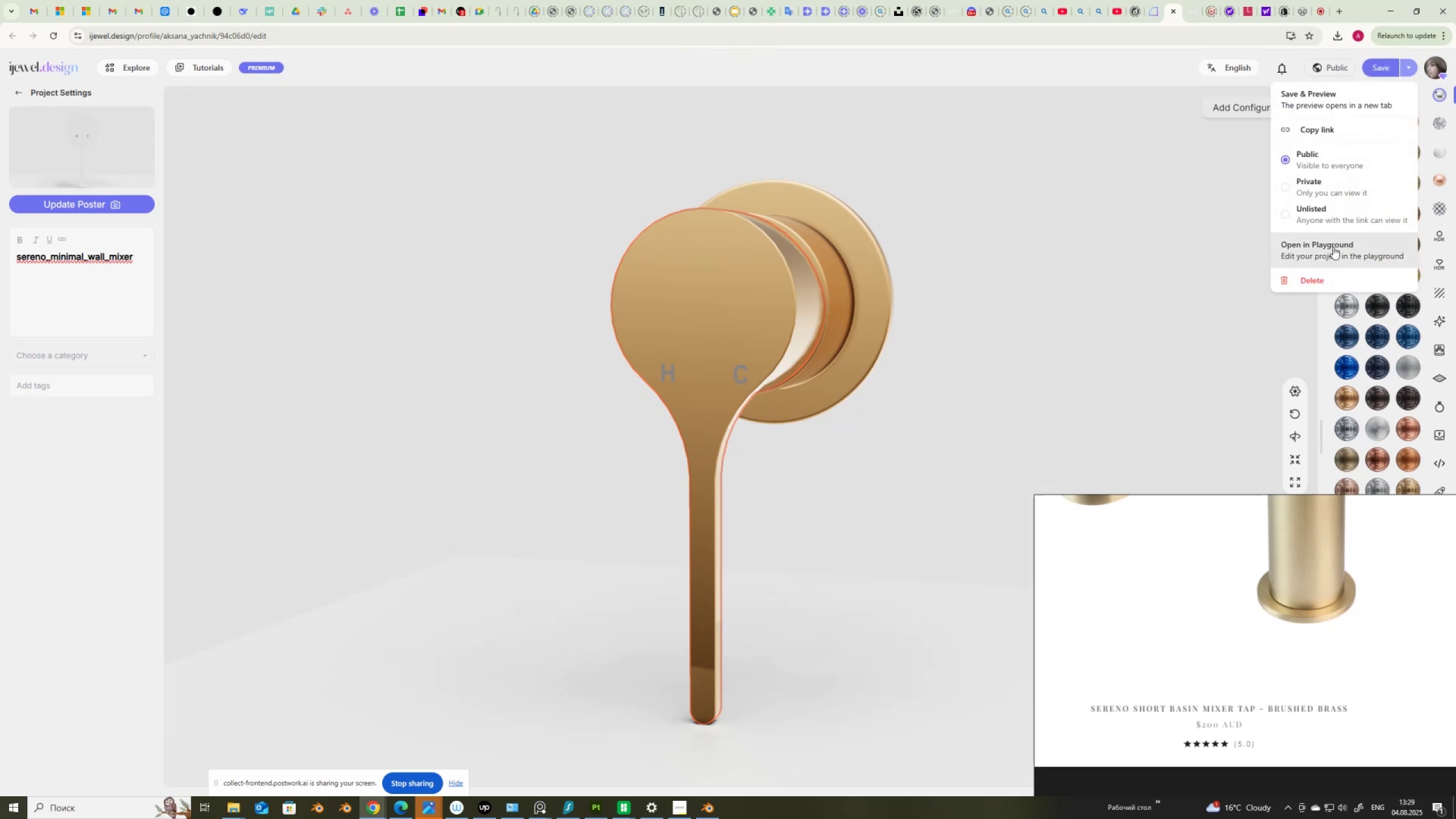 
left_click([1333, 247])
 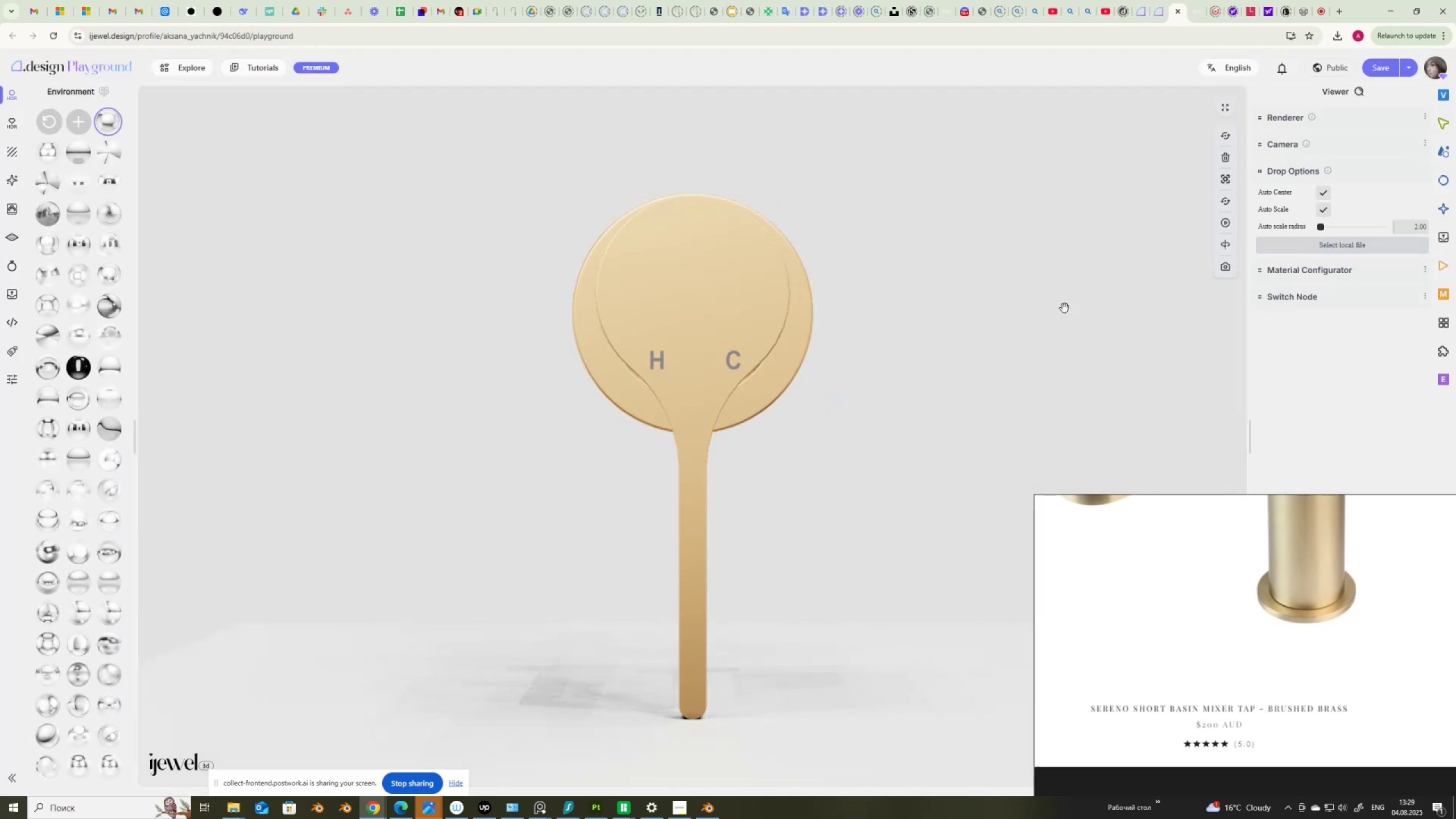 
wait(5.88)
 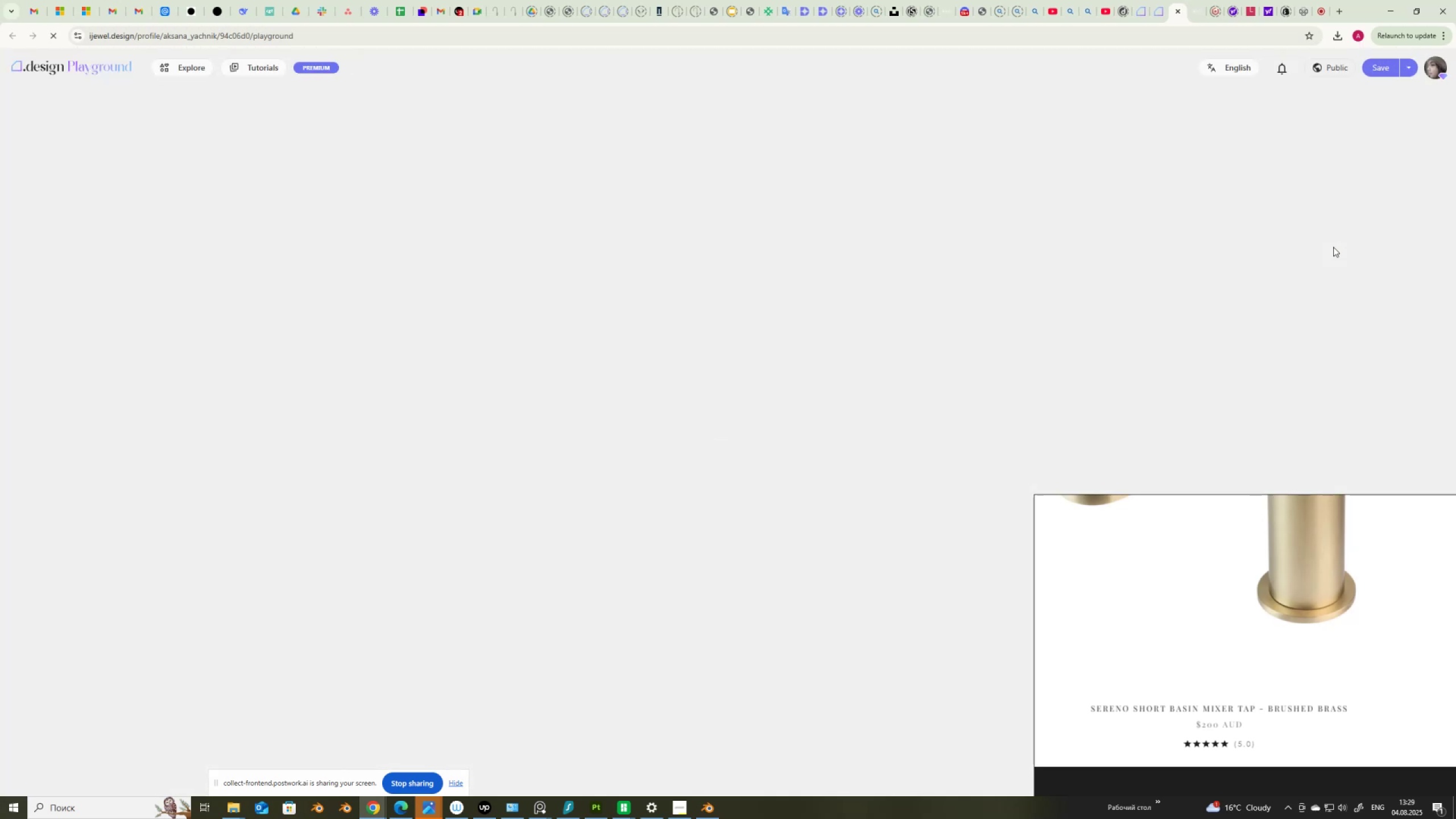 
left_click([787, 296])
 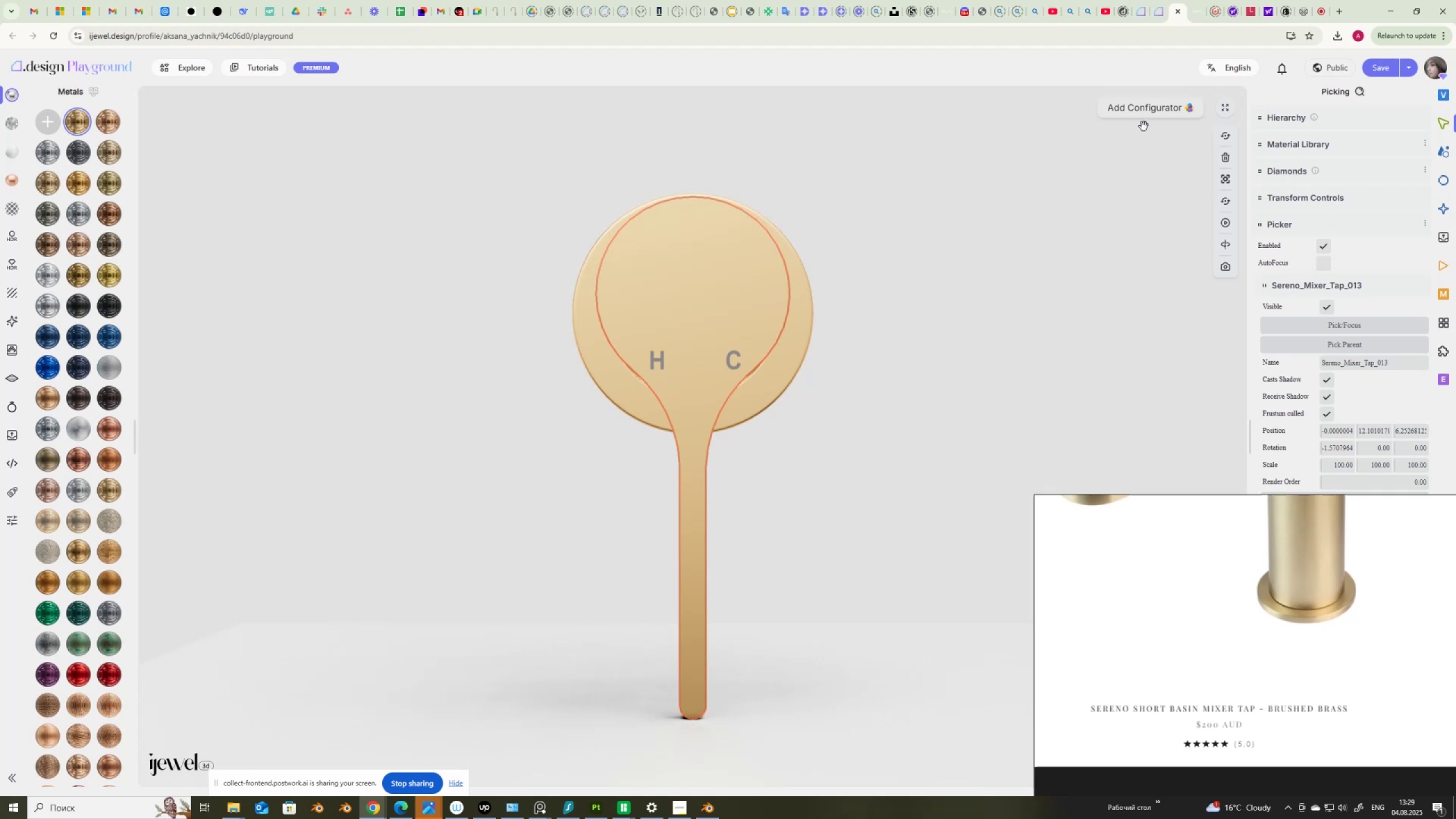 
left_click([1145, 113])
 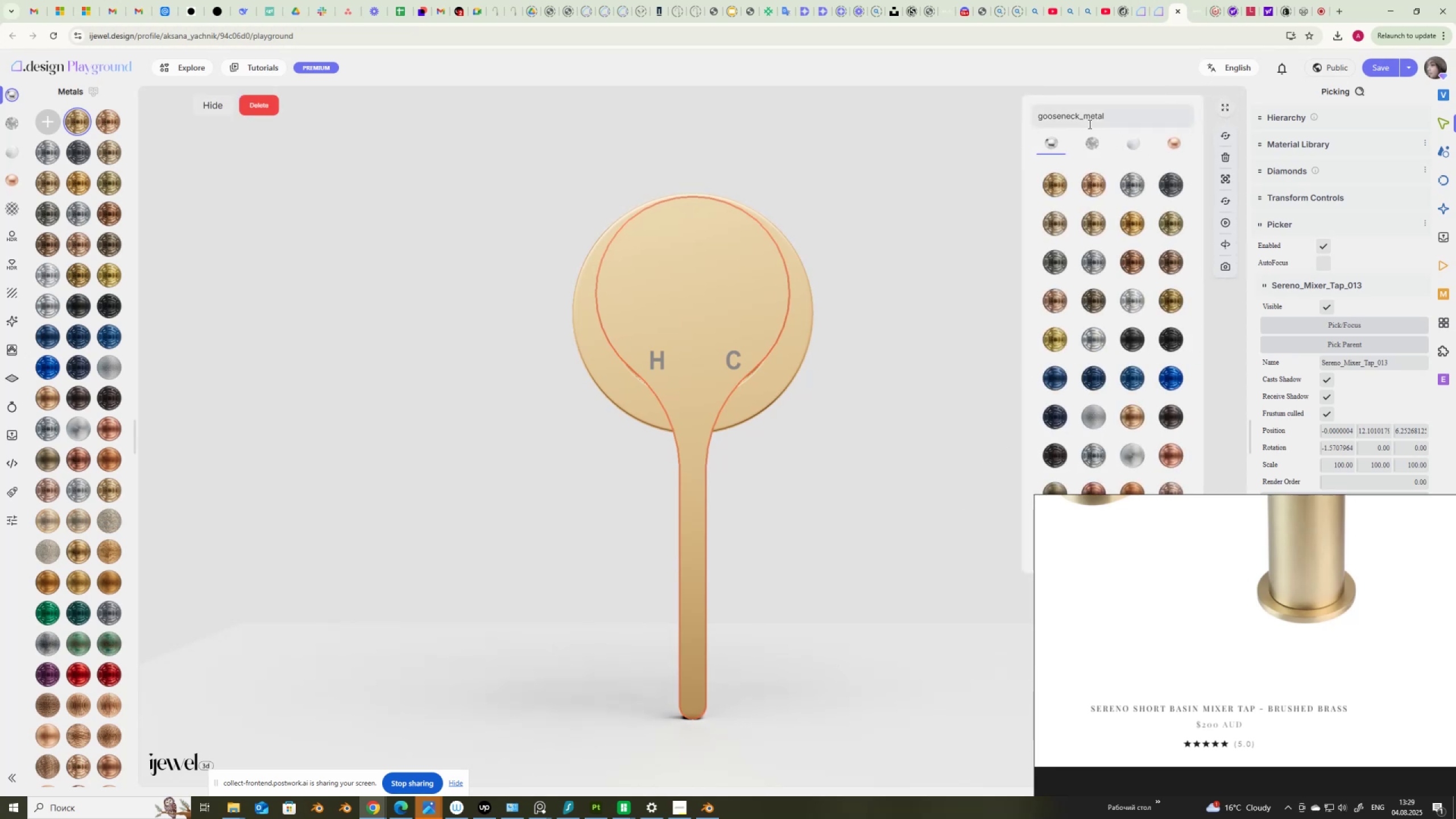 
left_click_drag(start_coordinate=[1082, 117], to_coordinate=[971, 132])
 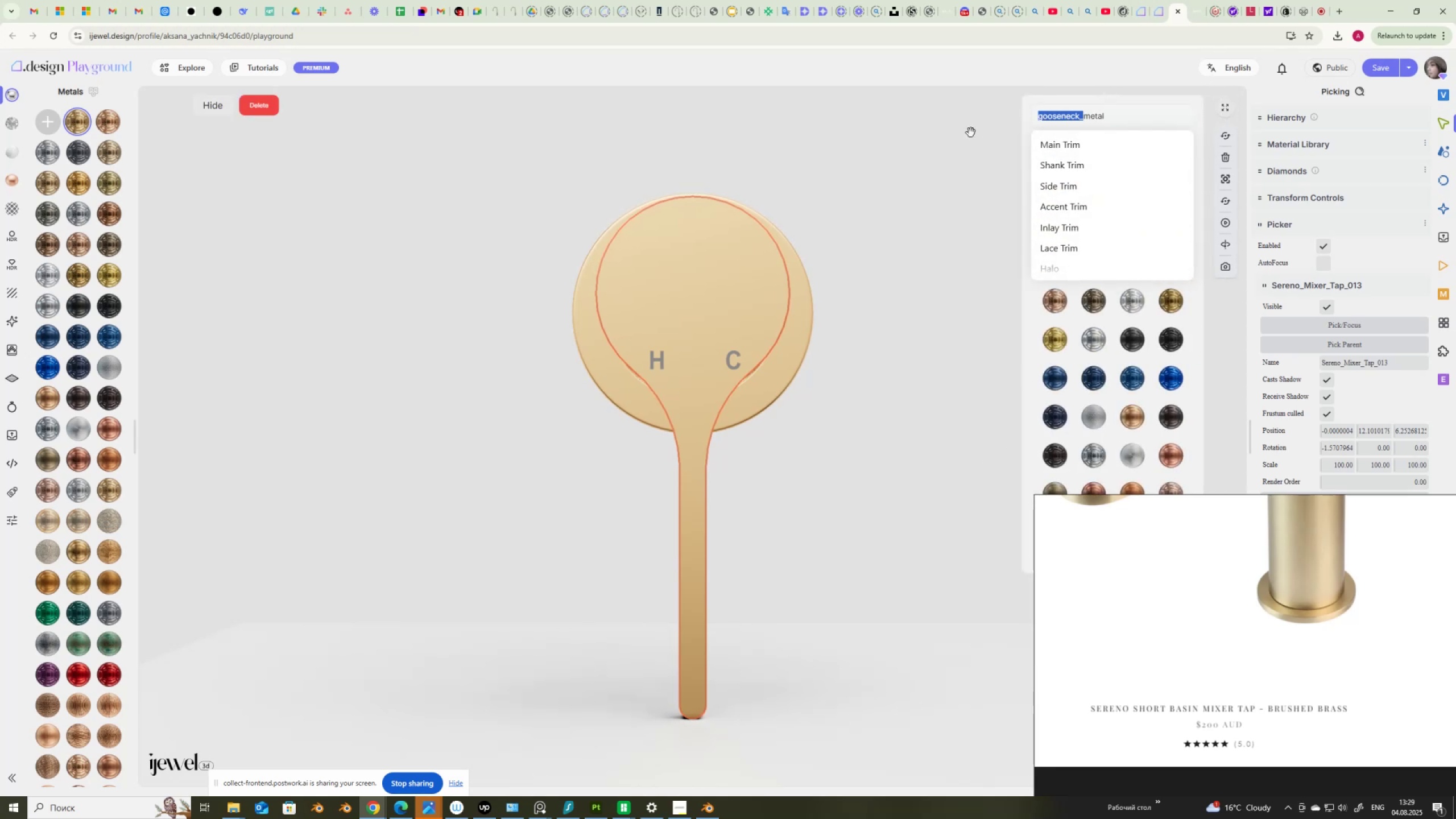 
key(Delete)
 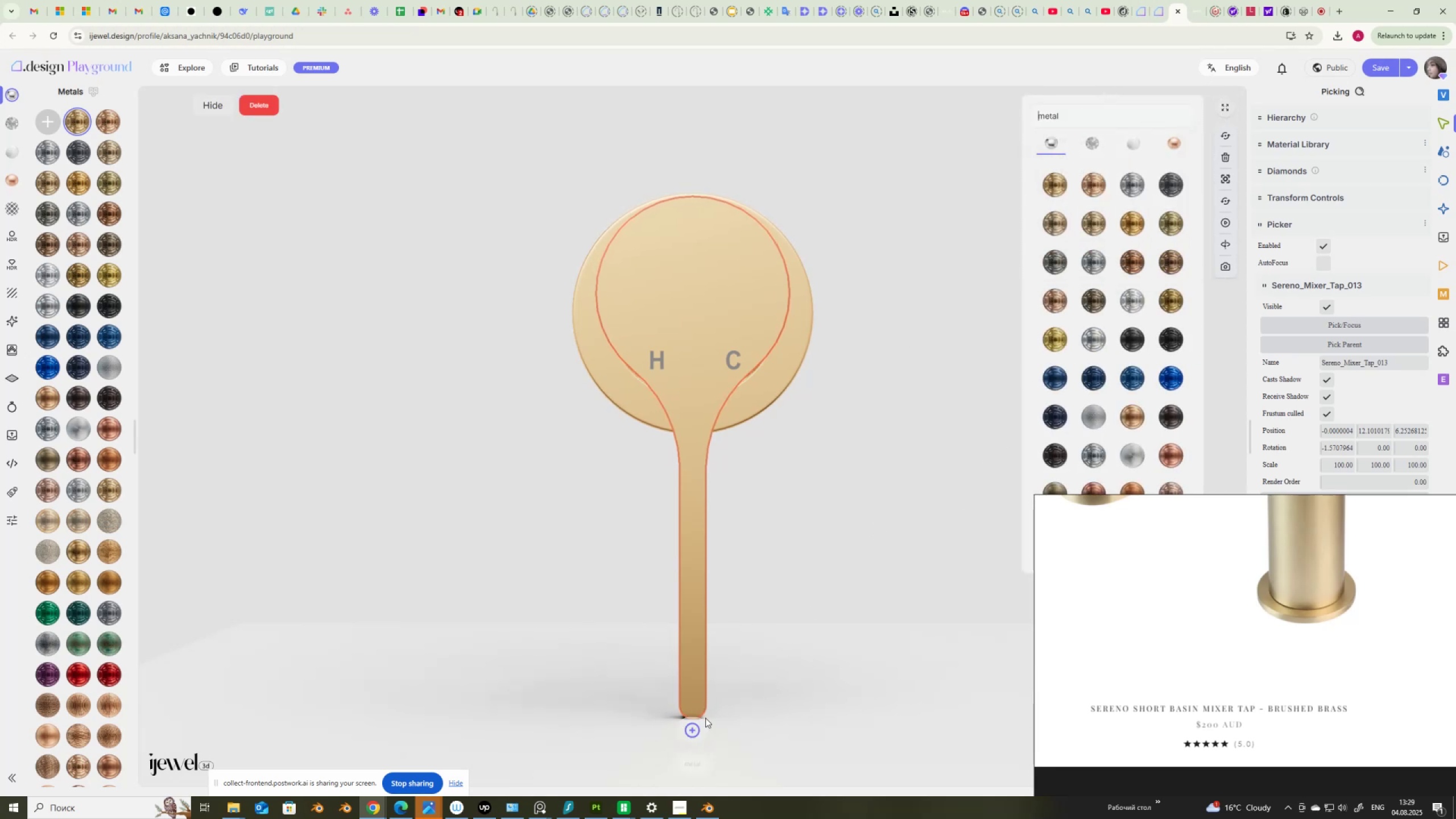 
left_click([694, 734])
 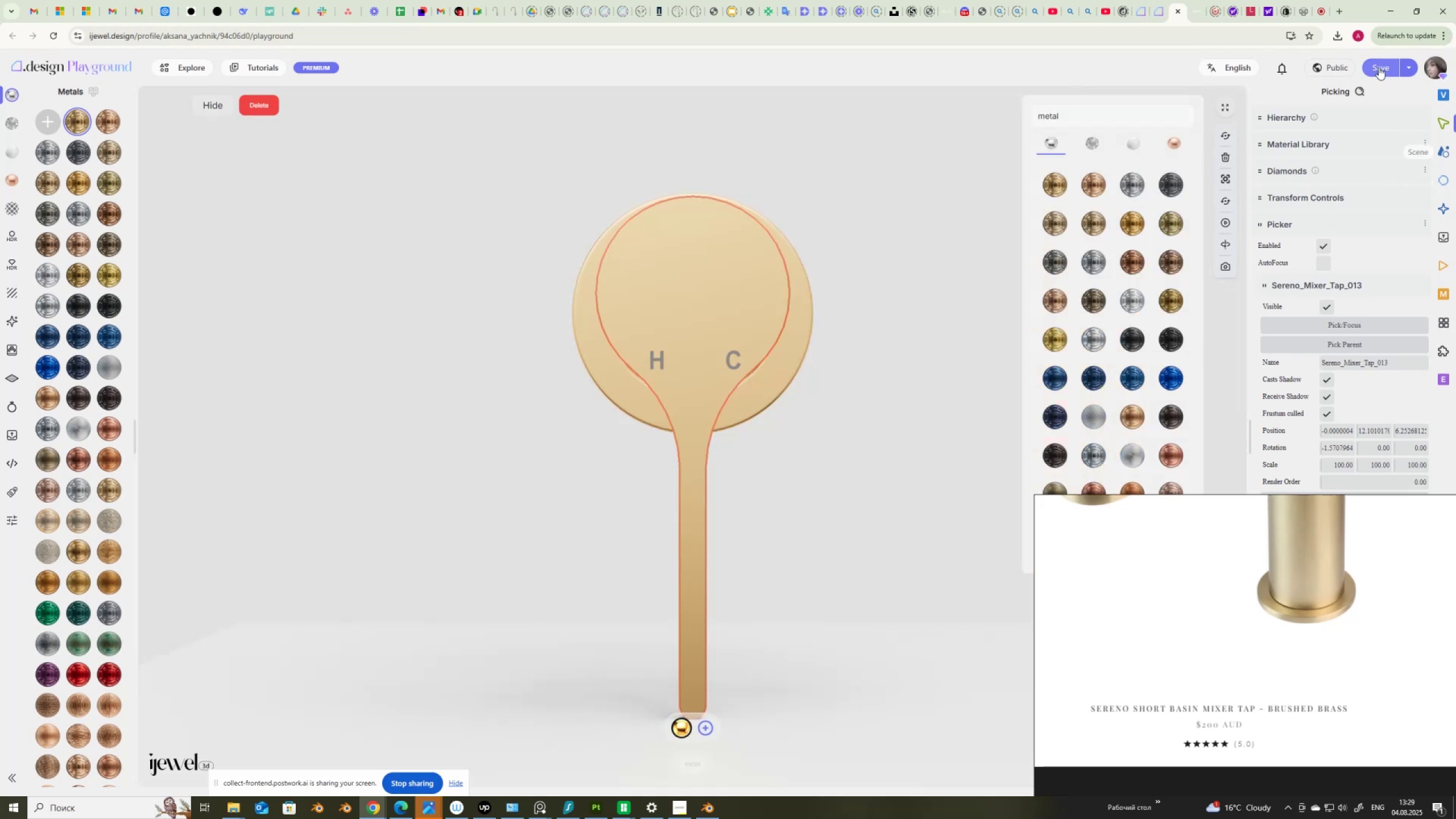 
left_click([1379, 67])
 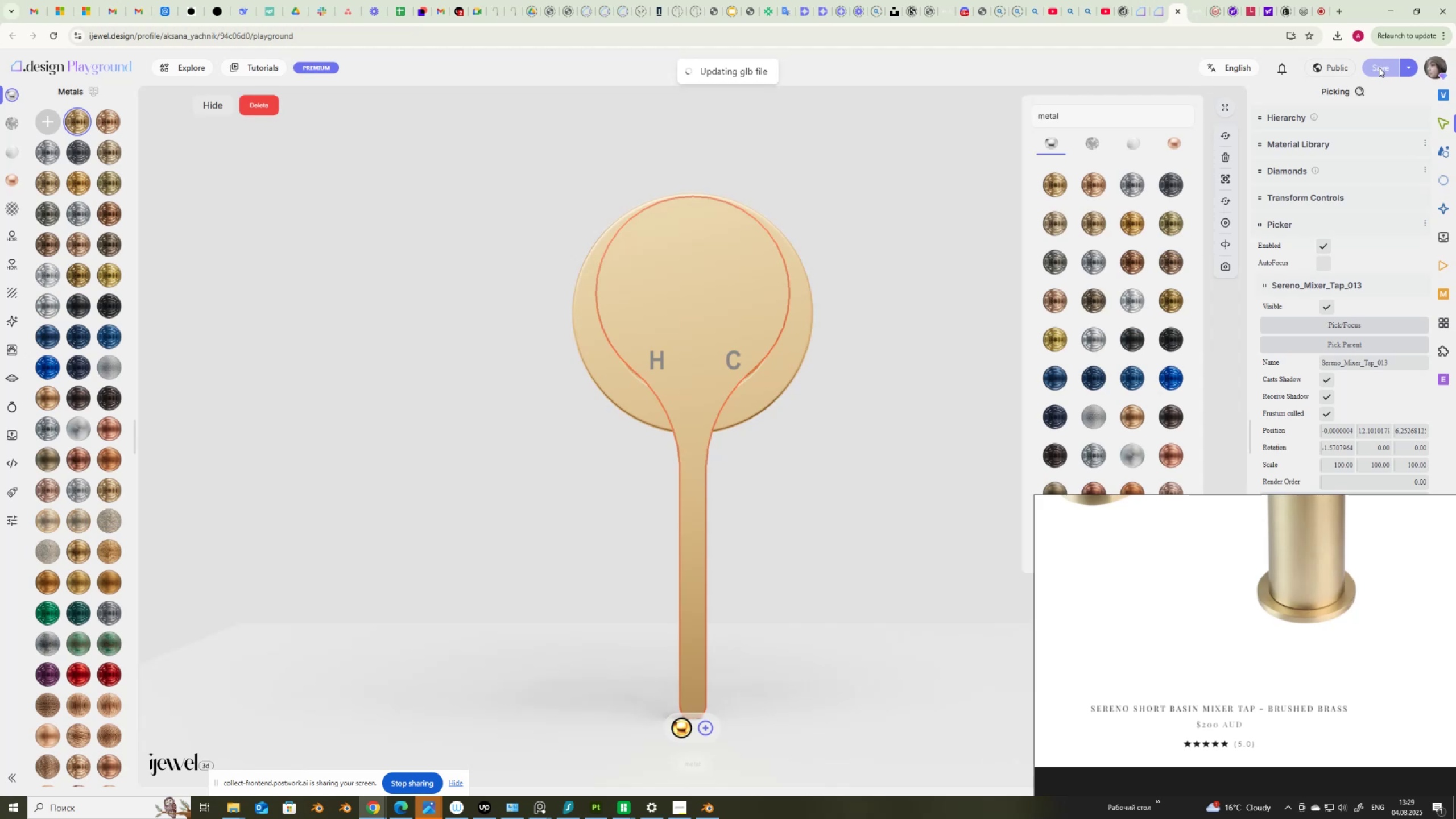 
wait(5.94)
 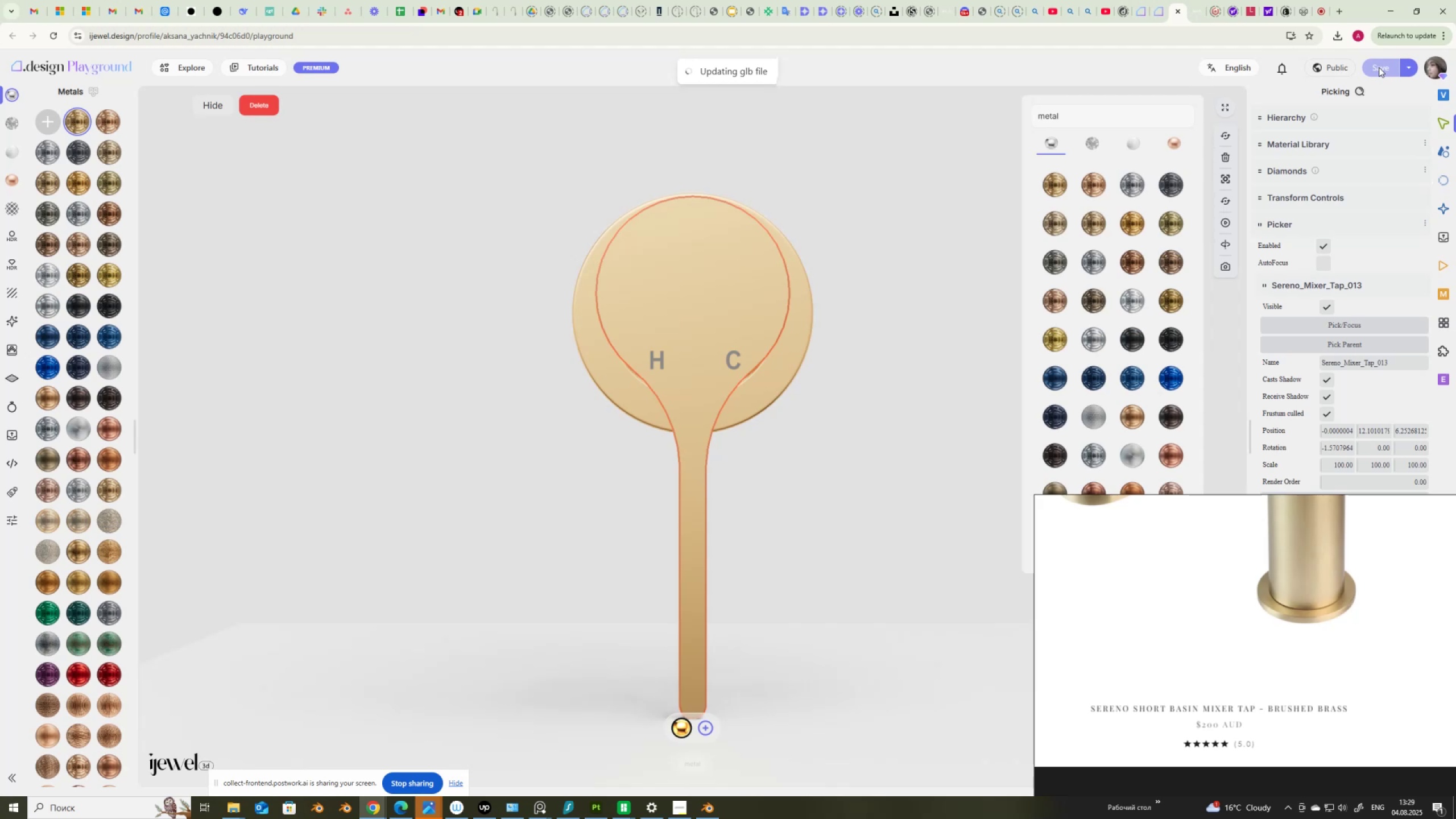 
left_click_drag(start_coordinate=[857, 435], to_coordinate=[842, 442])
 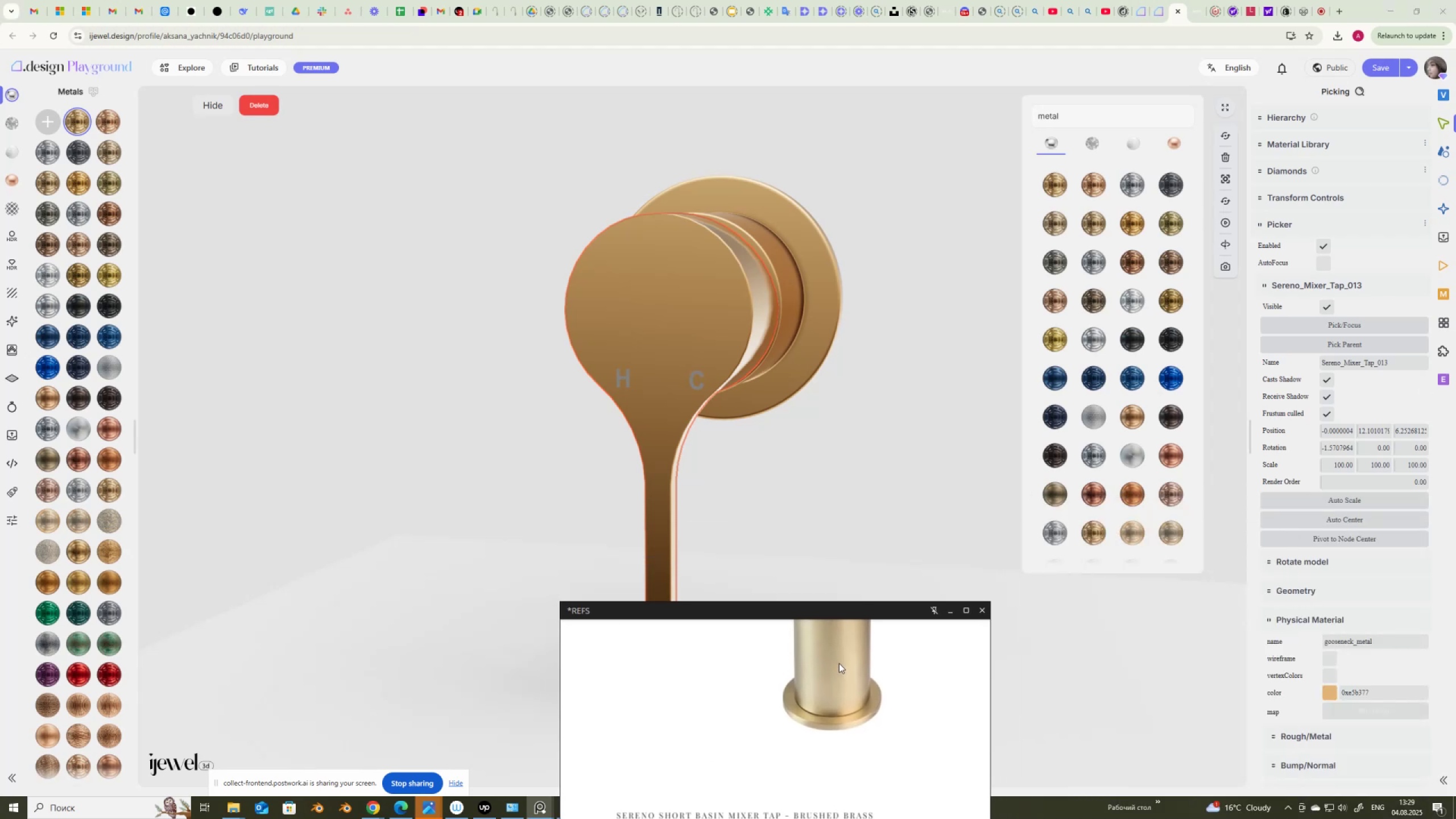 
scroll: coordinate [1377, 669], scroll_direction: down, amount: 7.0
 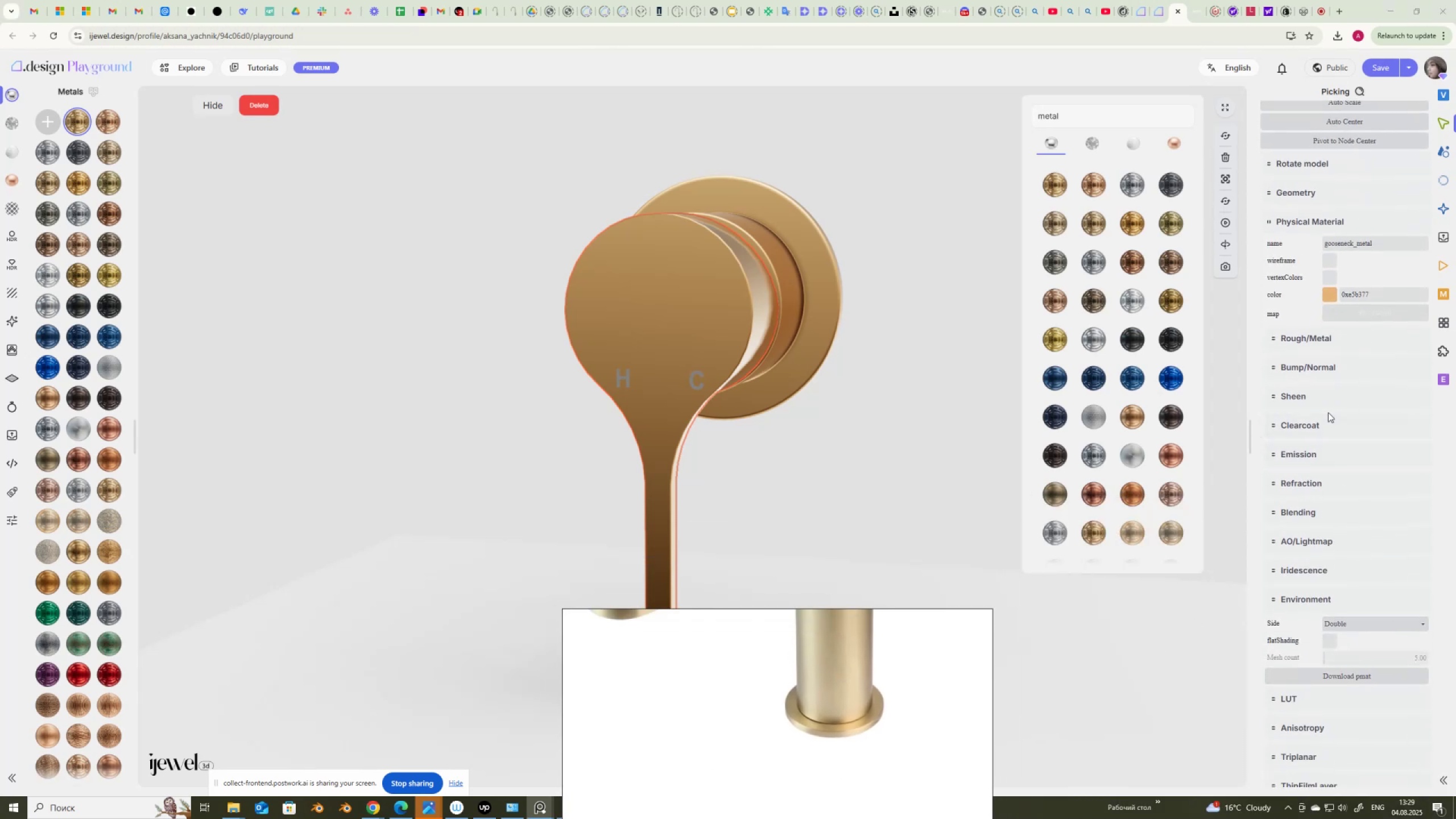 
left_click([1294, 338])
 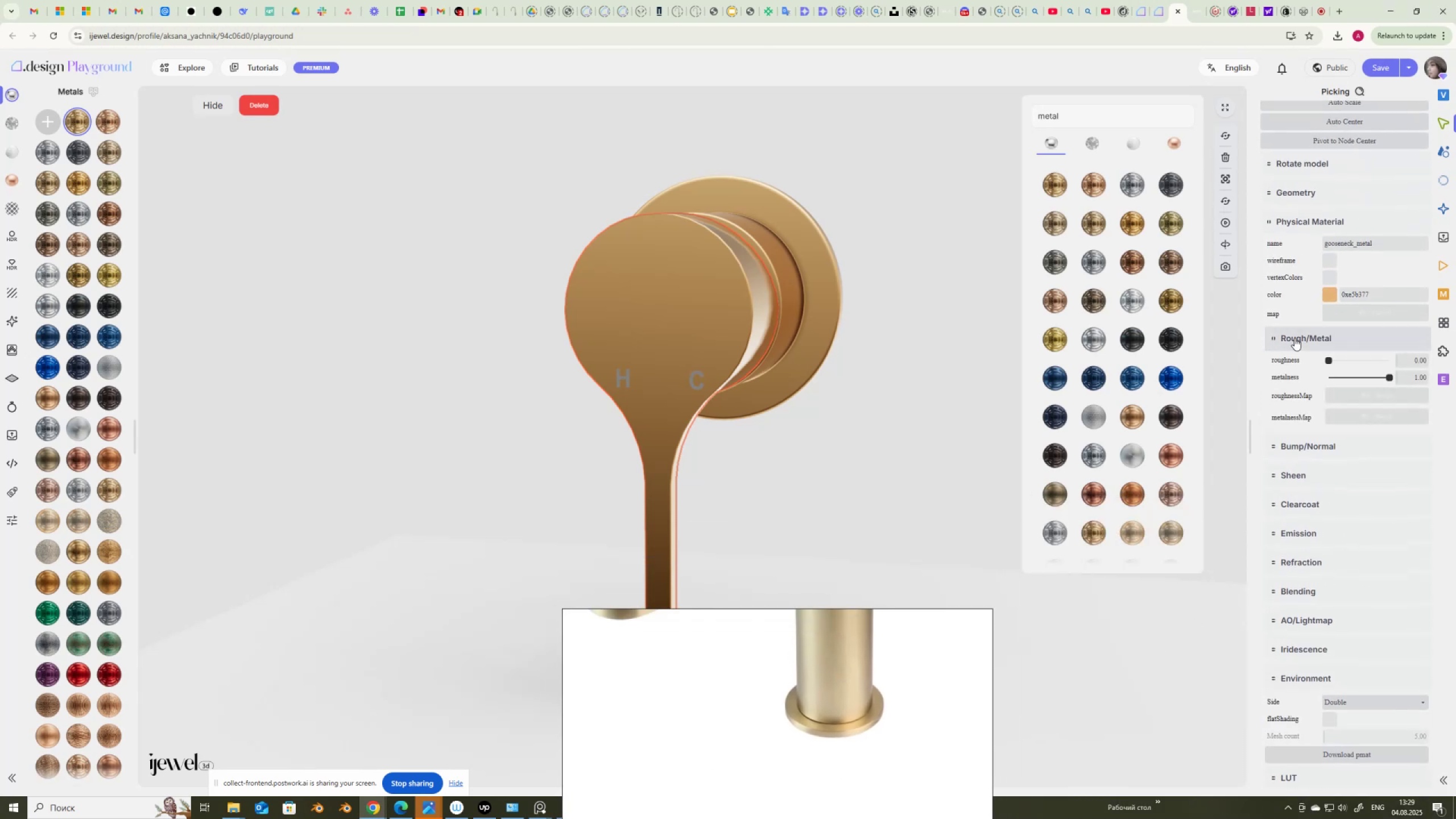 
left_click([1346, 402])
 